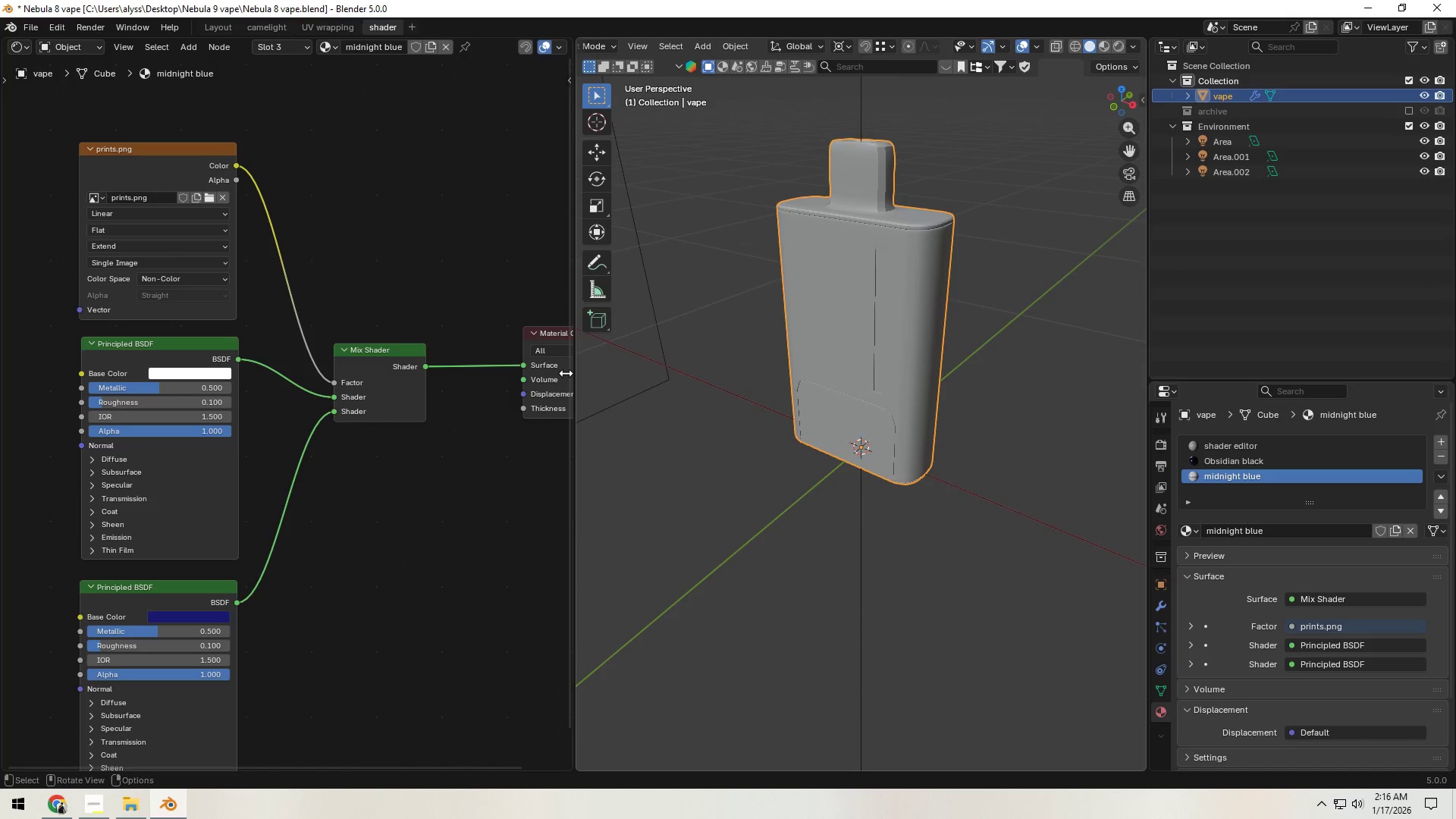 
key(Tab)
 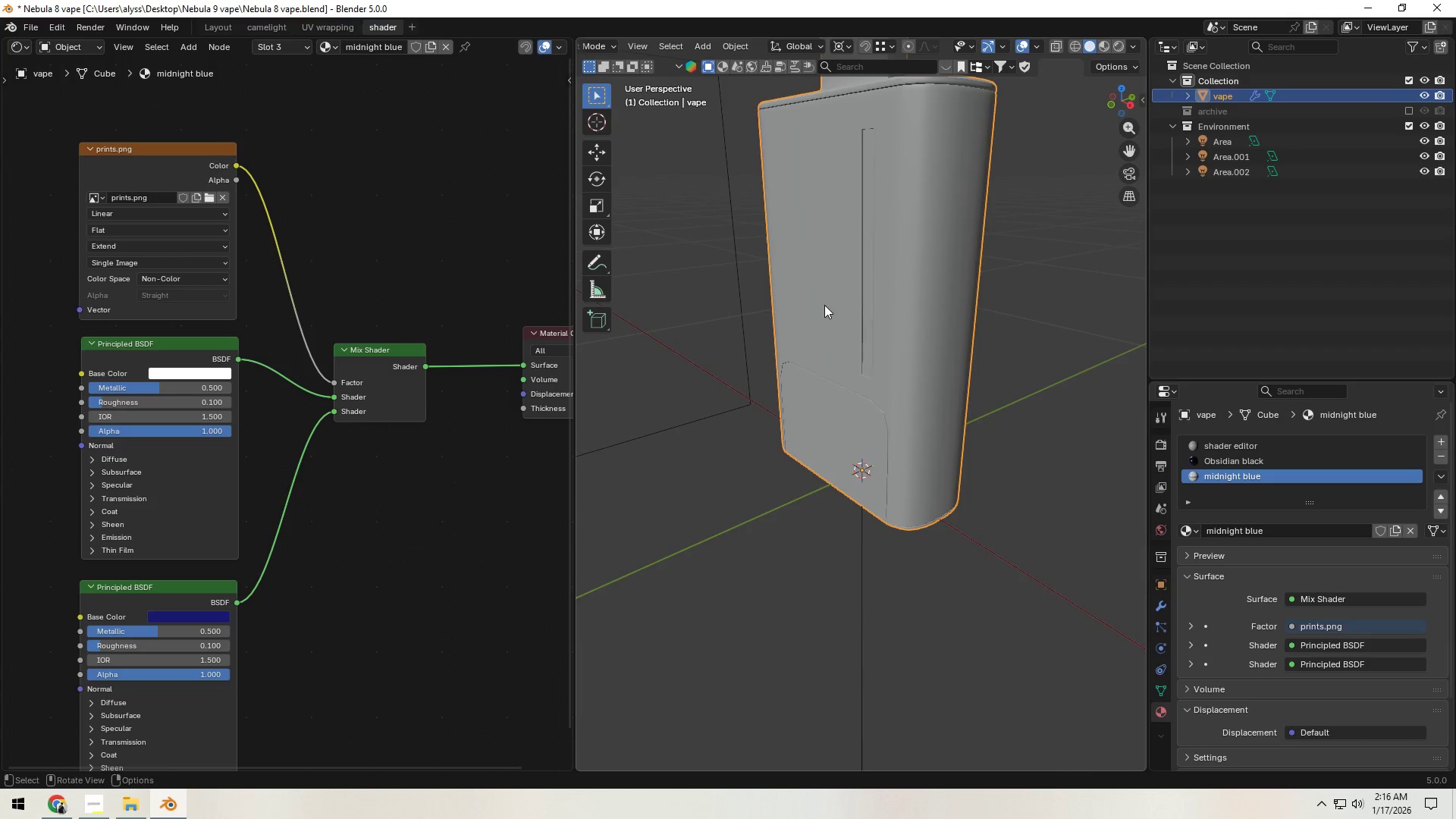 
left_click_drag(start_coordinate=[49, 182], to_coordinate=[468, 423])
 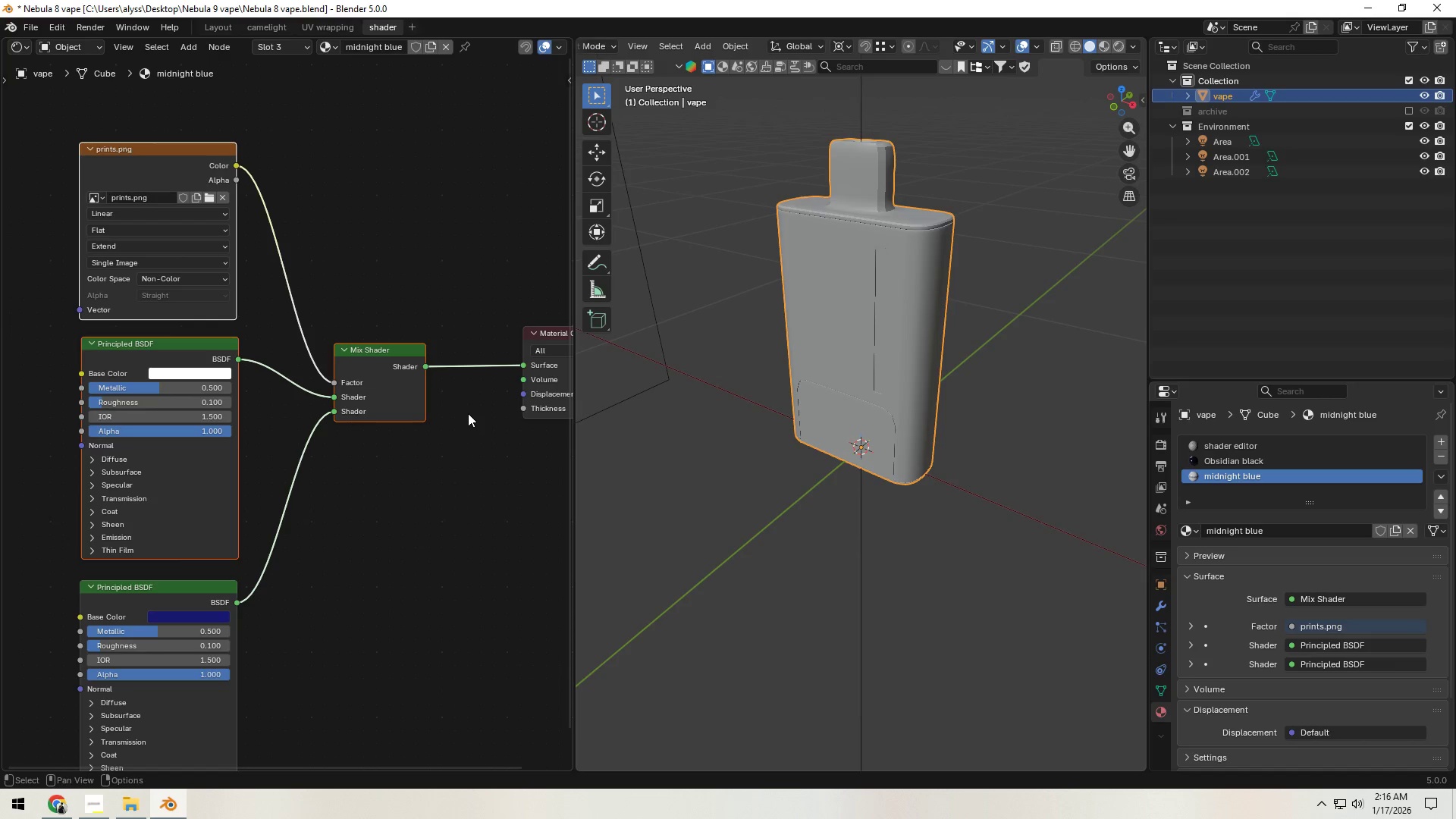 
key(Control+C)
 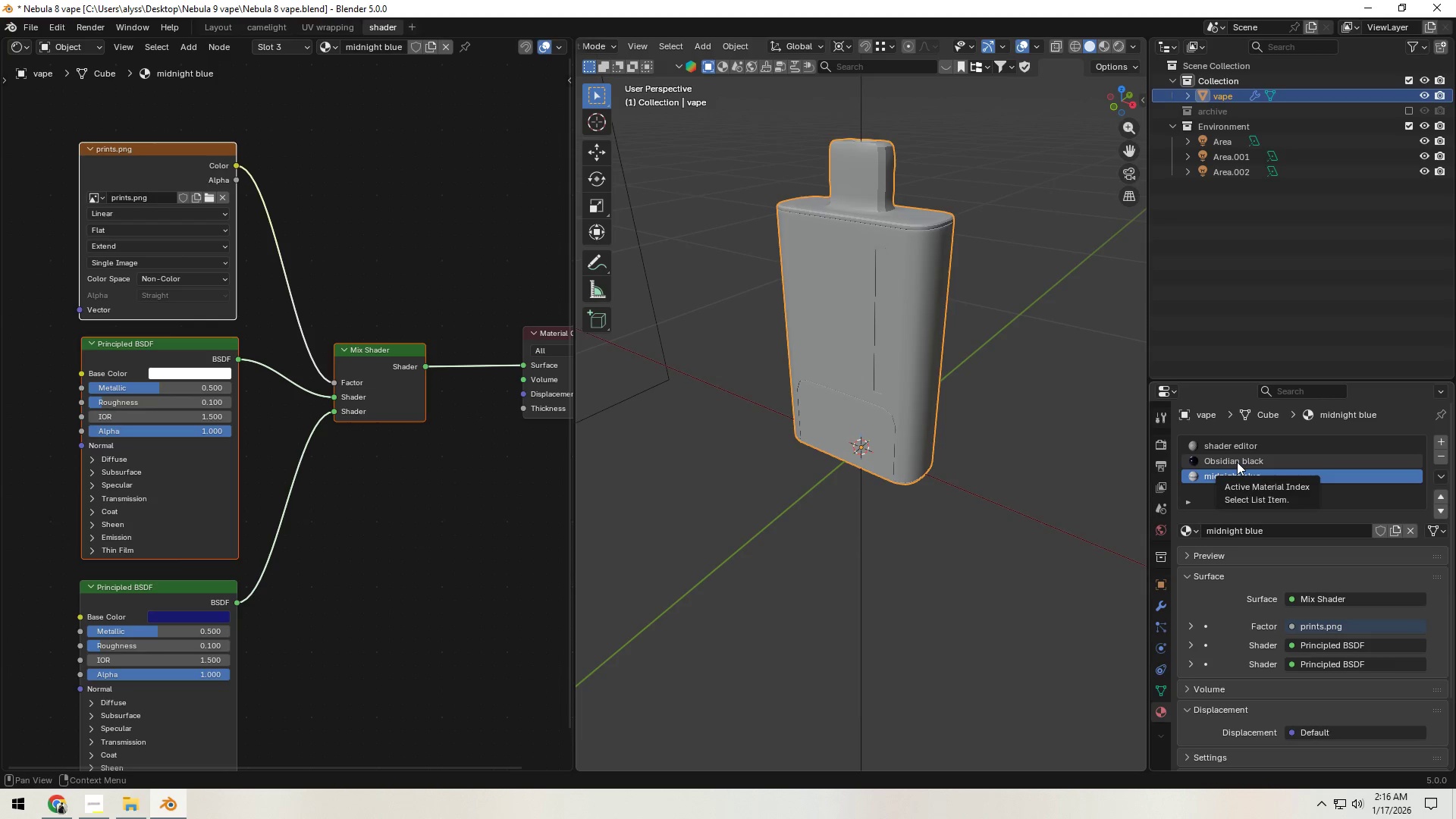 
left_click([1237, 462])
 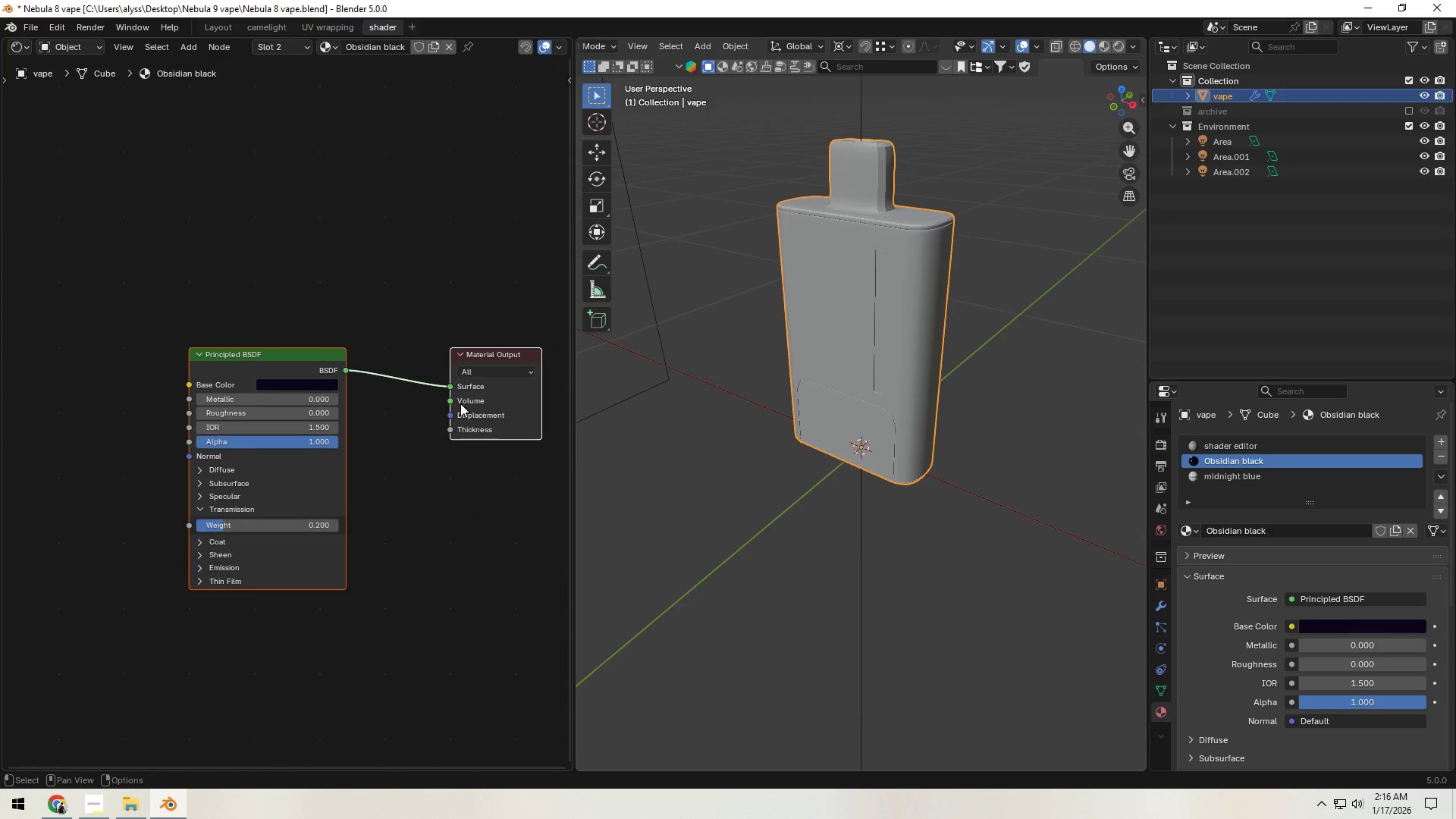 
scroll: coordinate [449, 274], scroll_direction: down, amount: 2.0
 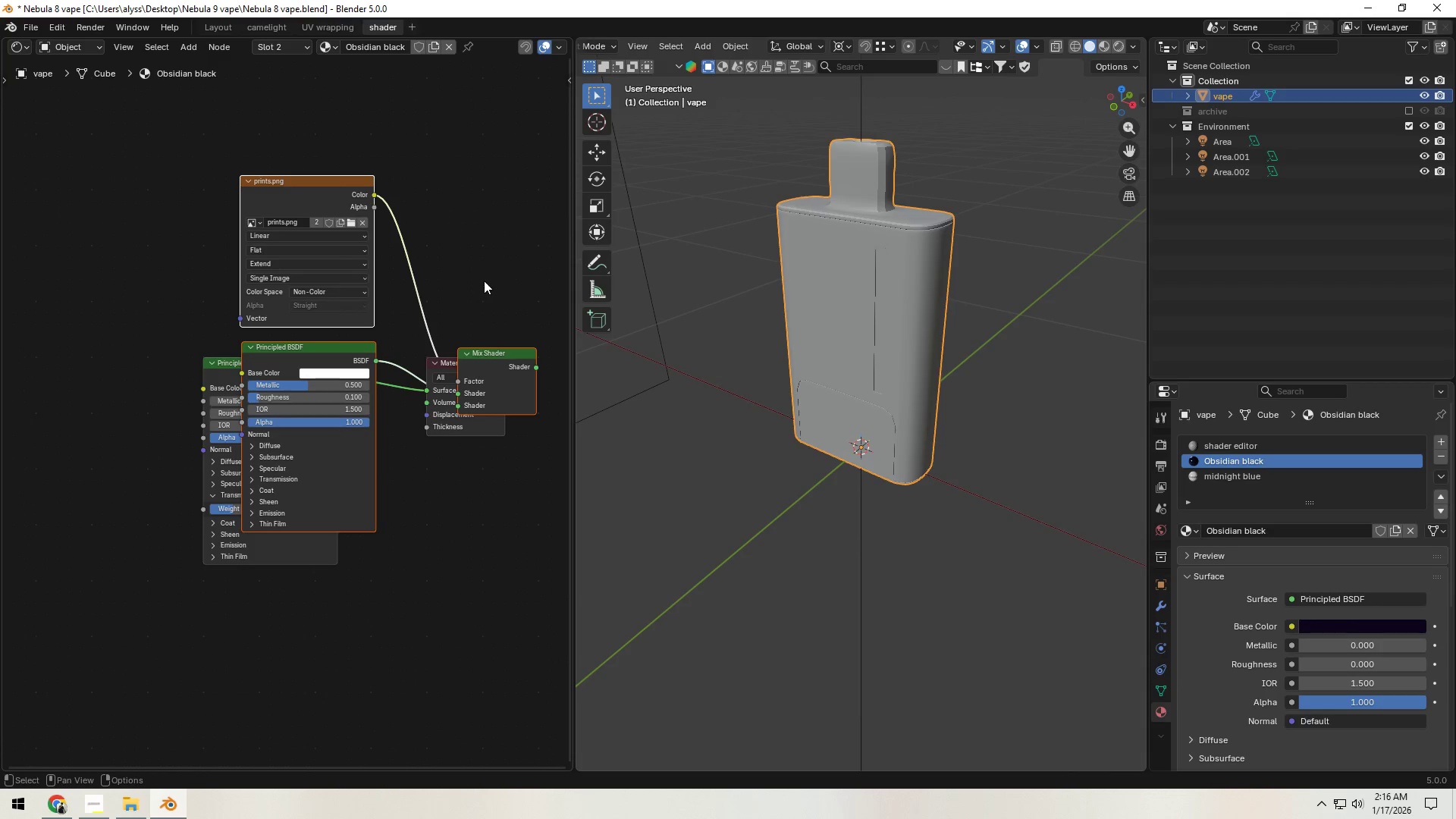 
key(Control+V)
 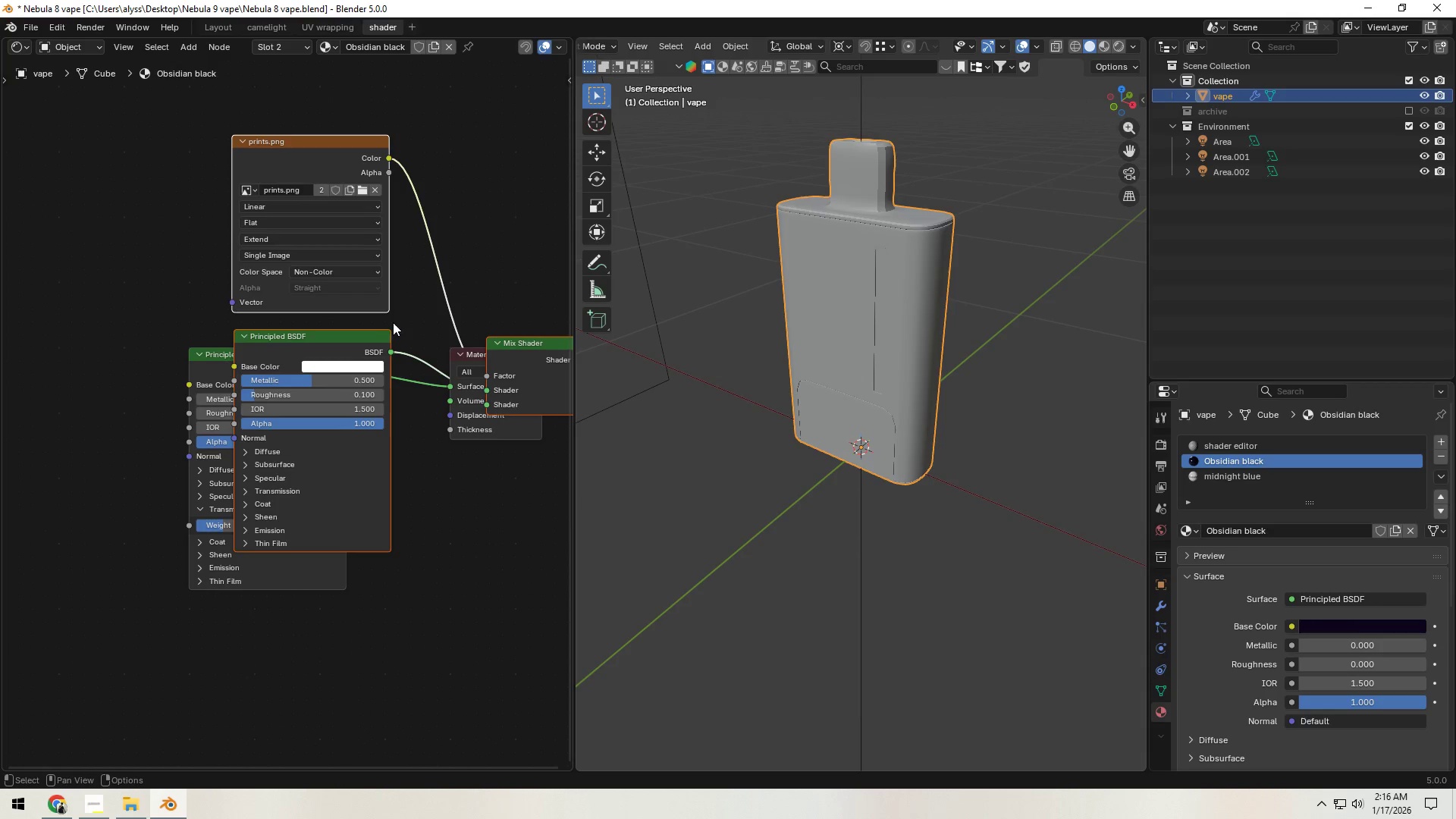 
key(G)
 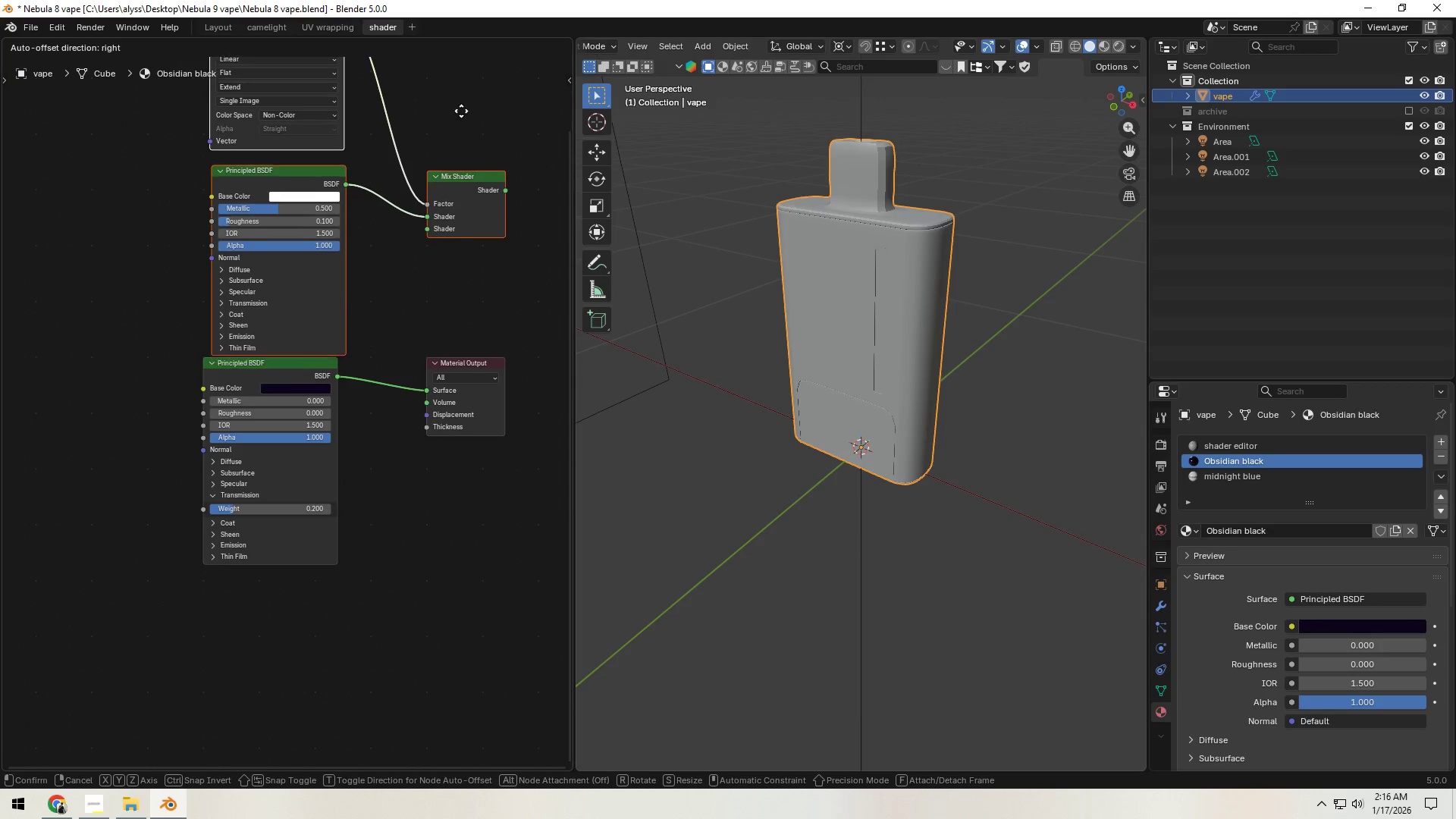 
left_click([447, 108])
 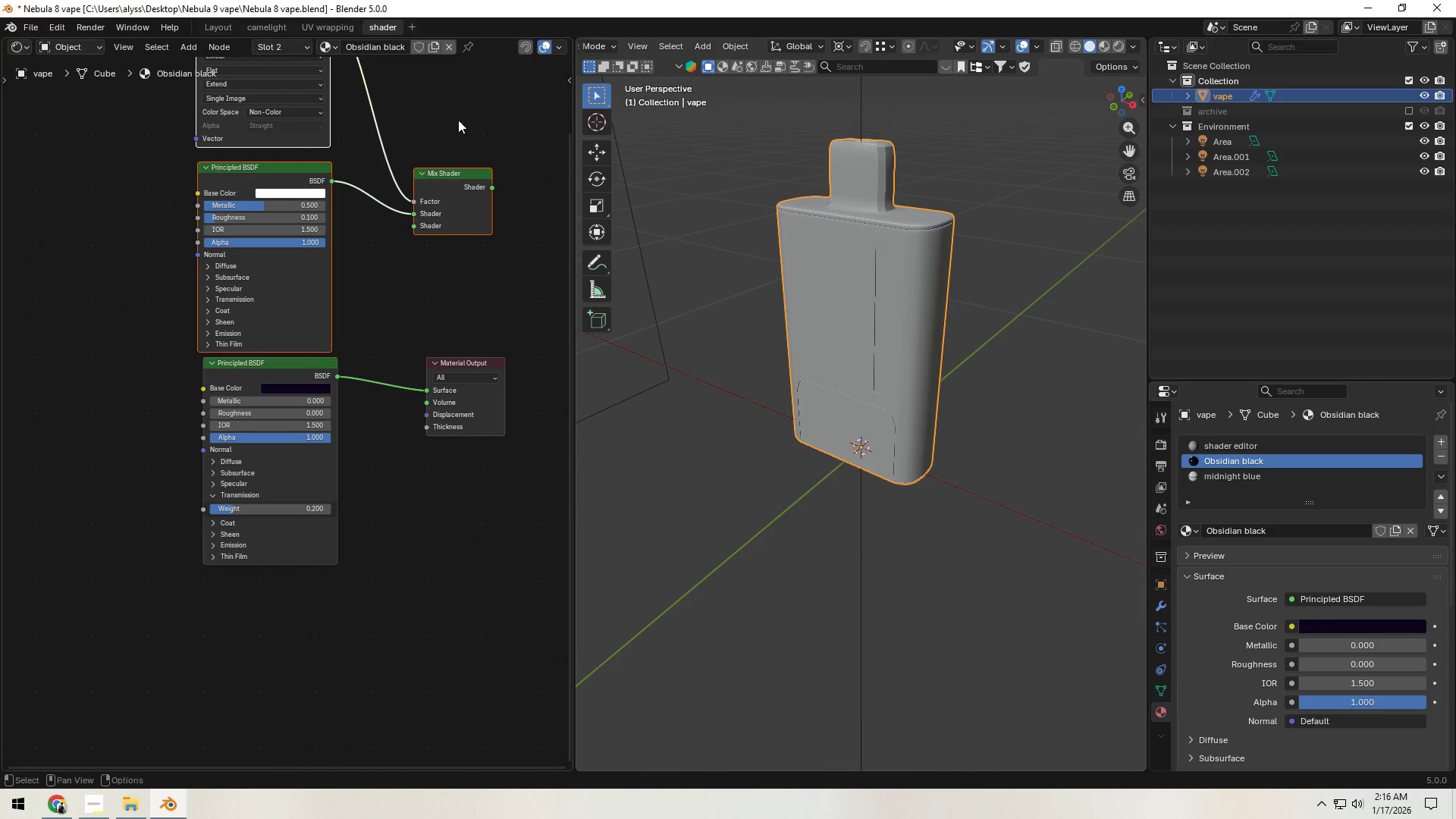 
hold_key(key=ShiftLeft, duration=0.34)
 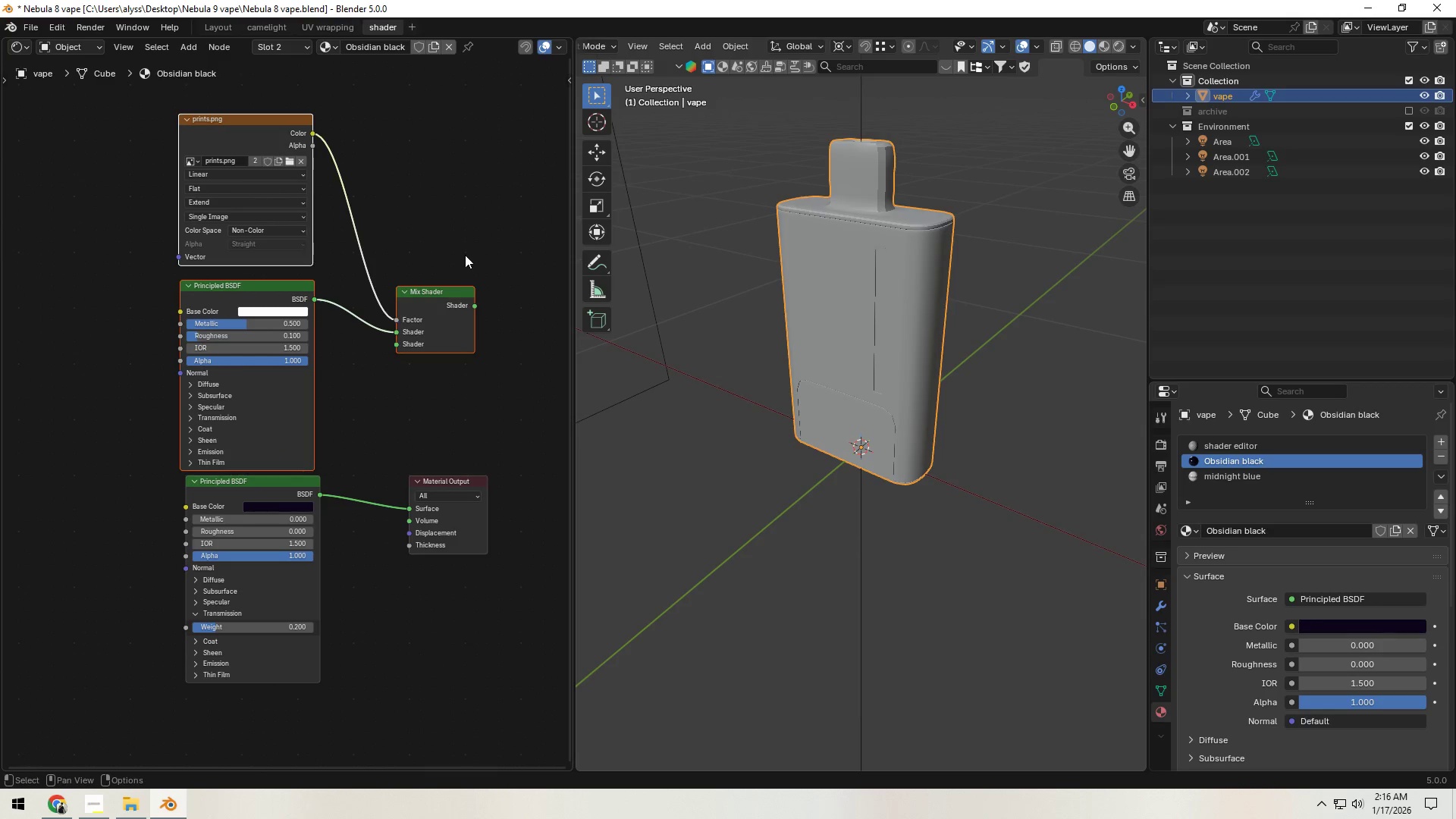 
key(G)
 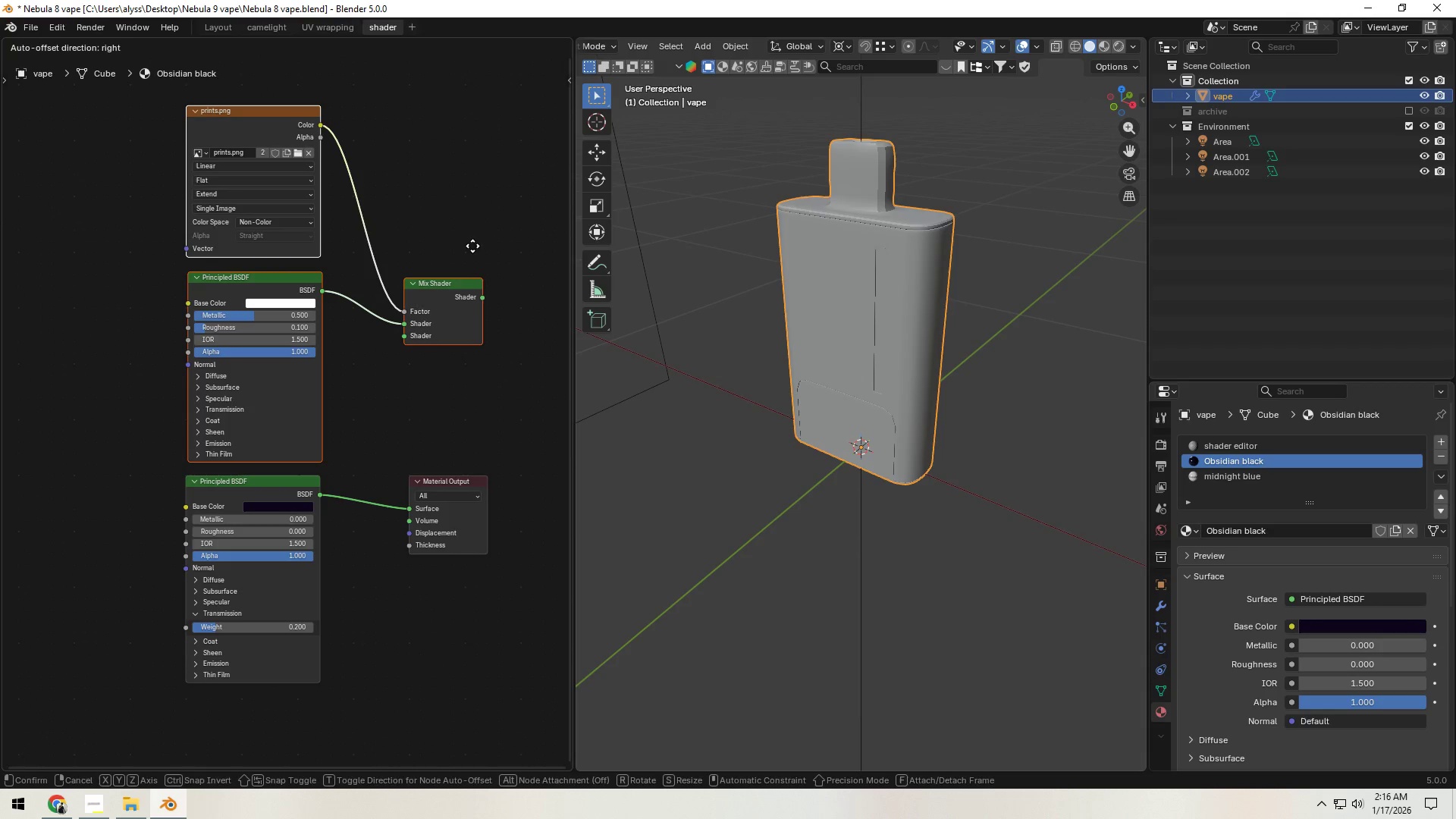 
left_click([472, 246])
 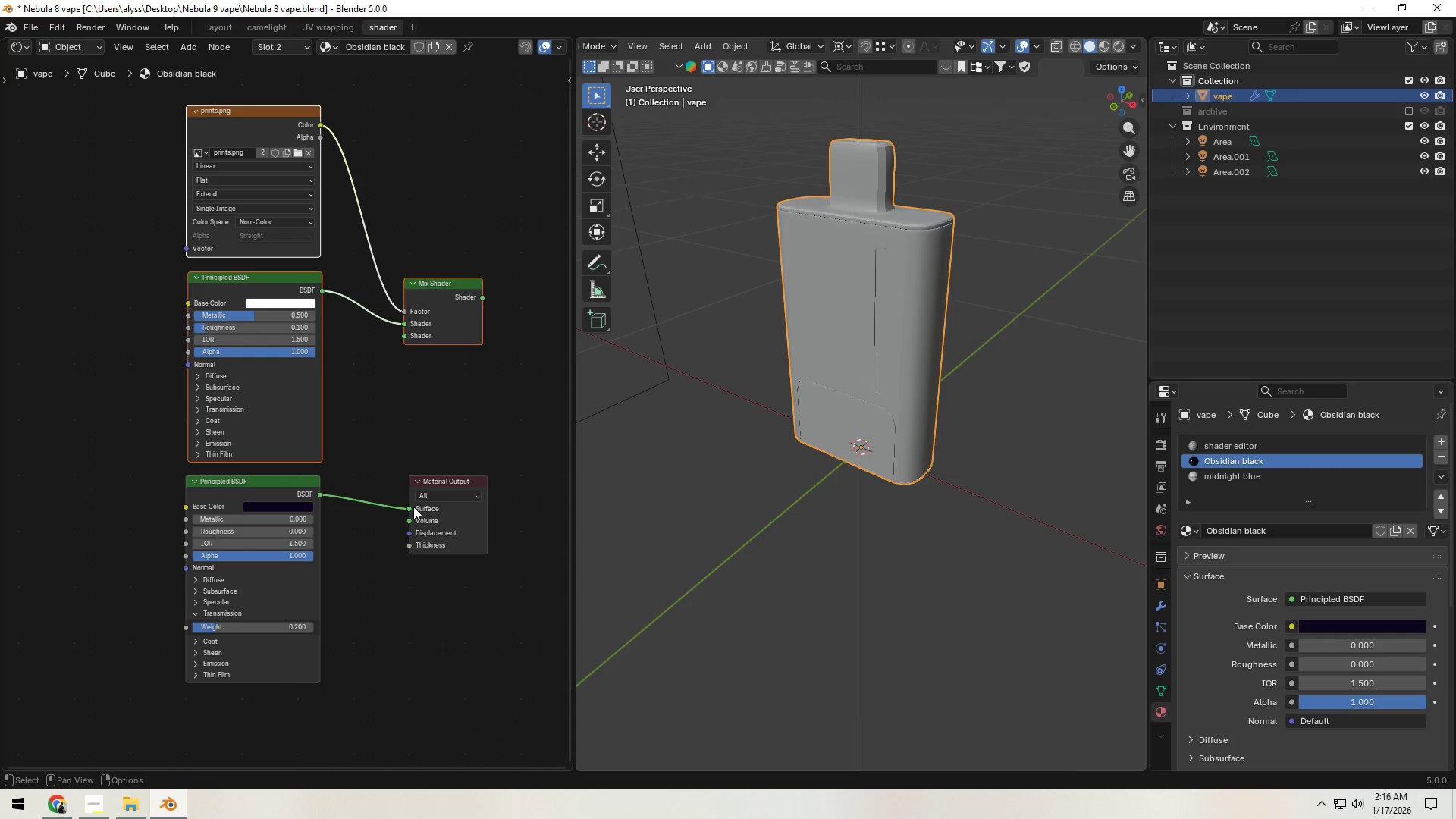 
left_click_drag(start_coordinate=[410, 510], to_coordinate=[403, 335])
 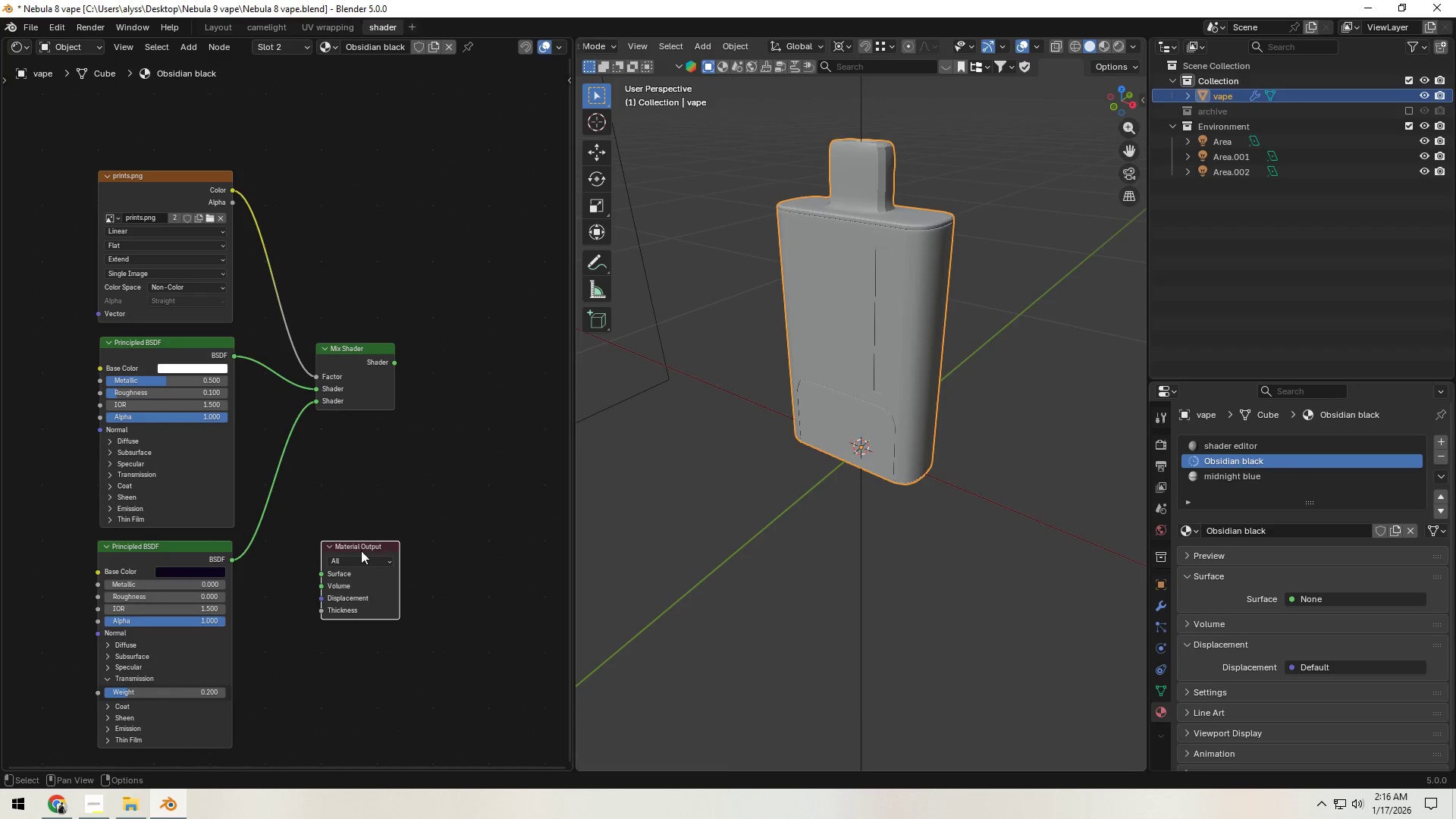 
left_click_drag(start_coordinate=[361, 536], to_coordinate=[490, 397])
 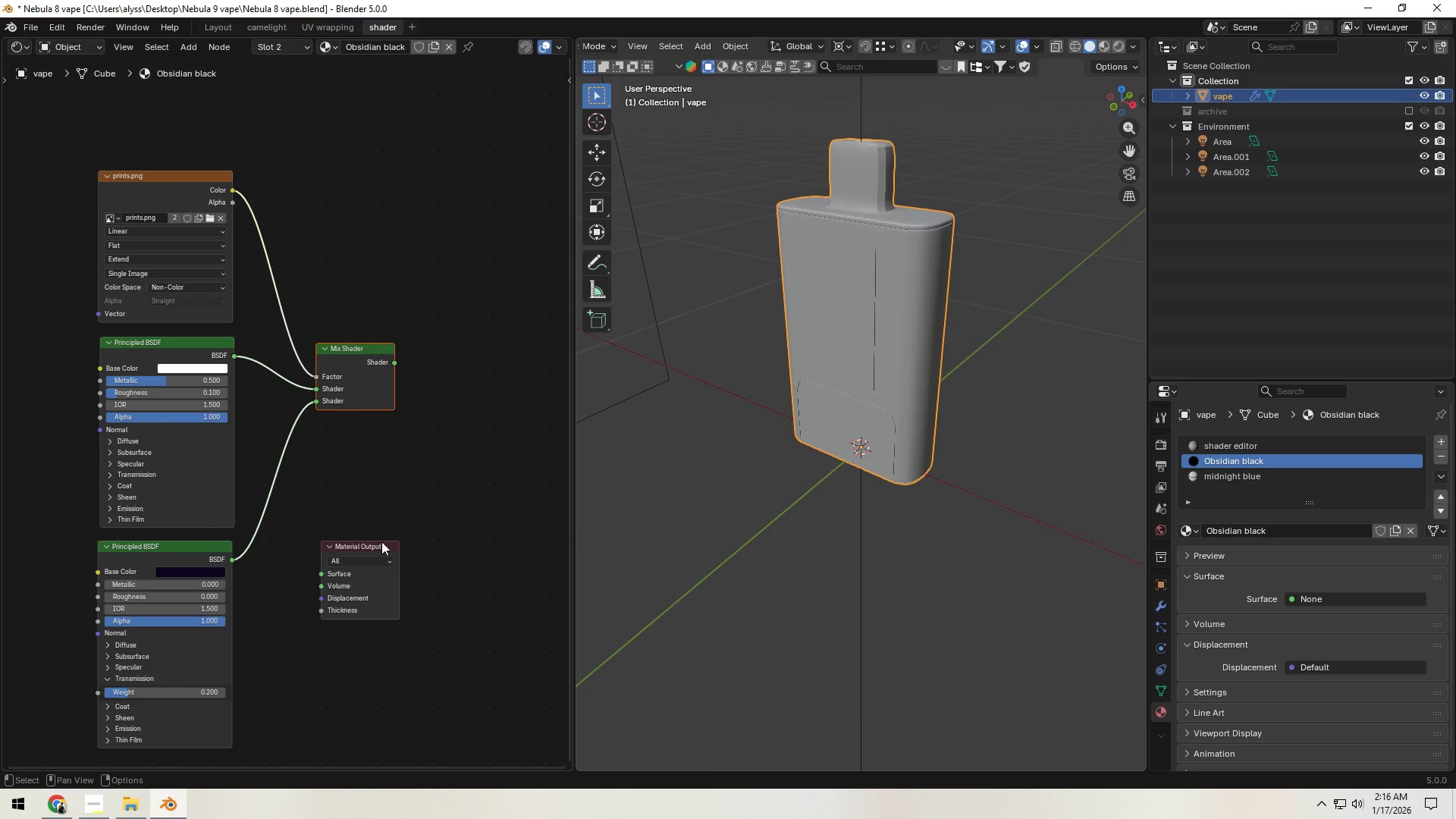 
left_click_drag(start_coordinate=[370, 548], to_coordinate=[505, 322])
 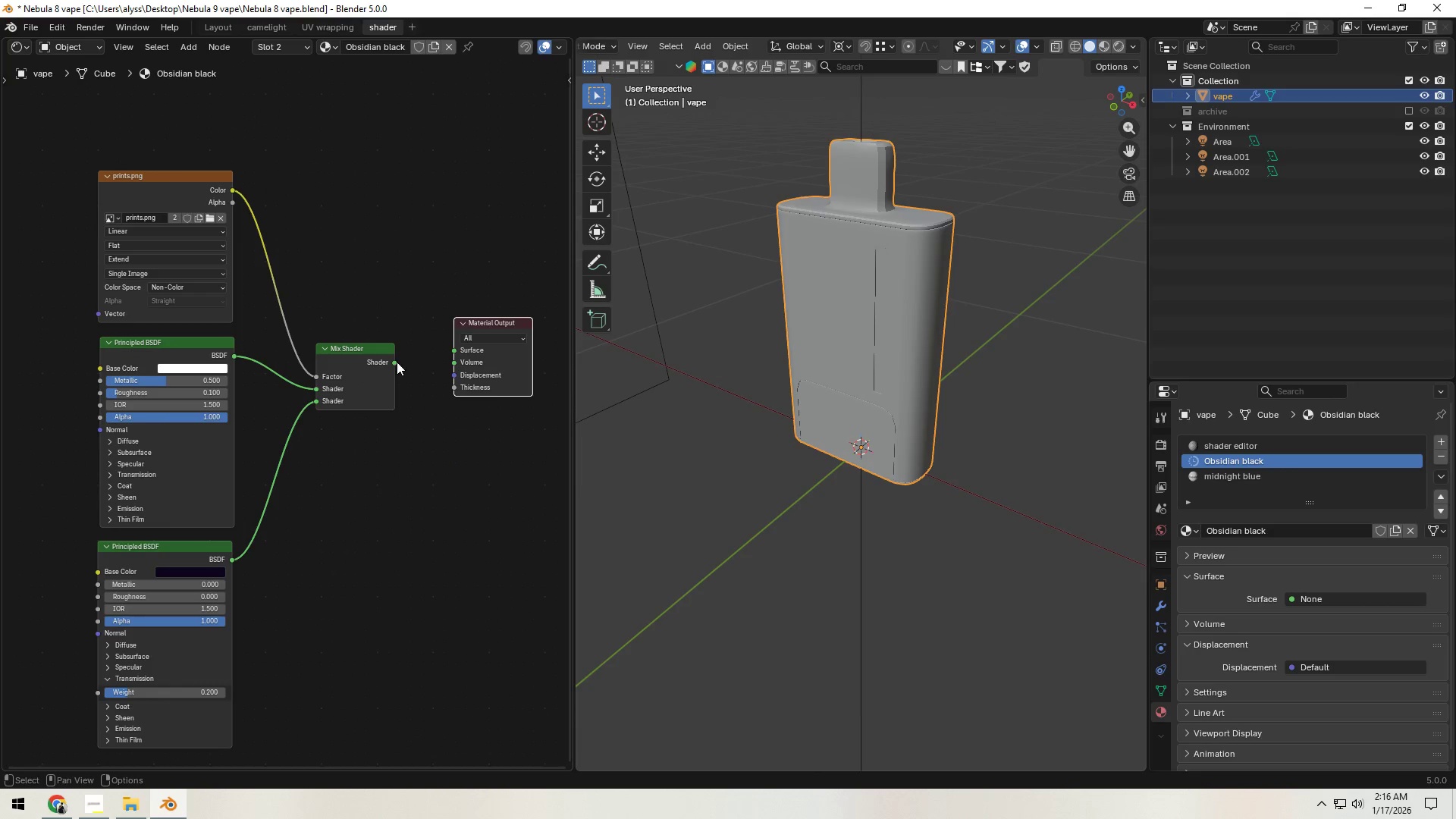 
left_click_drag(start_coordinate=[393, 362], to_coordinate=[441, 350])
 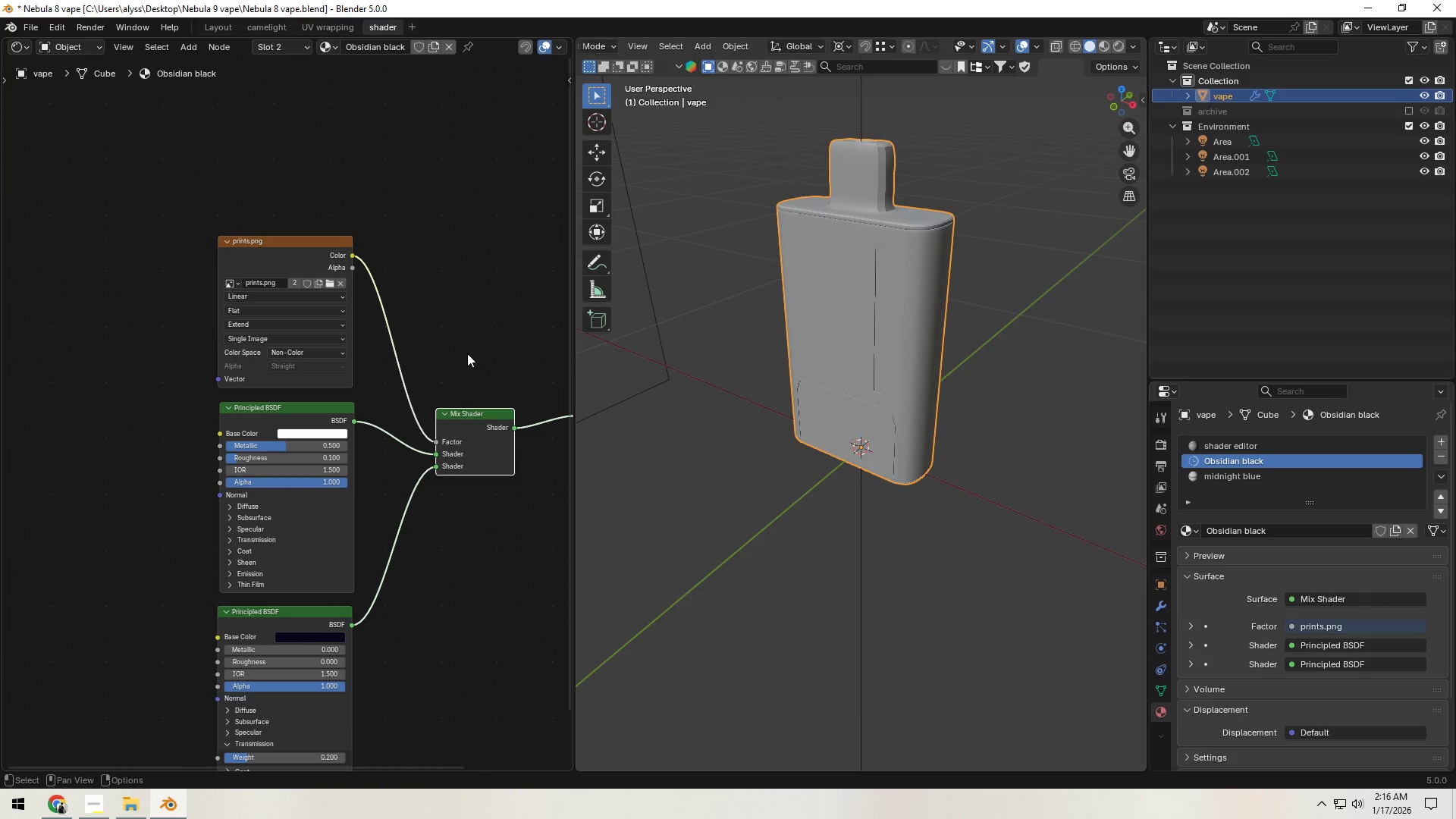 
scroll: coordinate [423, 383], scroll_direction: up, amount: 2.0
 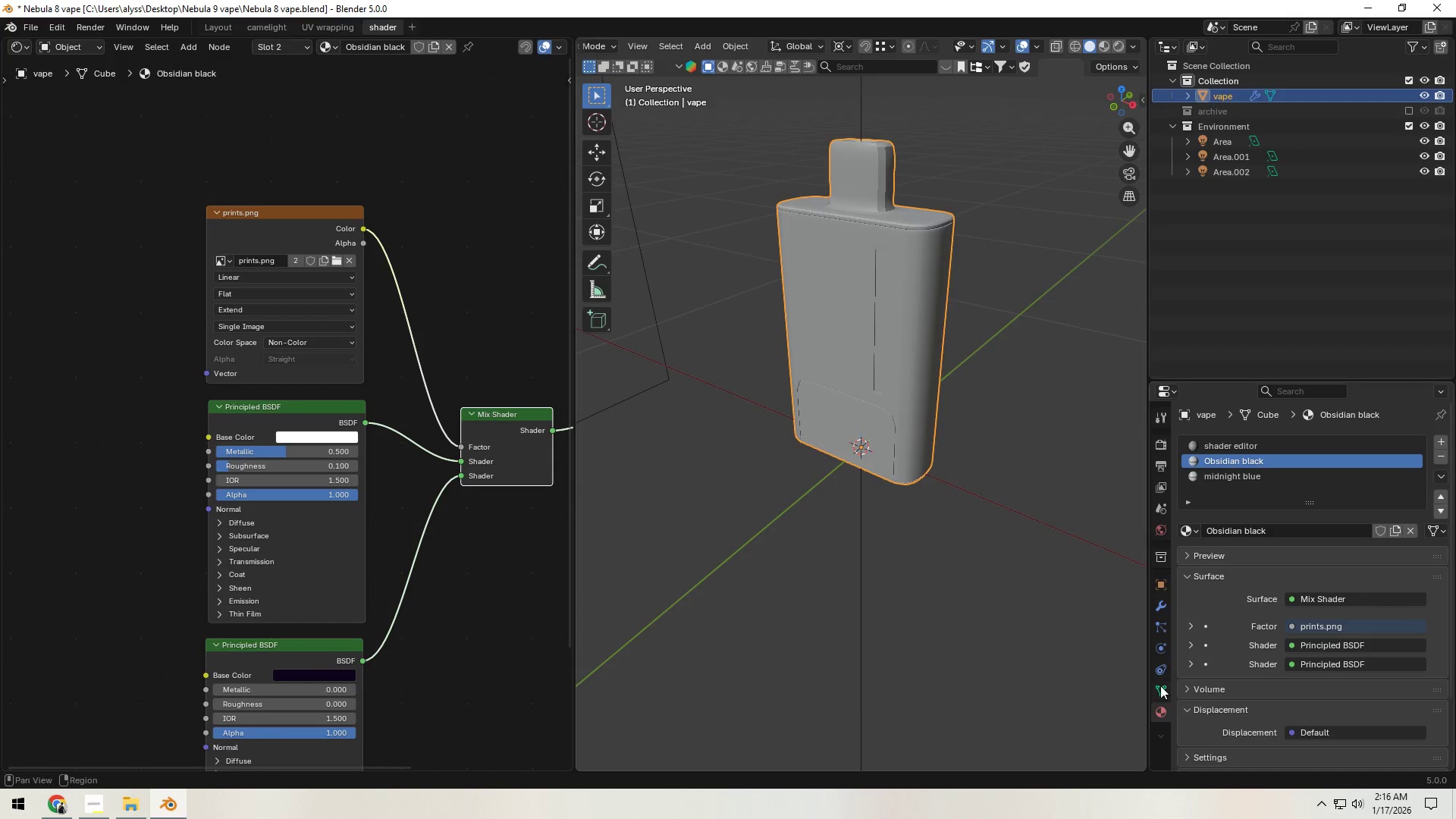 
left_click([1163, 689])
 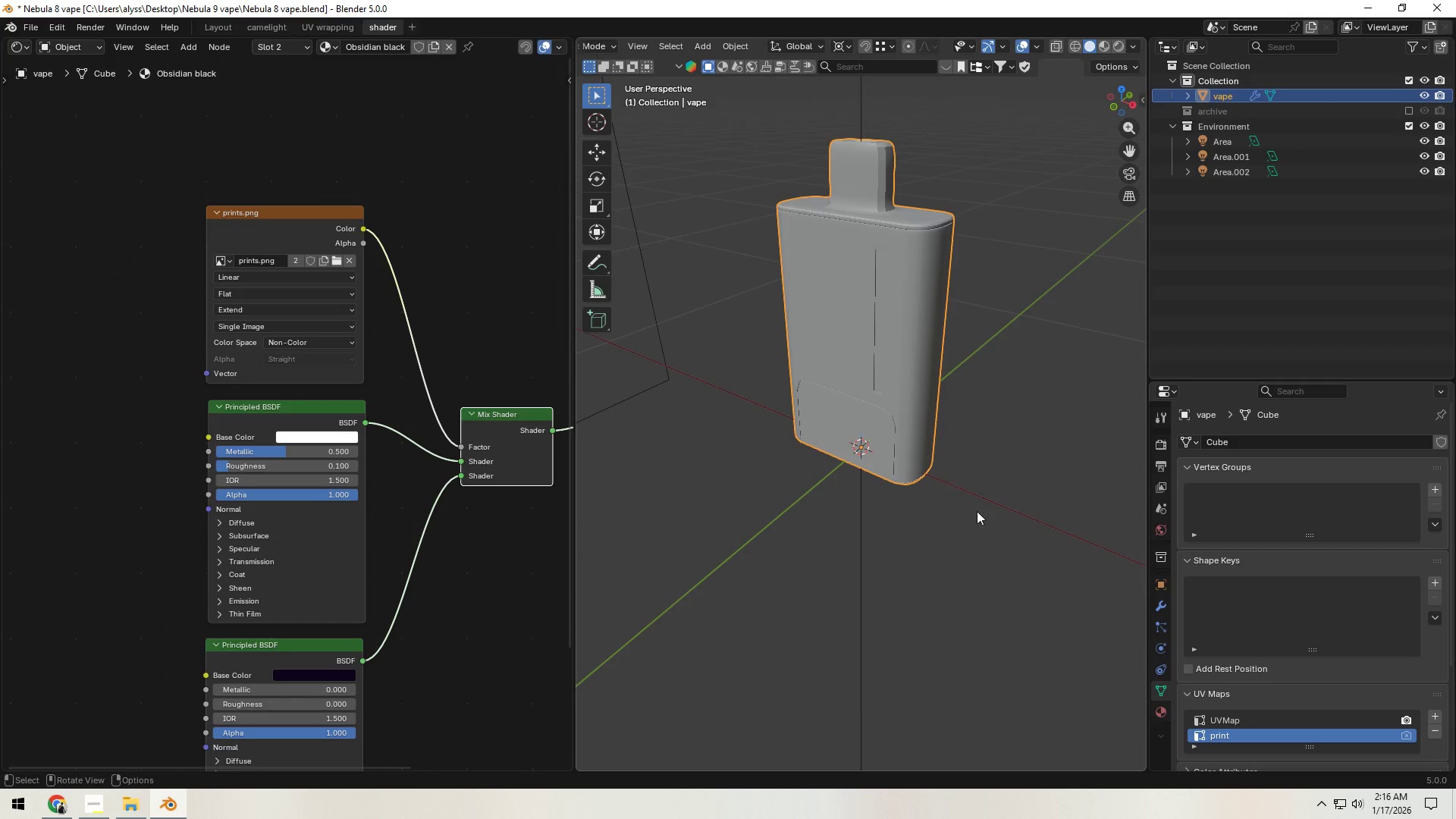 
key(Tab)
 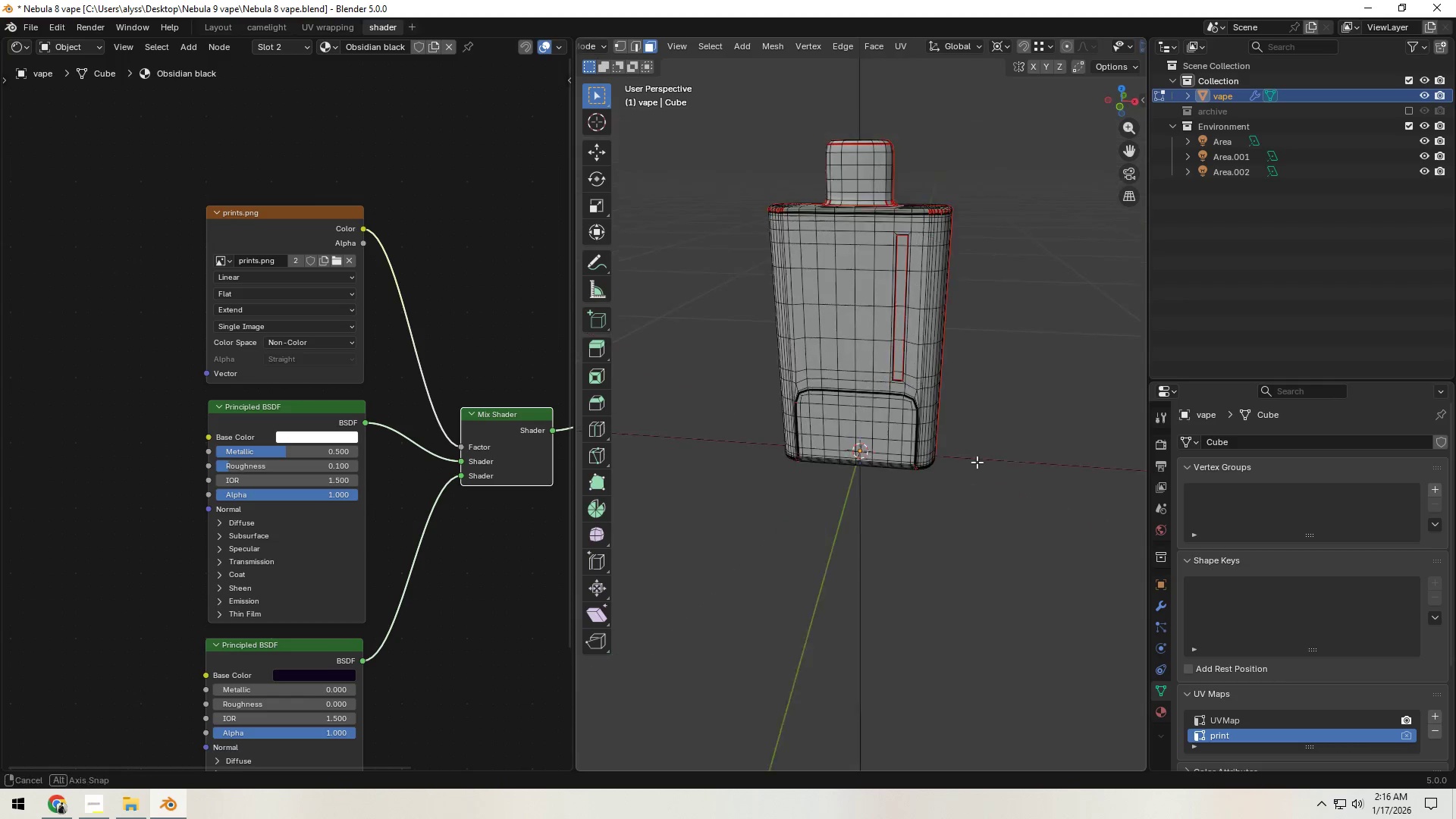 
scroll: coordinate [891, 507], scroll_direction: up, amount: 4.0
 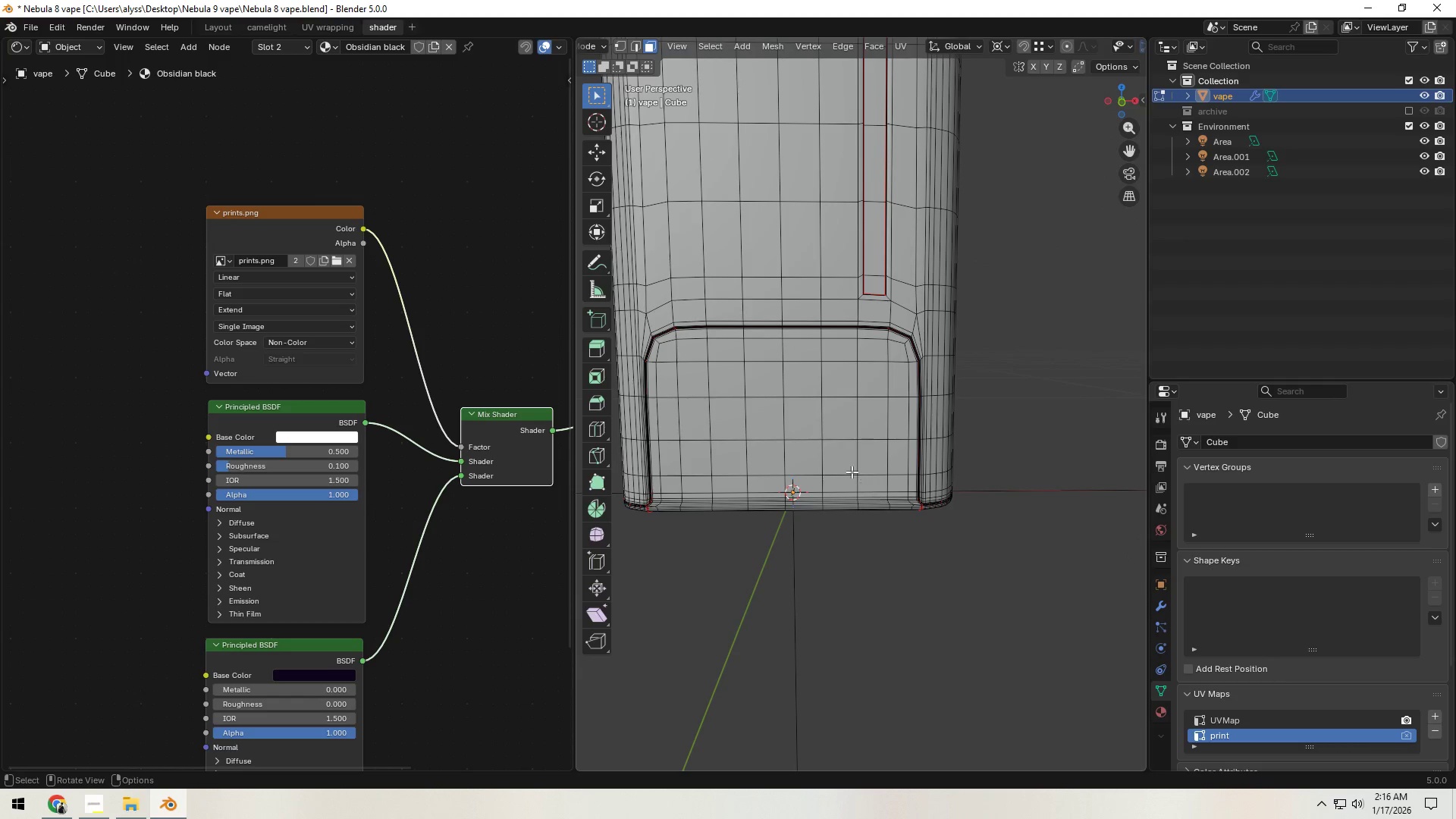 
key(Shift+ShiftLeft)
 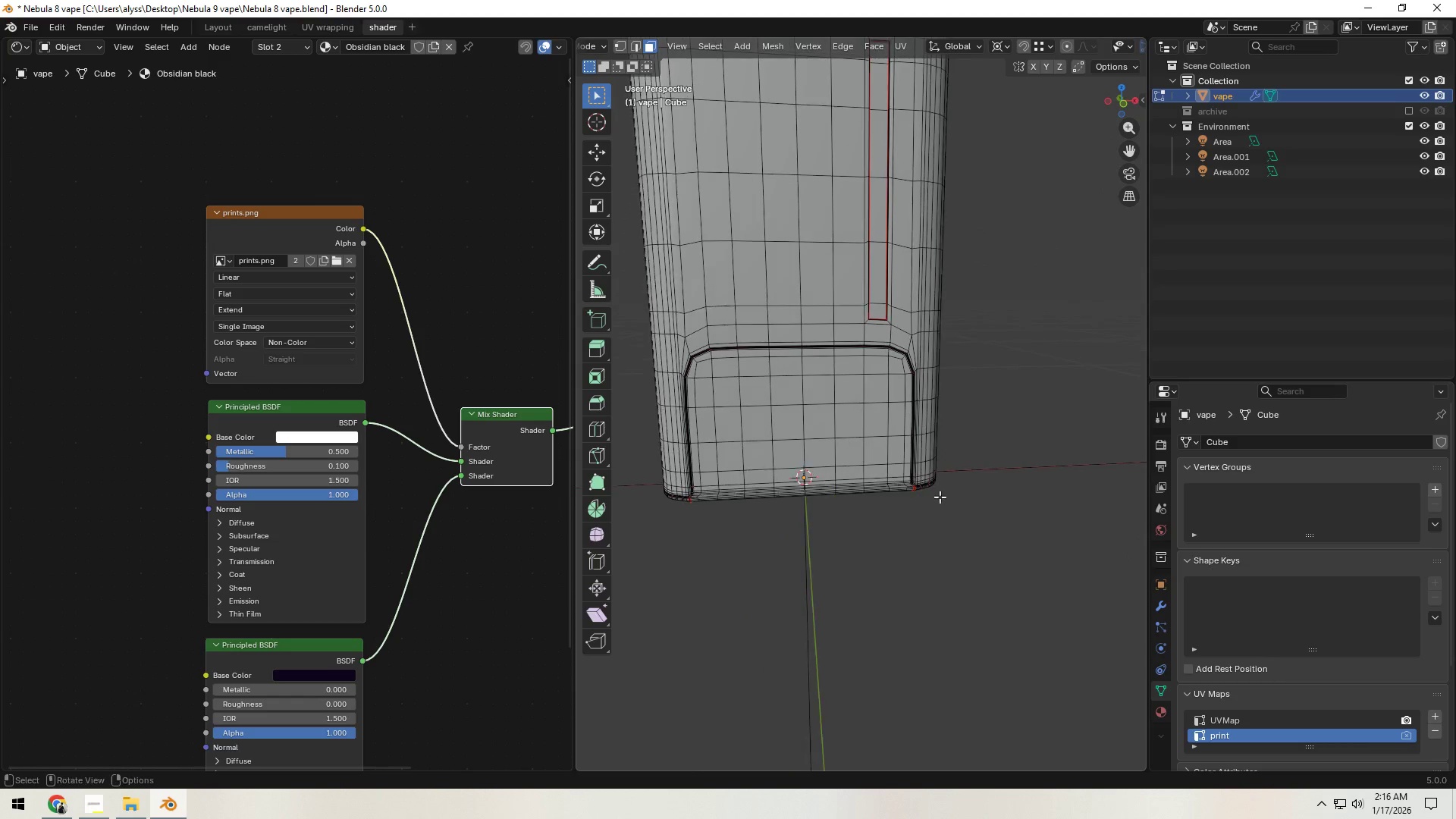 
key(Tab)
 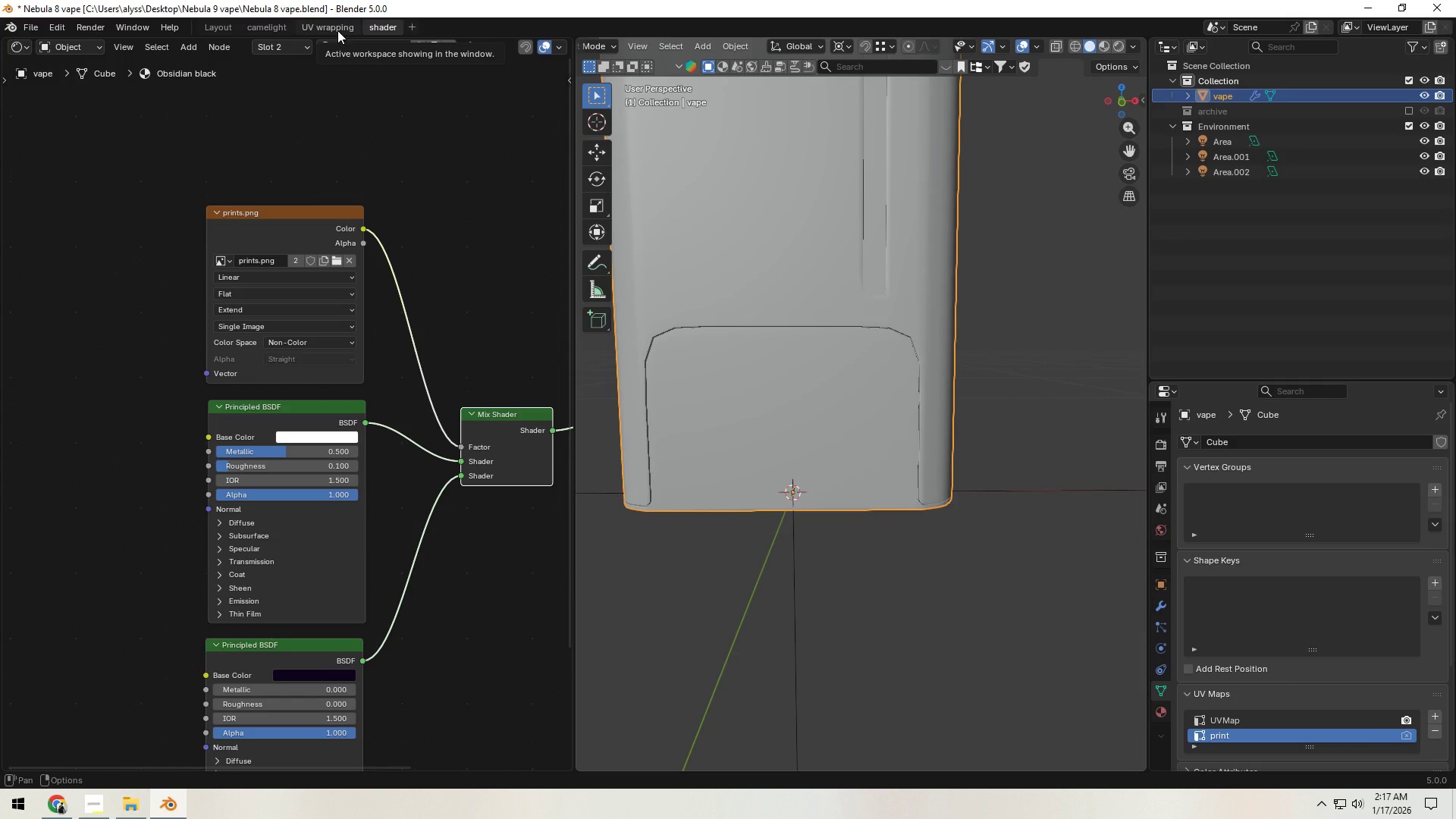 
left_click([337, 30])
 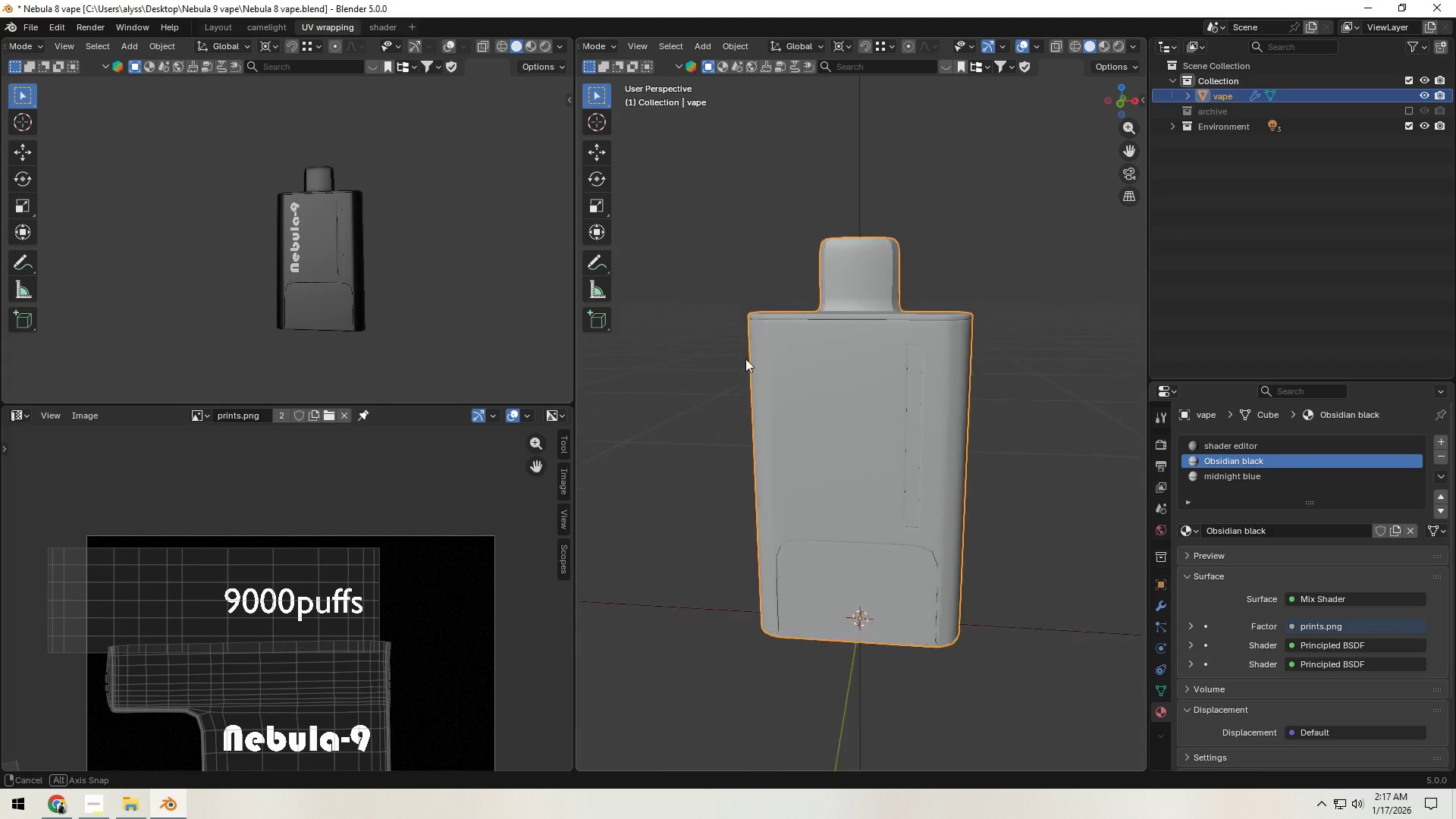 
key(Shift+ShiftLeft)
 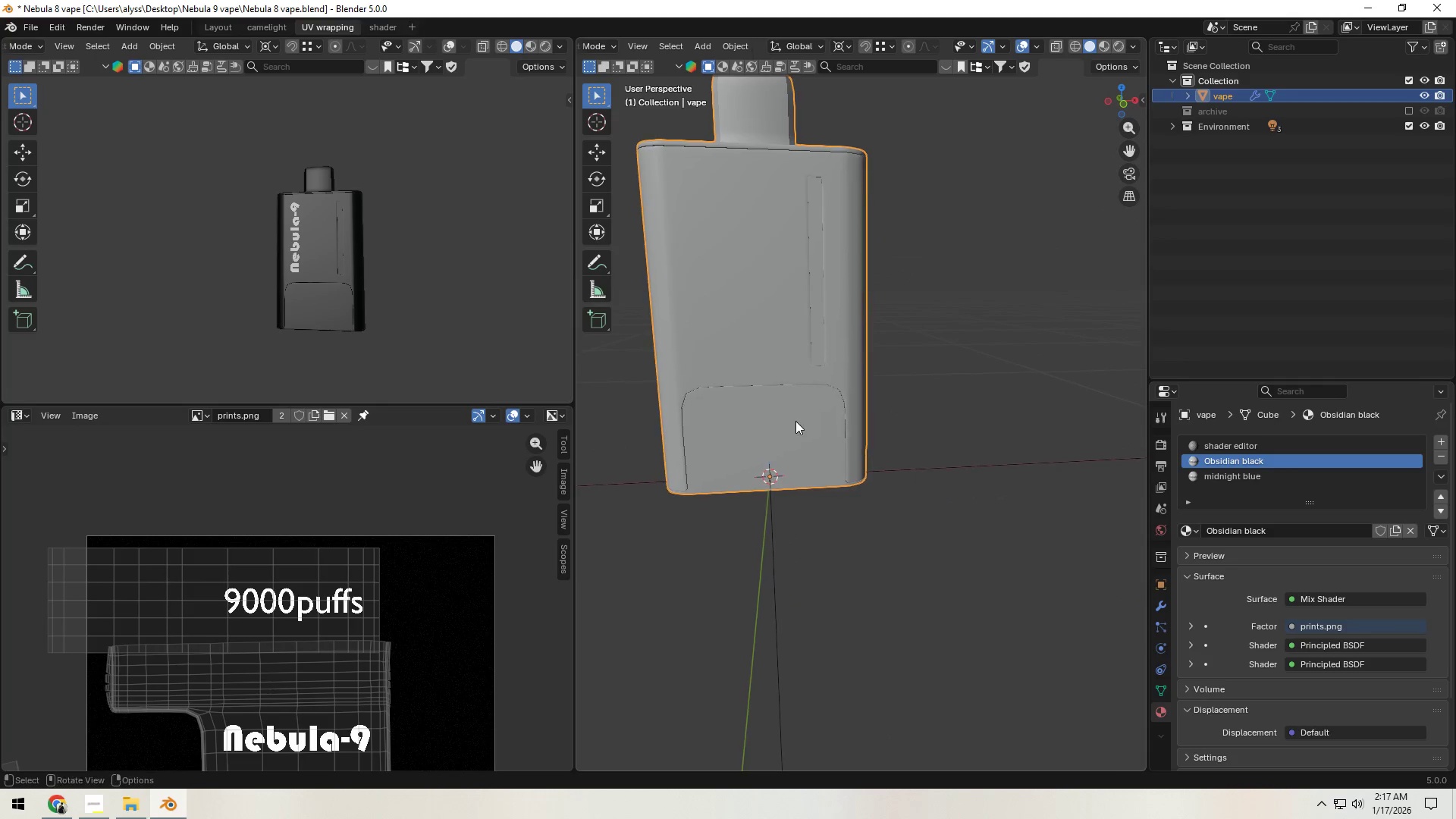 
scroll: coordinate [847, 467], scroll_direction: up, amount: 3.0
 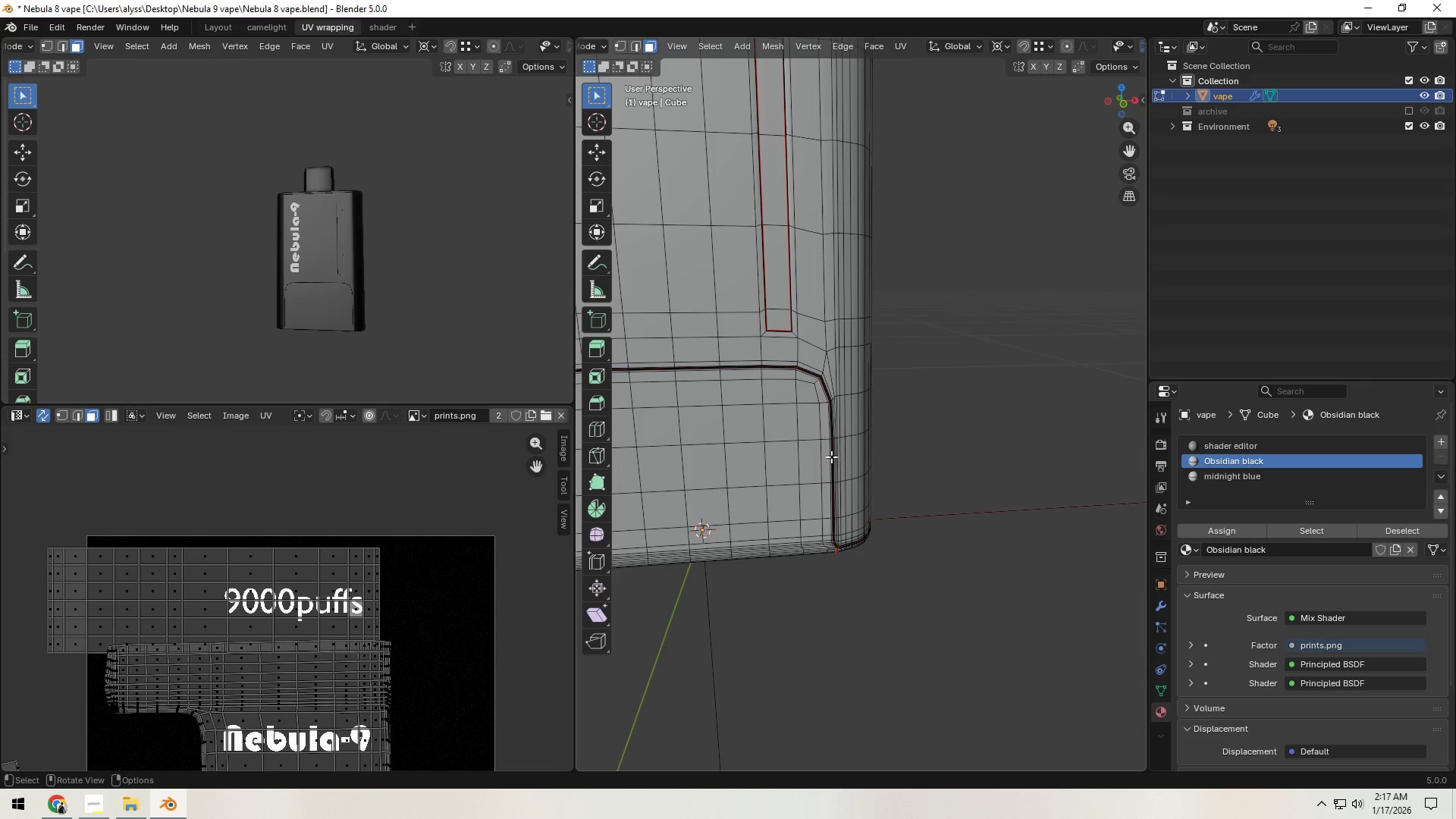 
key(Tab)
 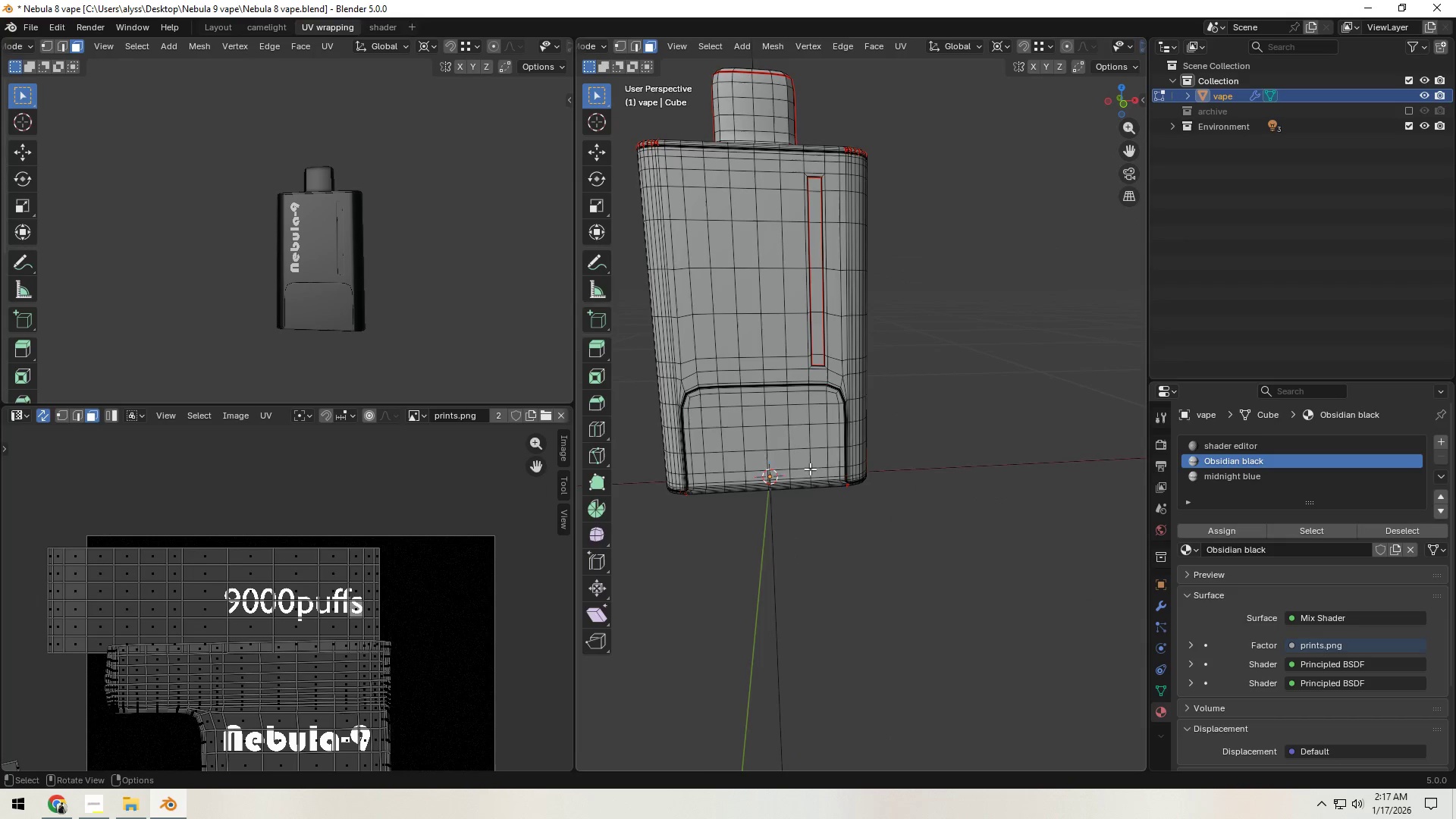 
key(Shift+ShiftLeft)
 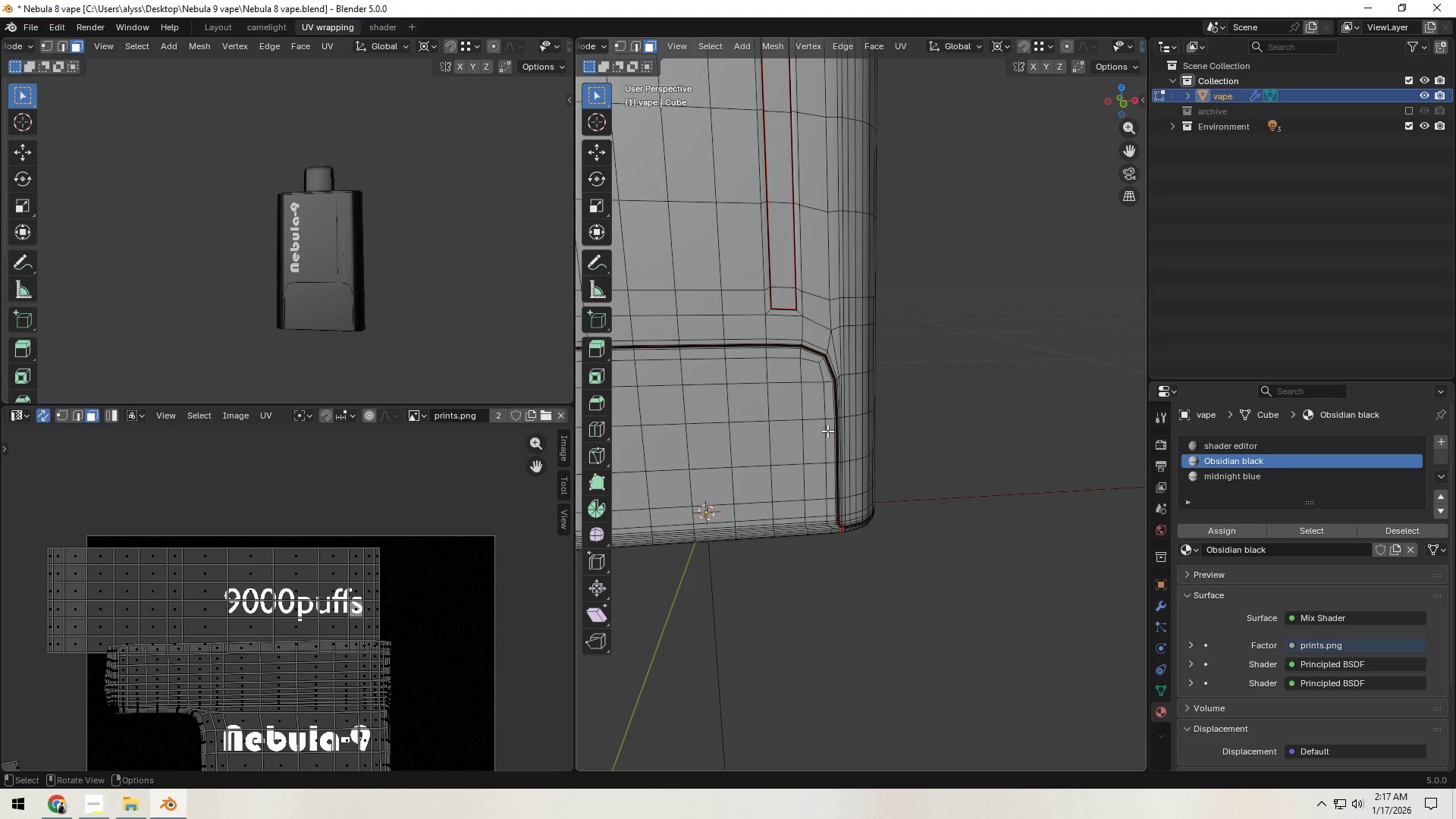 
scroll: coordinate [793, 431], scroll_direction: up, amount: 1.0
 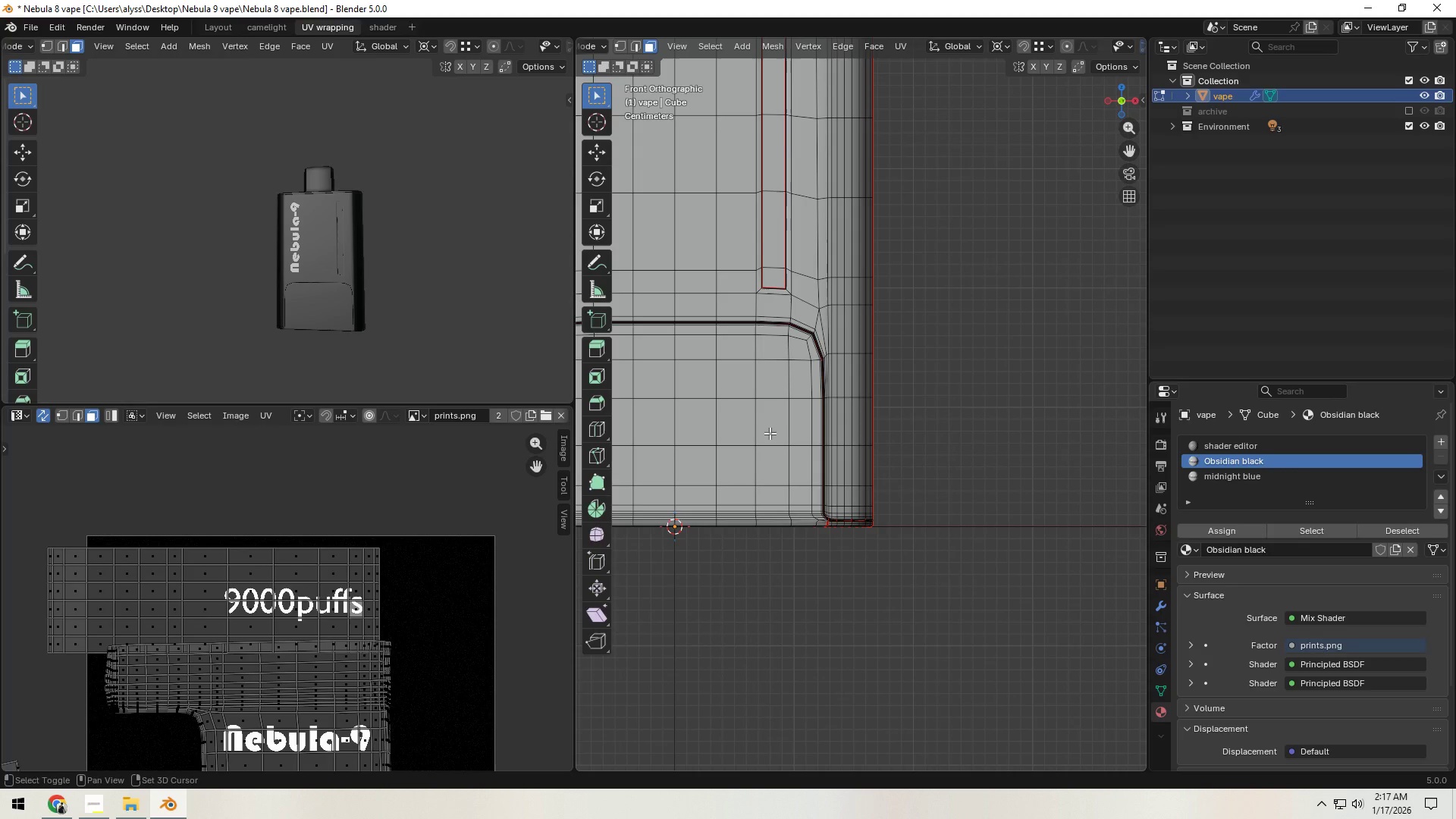 
key(Backquote)
 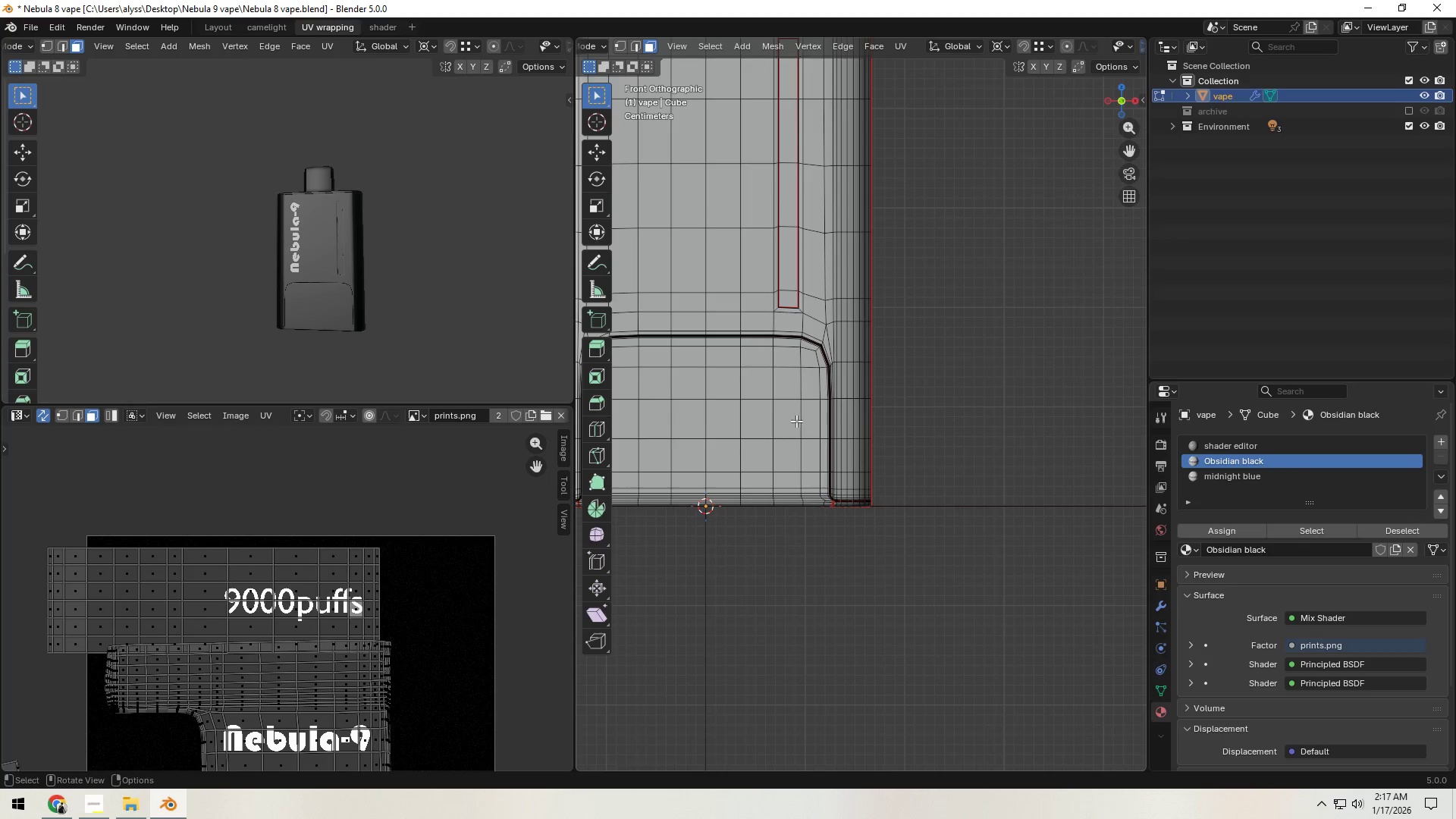 
hold_key(key=ShiftLeft, duration=0.55)
 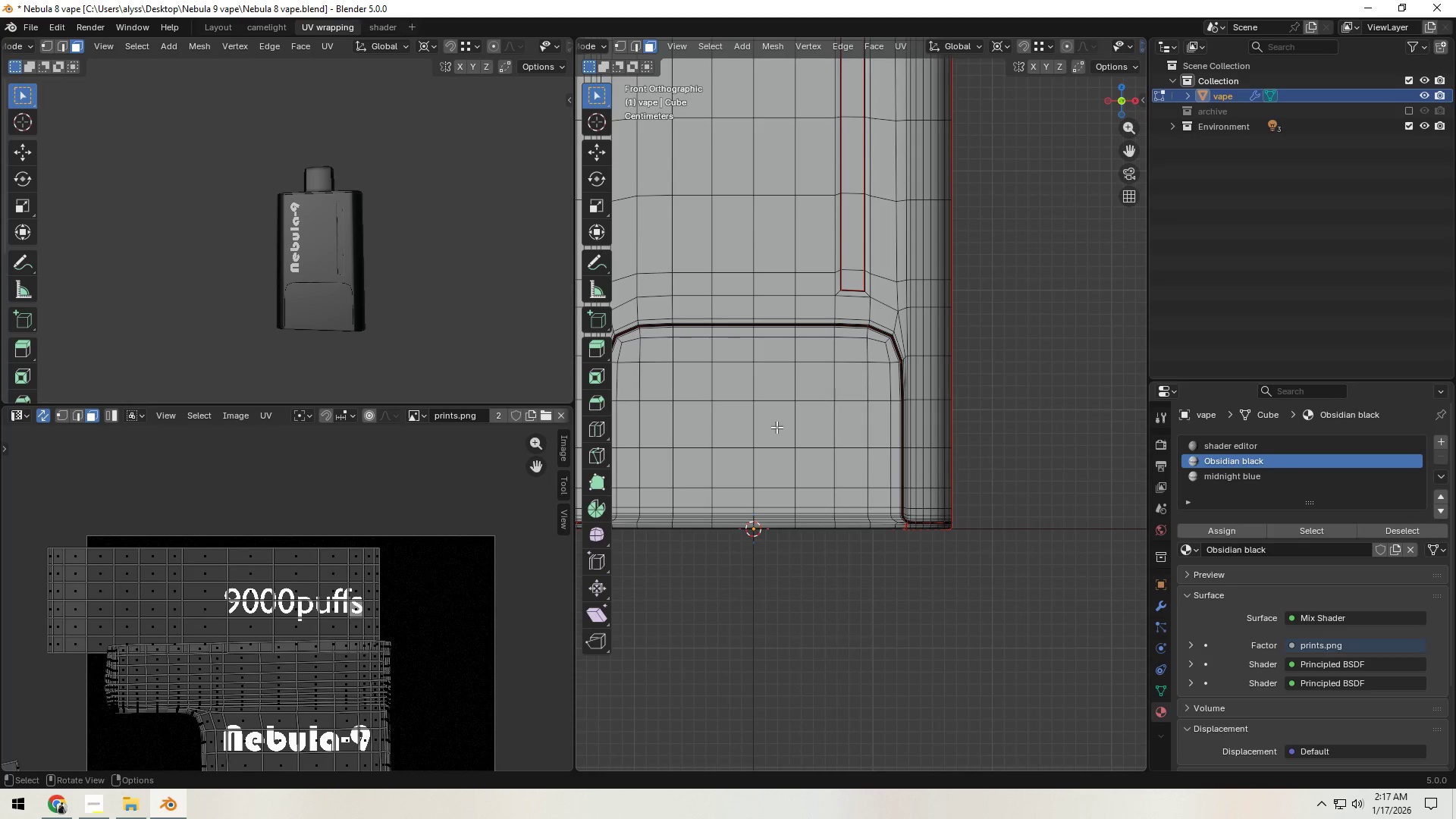 
key(3)
 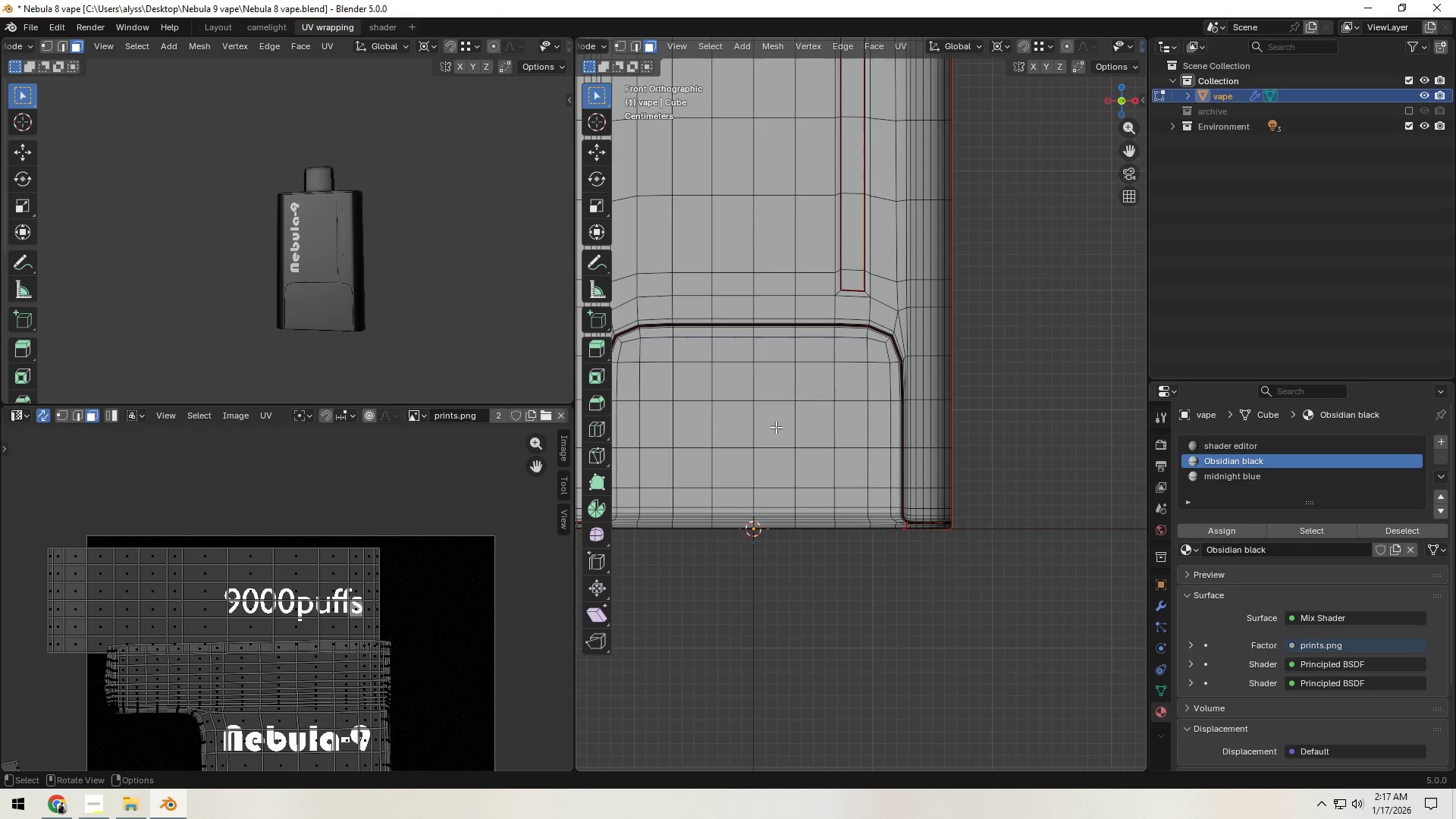 
left_click([776, 427])
 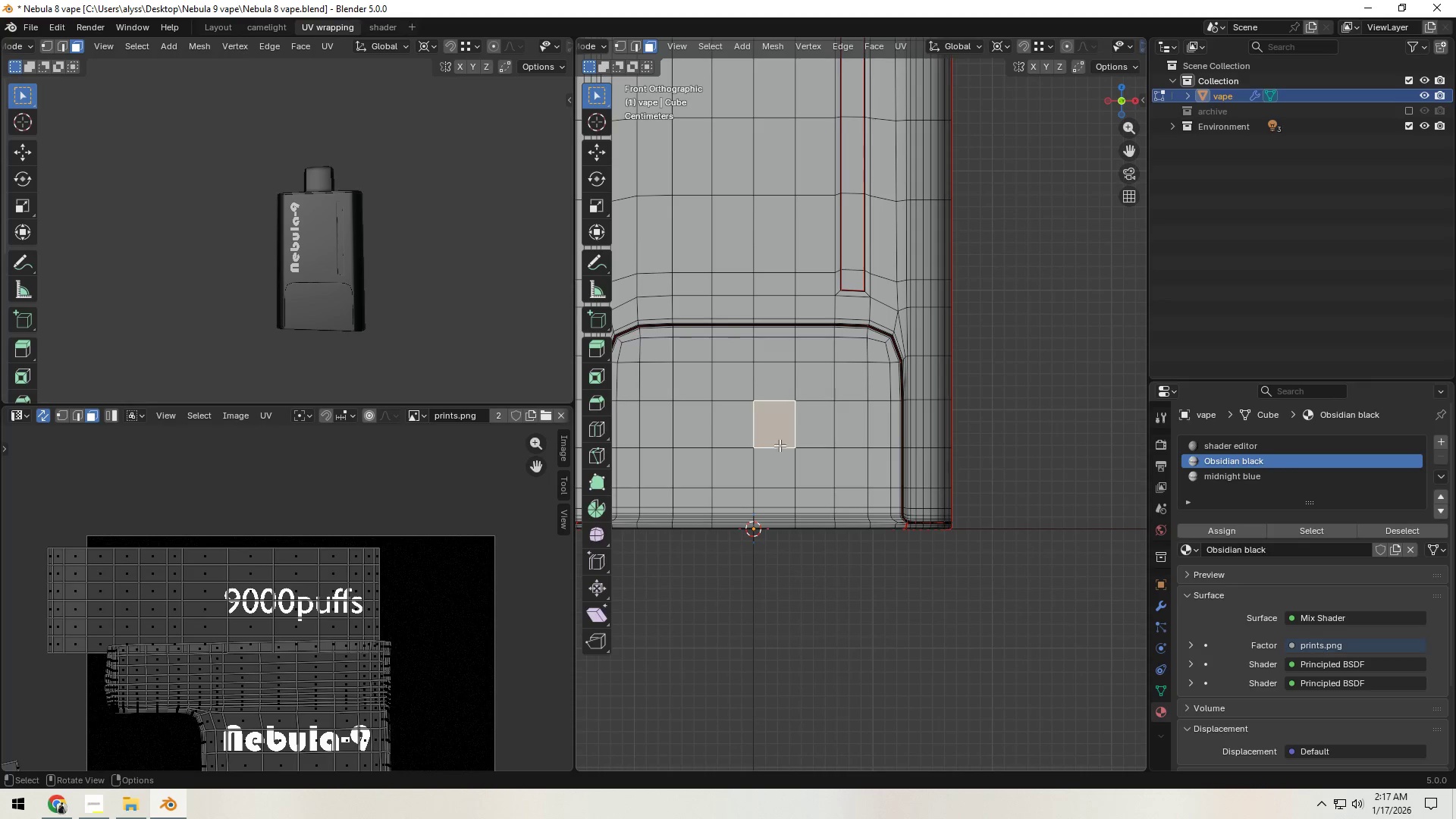 
hold_key(key=ShiftLeft, duration=1.5)
triple_click([818, 466])
 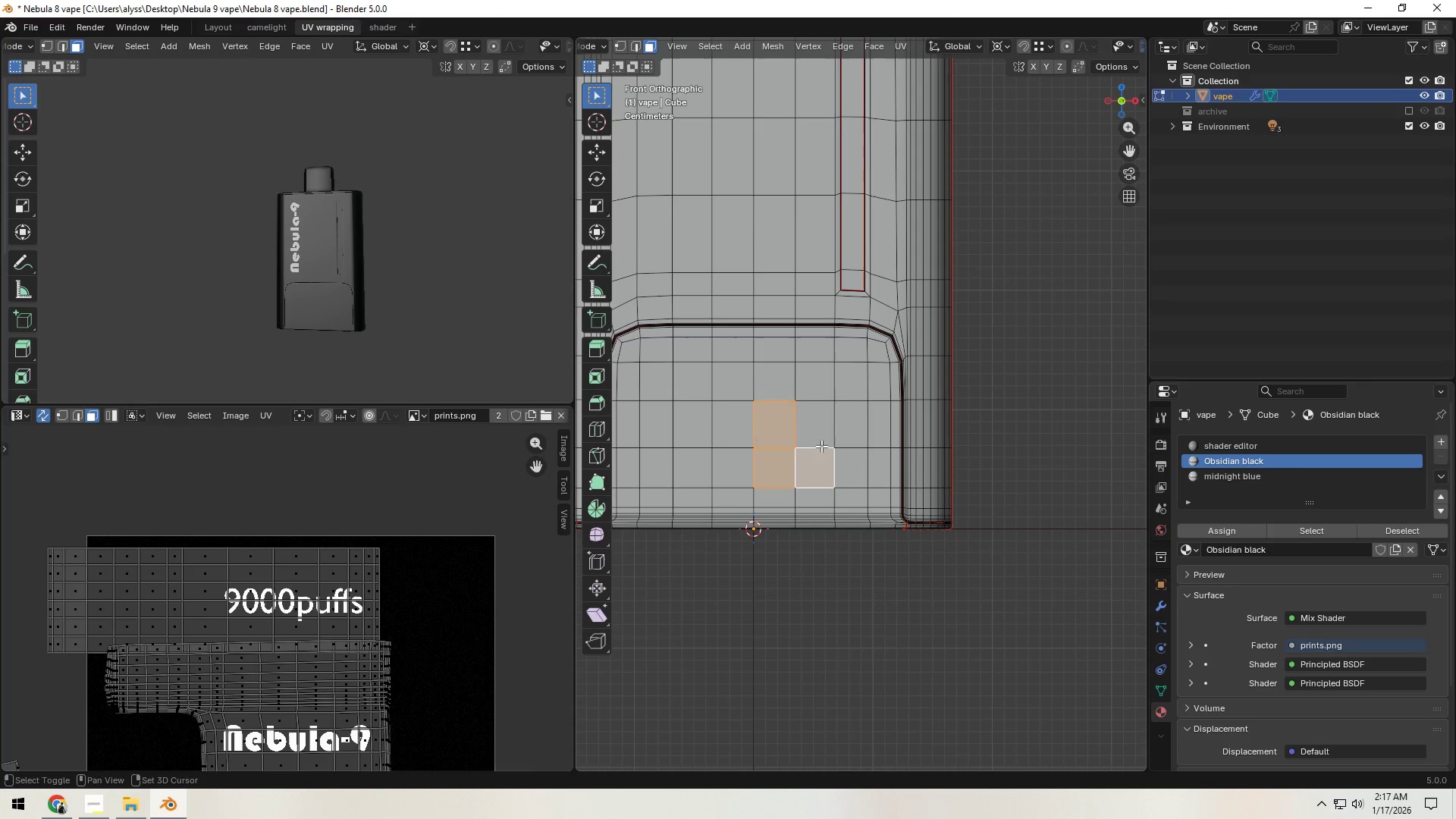 
triple_click([822, 425])
 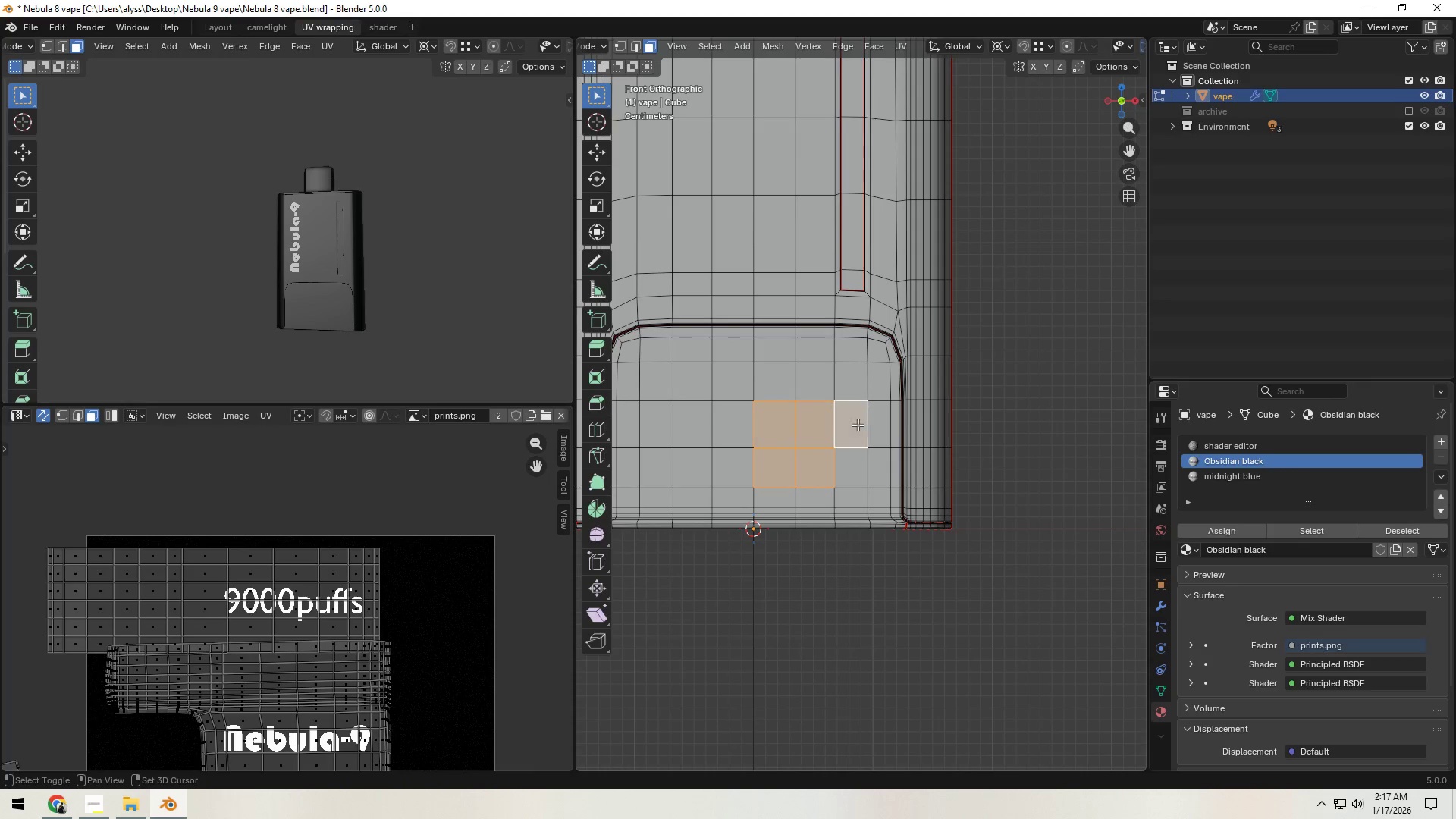 
triple_click([852, 461])
 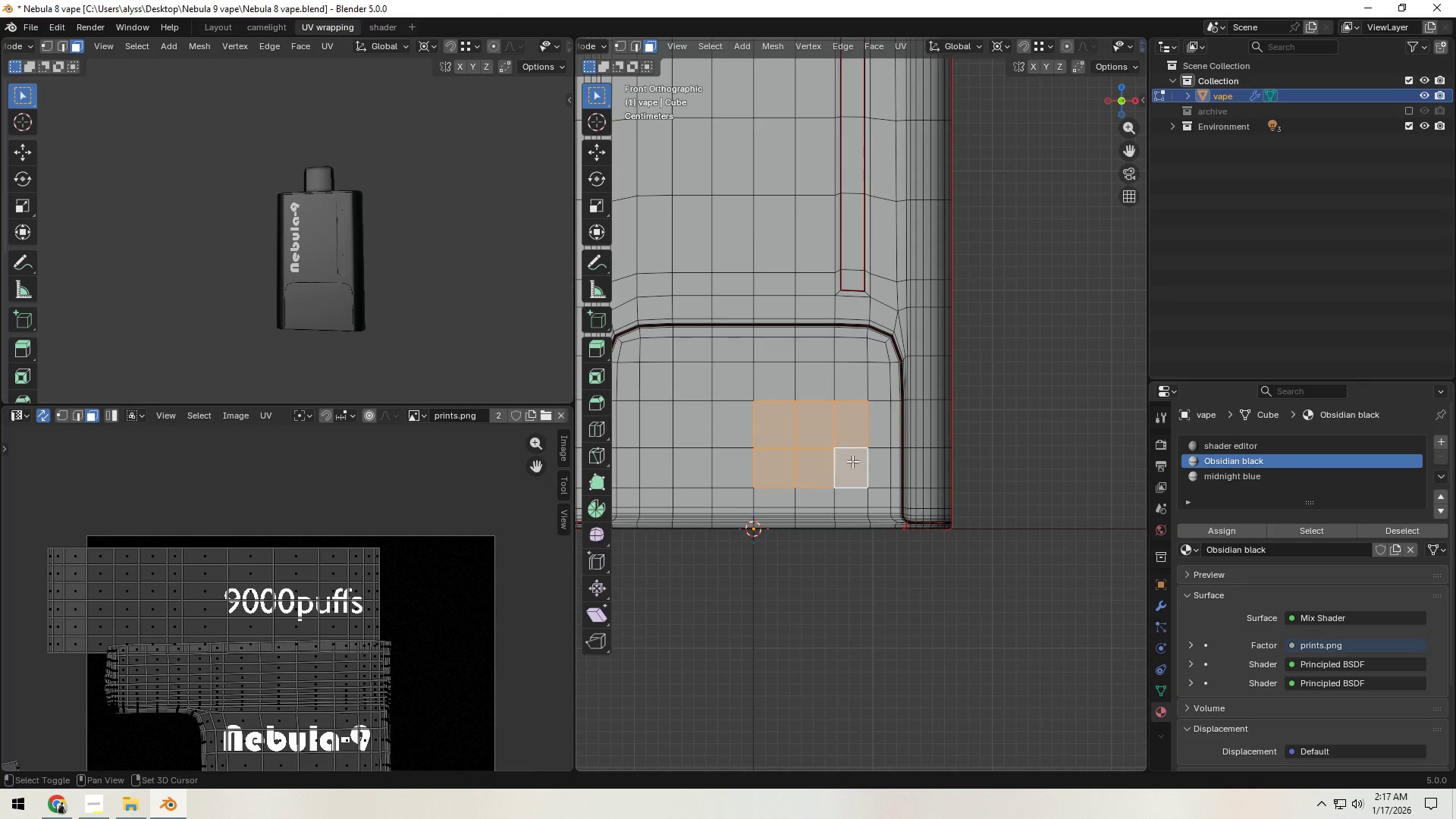 
scroll: coordinate [851, 461], scroll_direction: down, amount: 3.0
 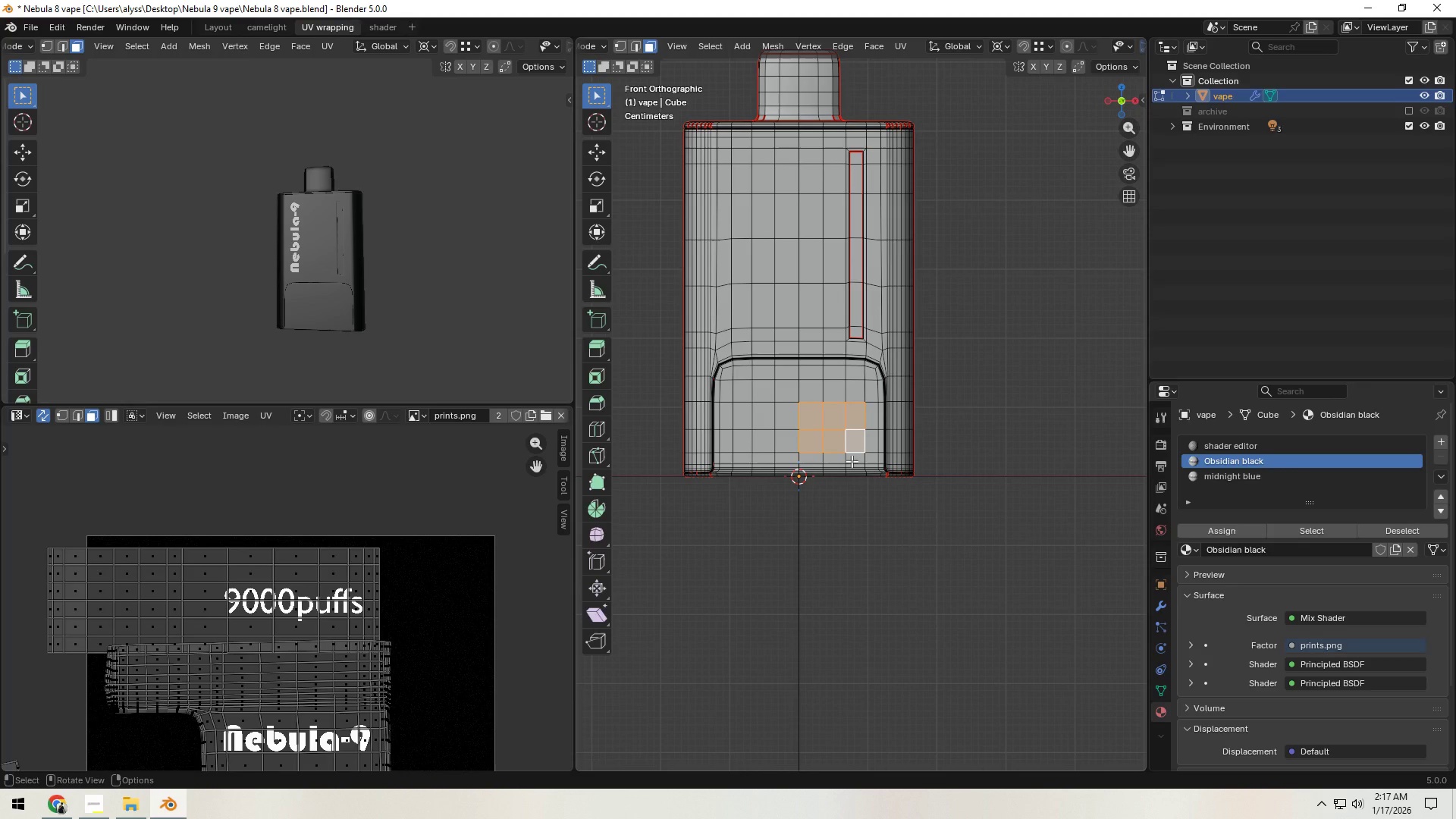 
hold_key(key=ShiftLeft, duration=0.53)
 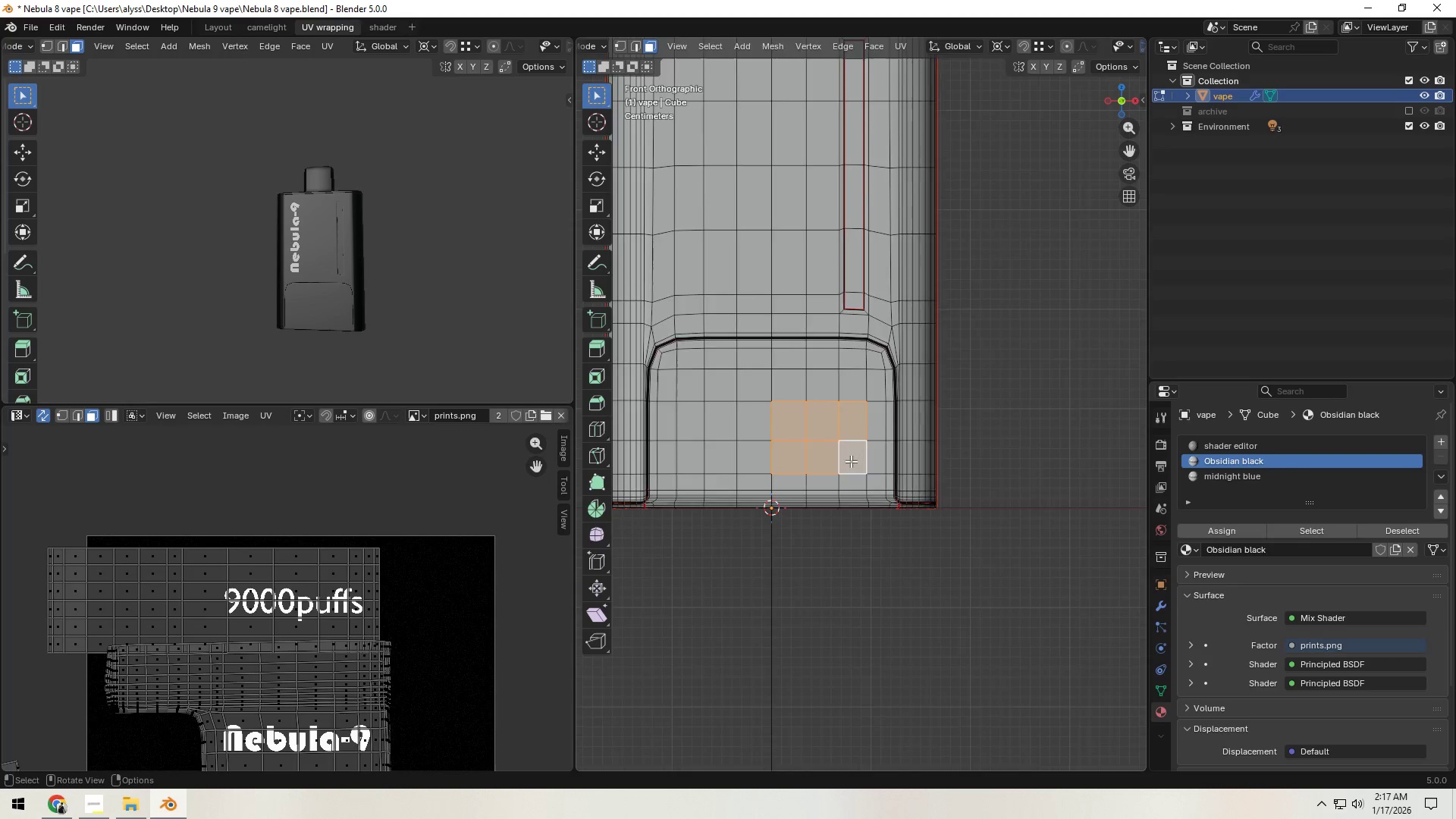 
scroll: coordinate [852, 461], scroll_direction: up, amount: 2.0
 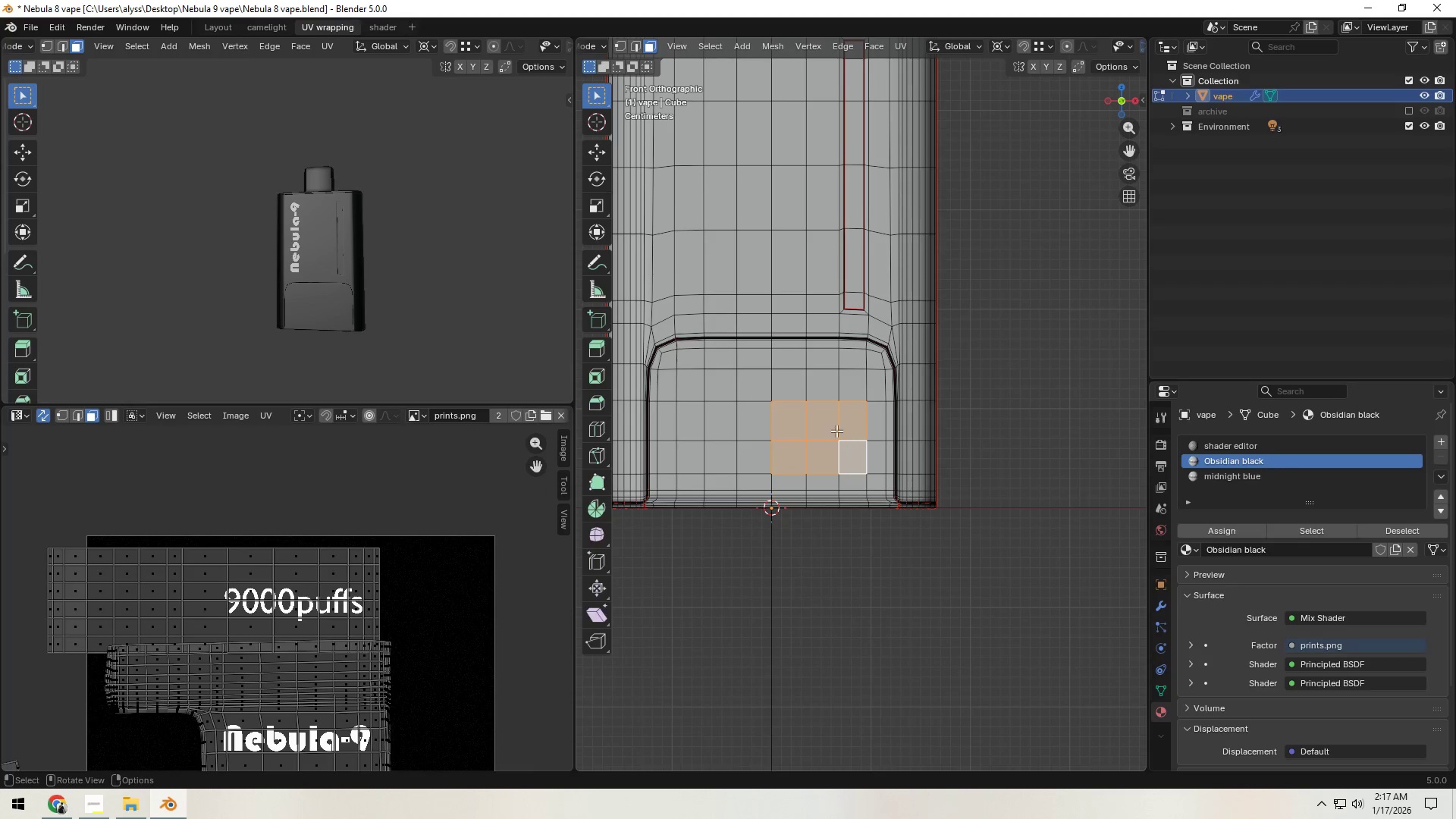 
hold_key(key=ShiftLeft, duration=1.5)
left_click([760, 390])
 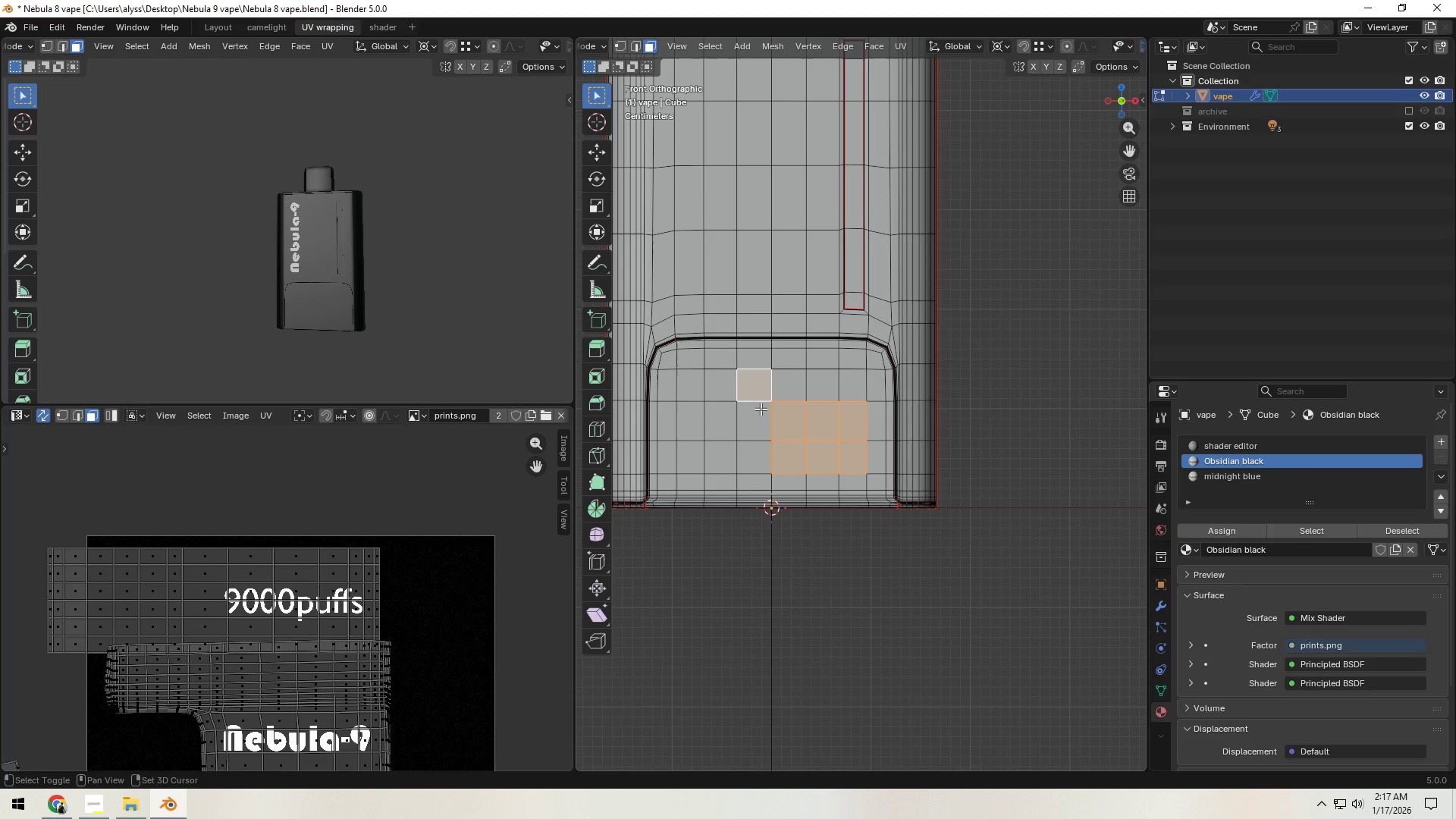 
double_click([761, 418])
 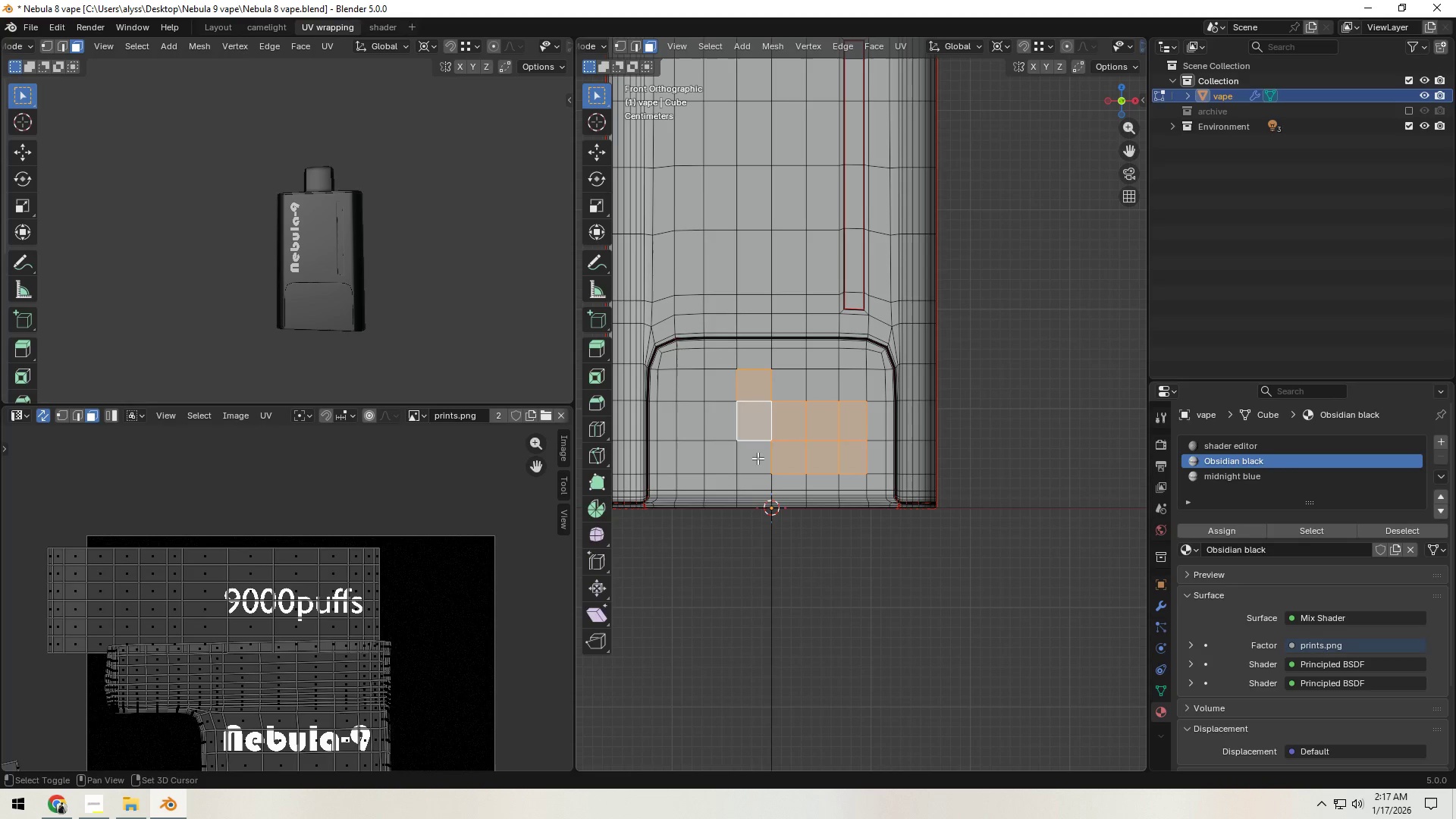 
triple_click([758, 458])
 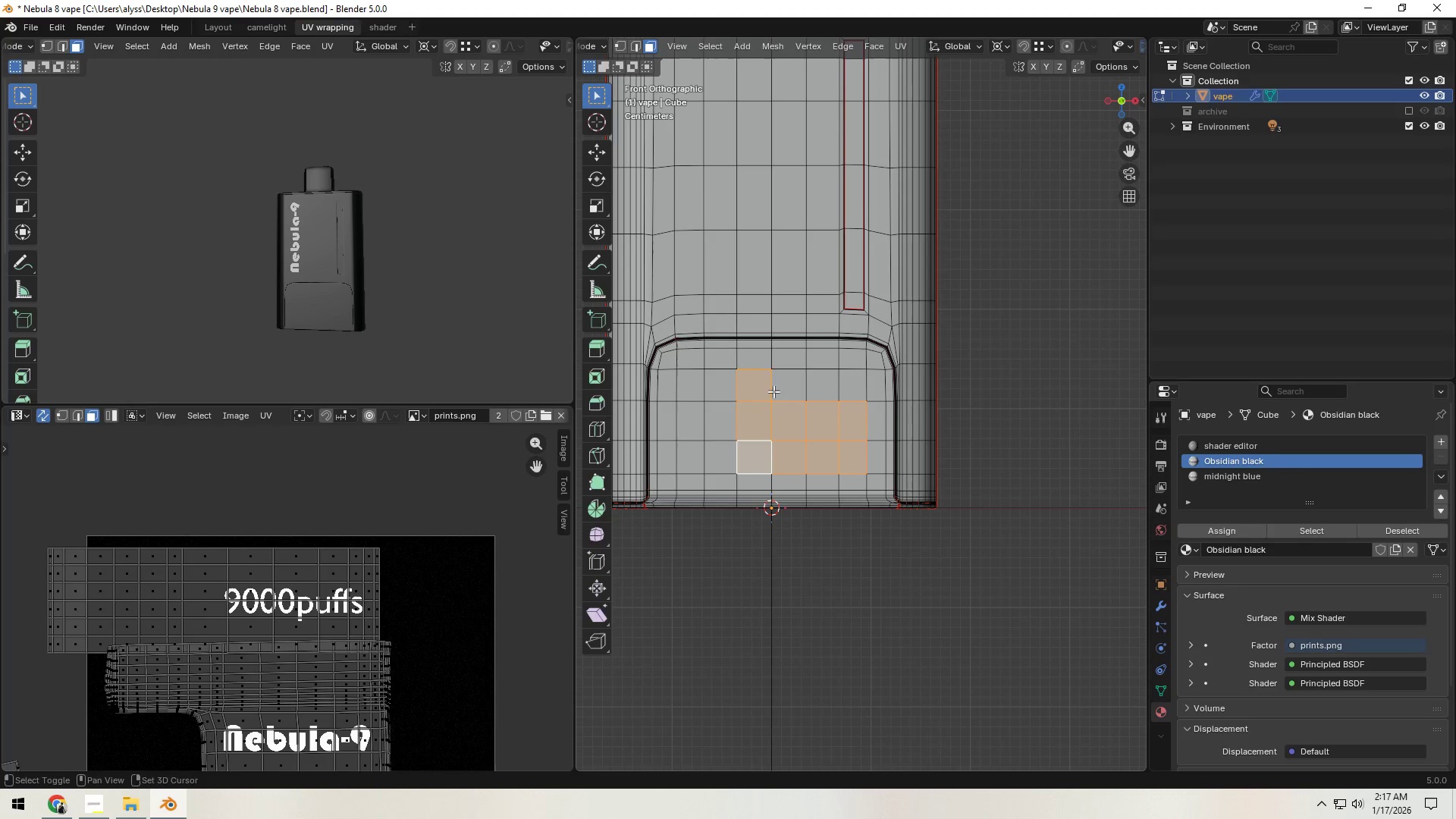 
triple_click([774, 391])
 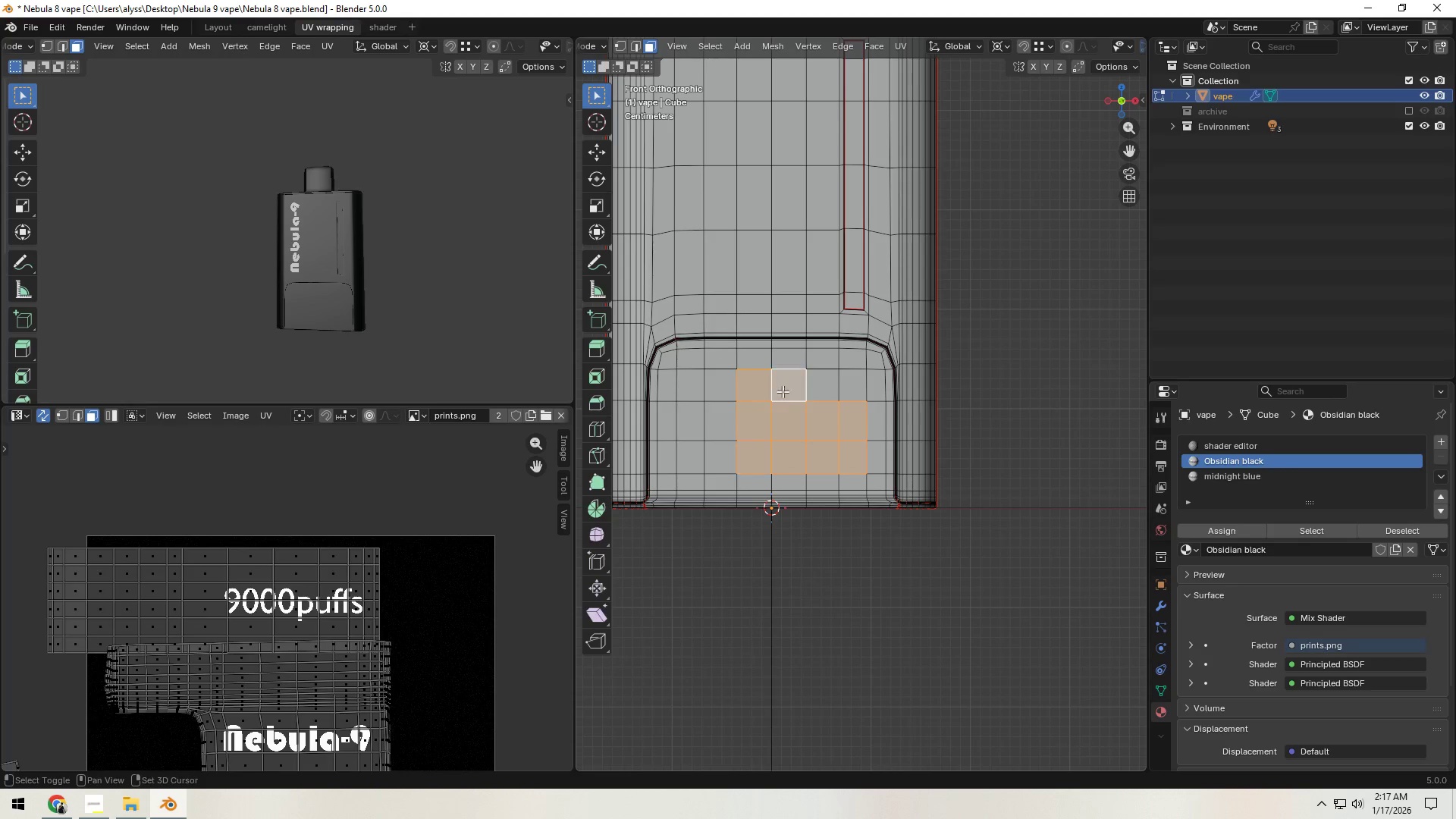 
hold_key(key=ShiftLeft, duration=0.98)
triple_click([817, 394])
 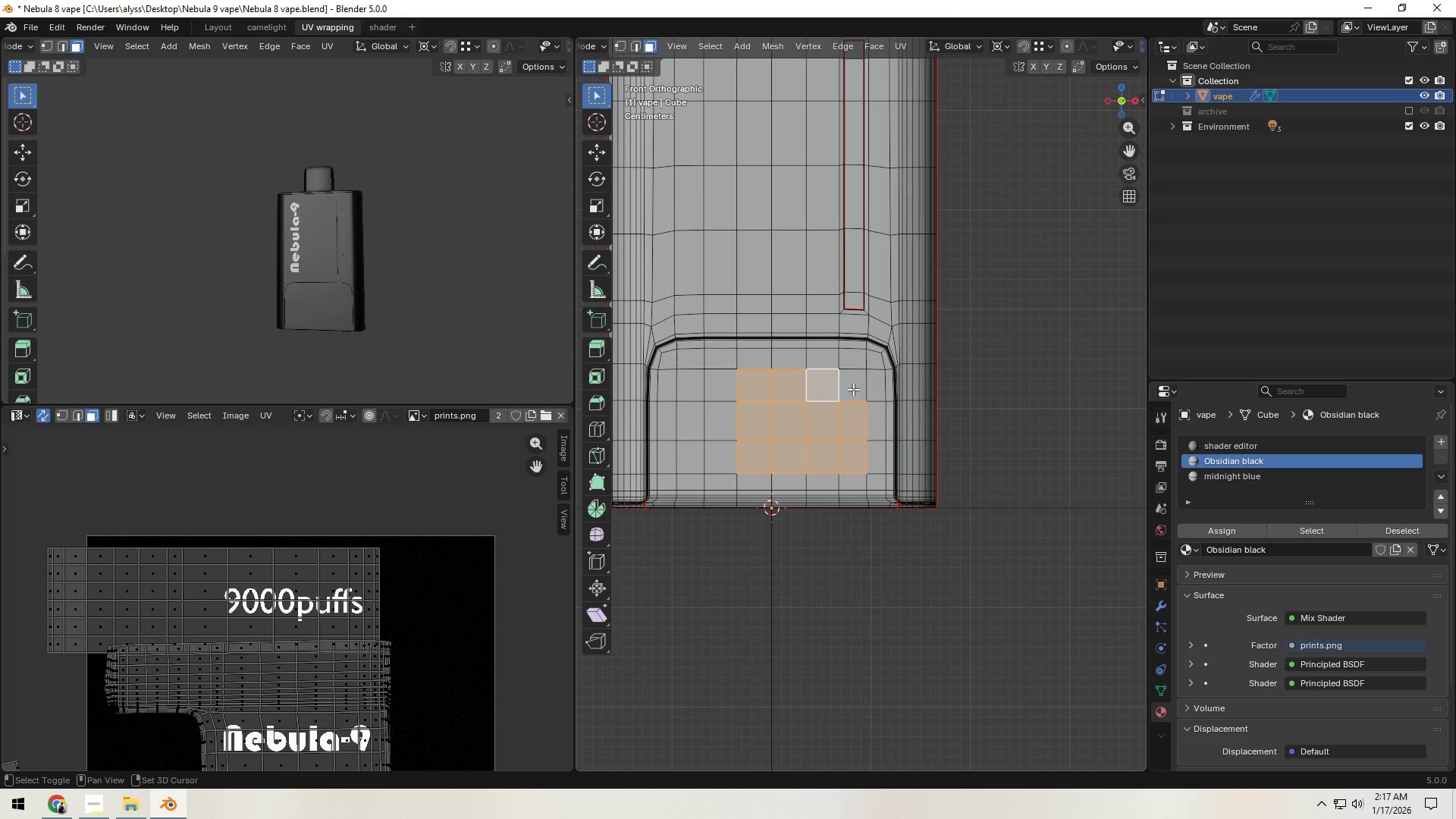 
triple_click([853, 389])
 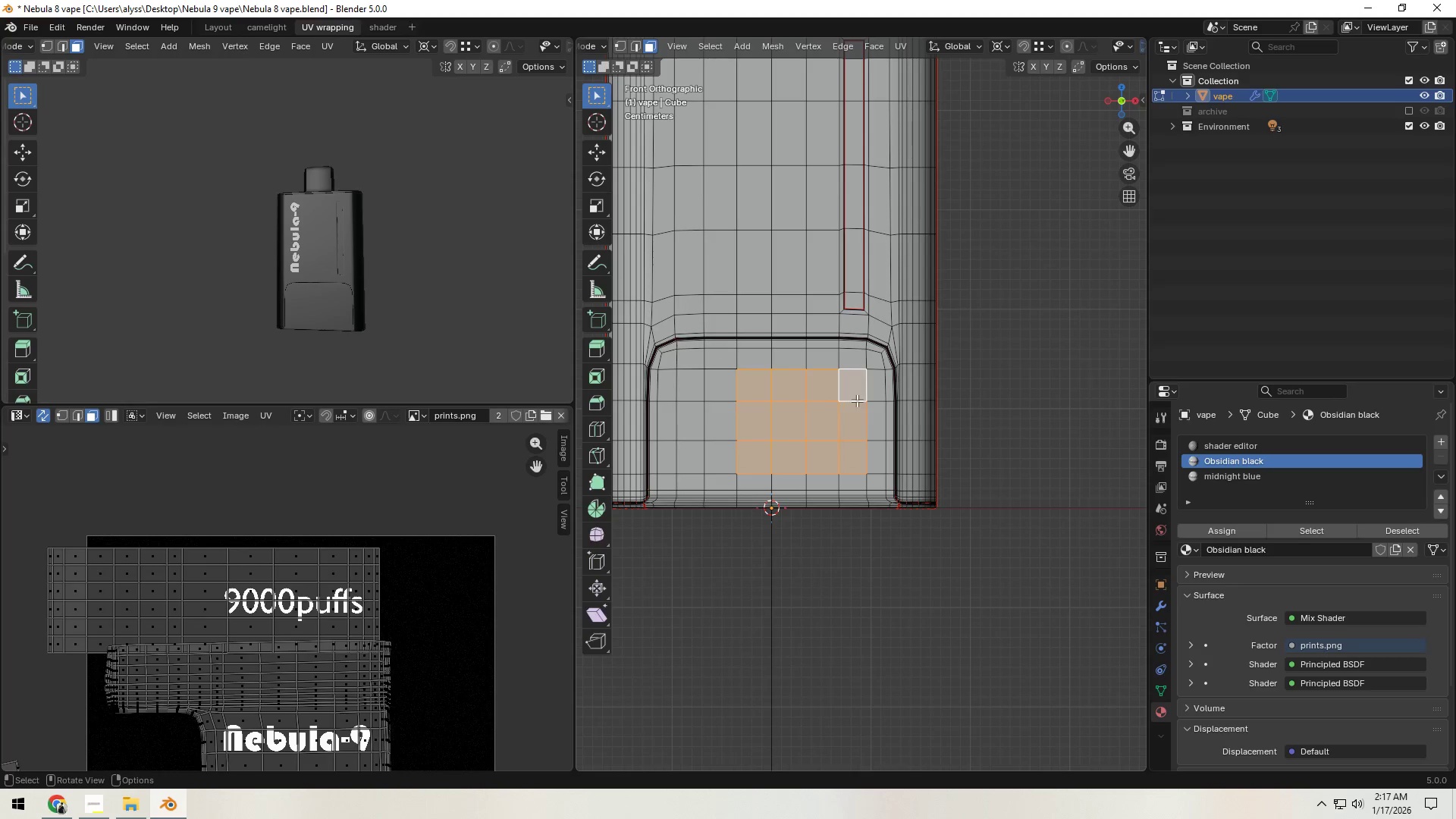 
hold_key(key=ShiftLeft, duration=1.5)
left_click([879, 391])
 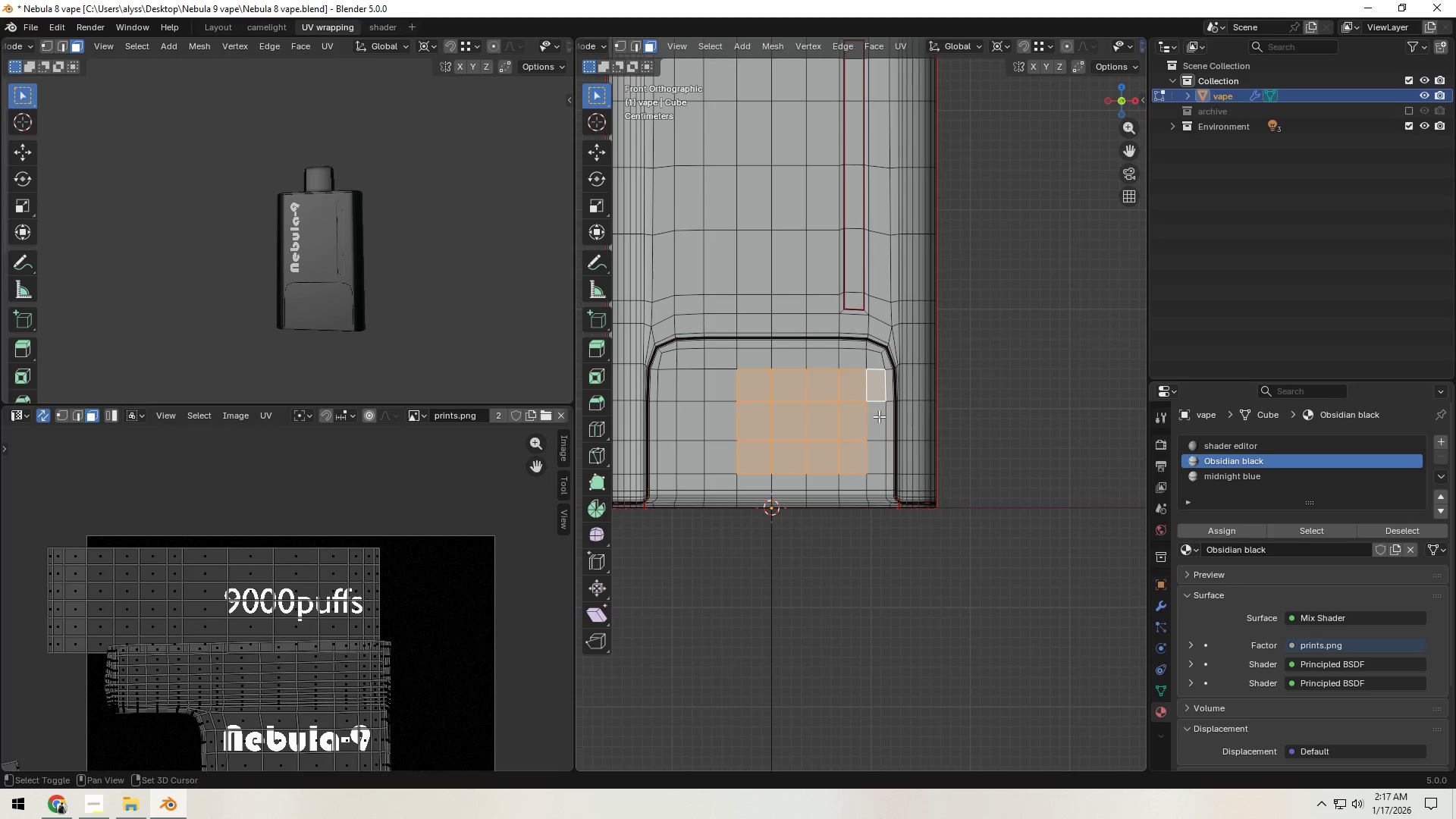 
double_click([879, 416])
 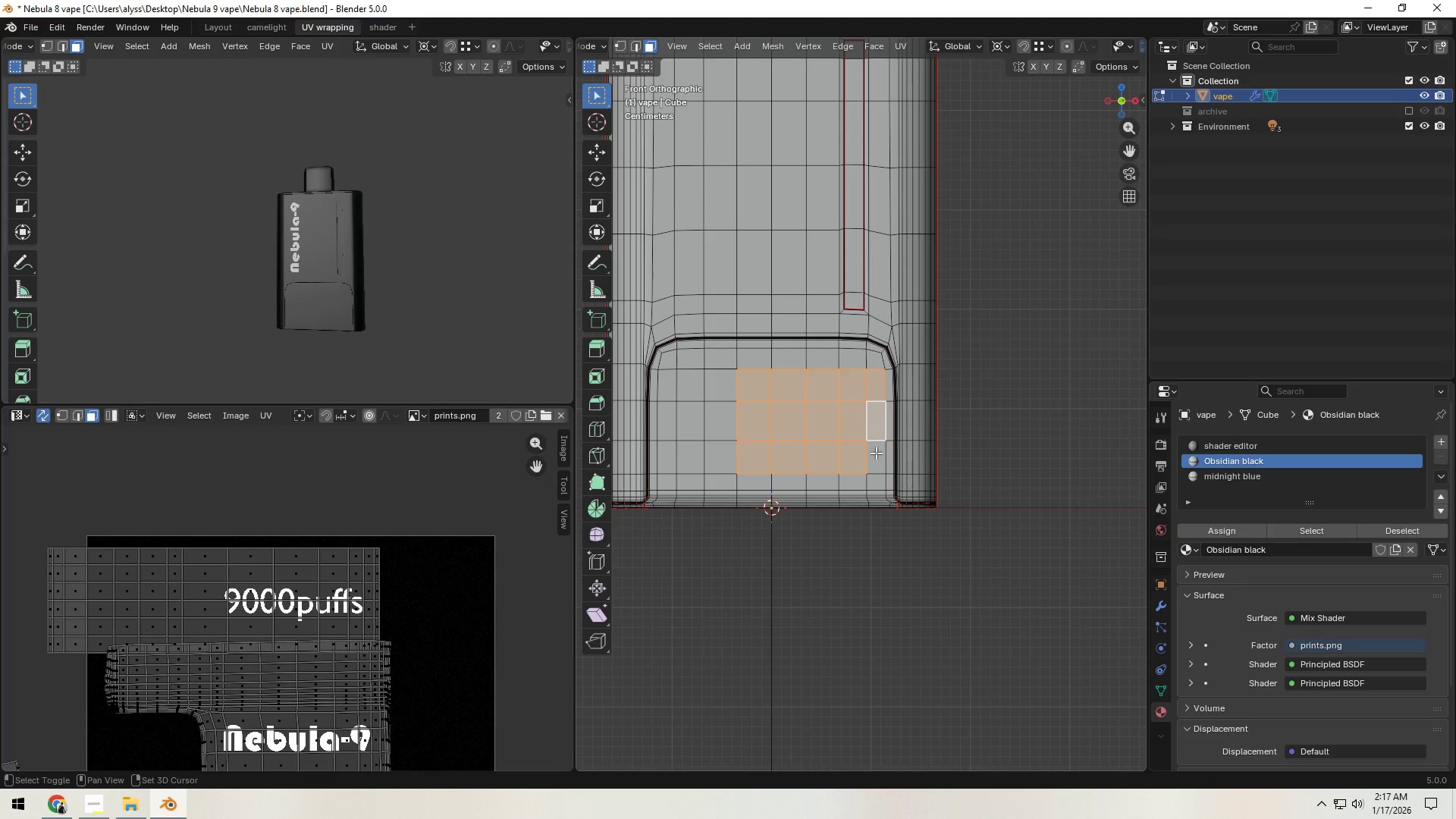 
triple_click([876, 453])
 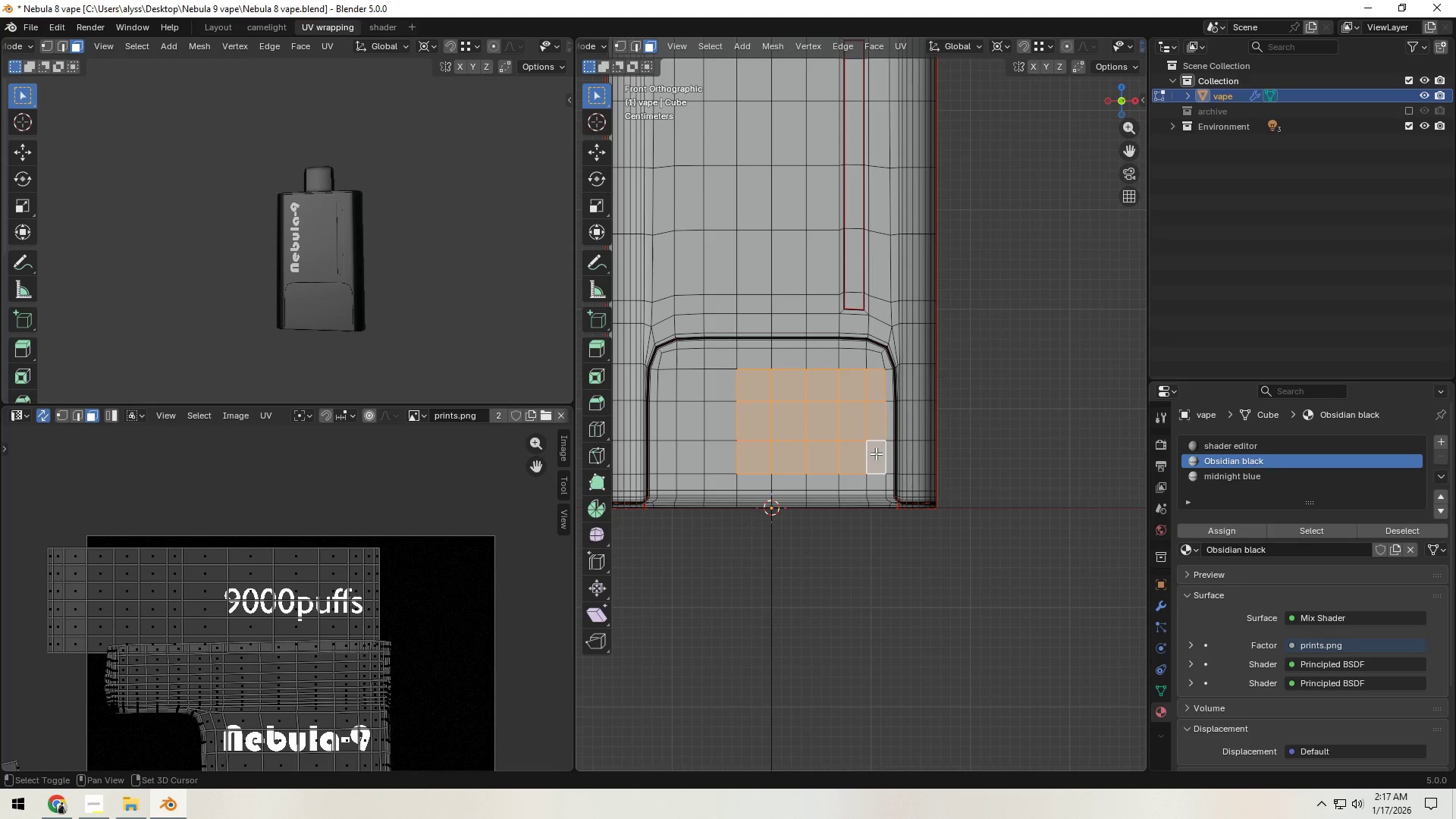 
hold_key(key=ShiftLeft, duration=0.31)
 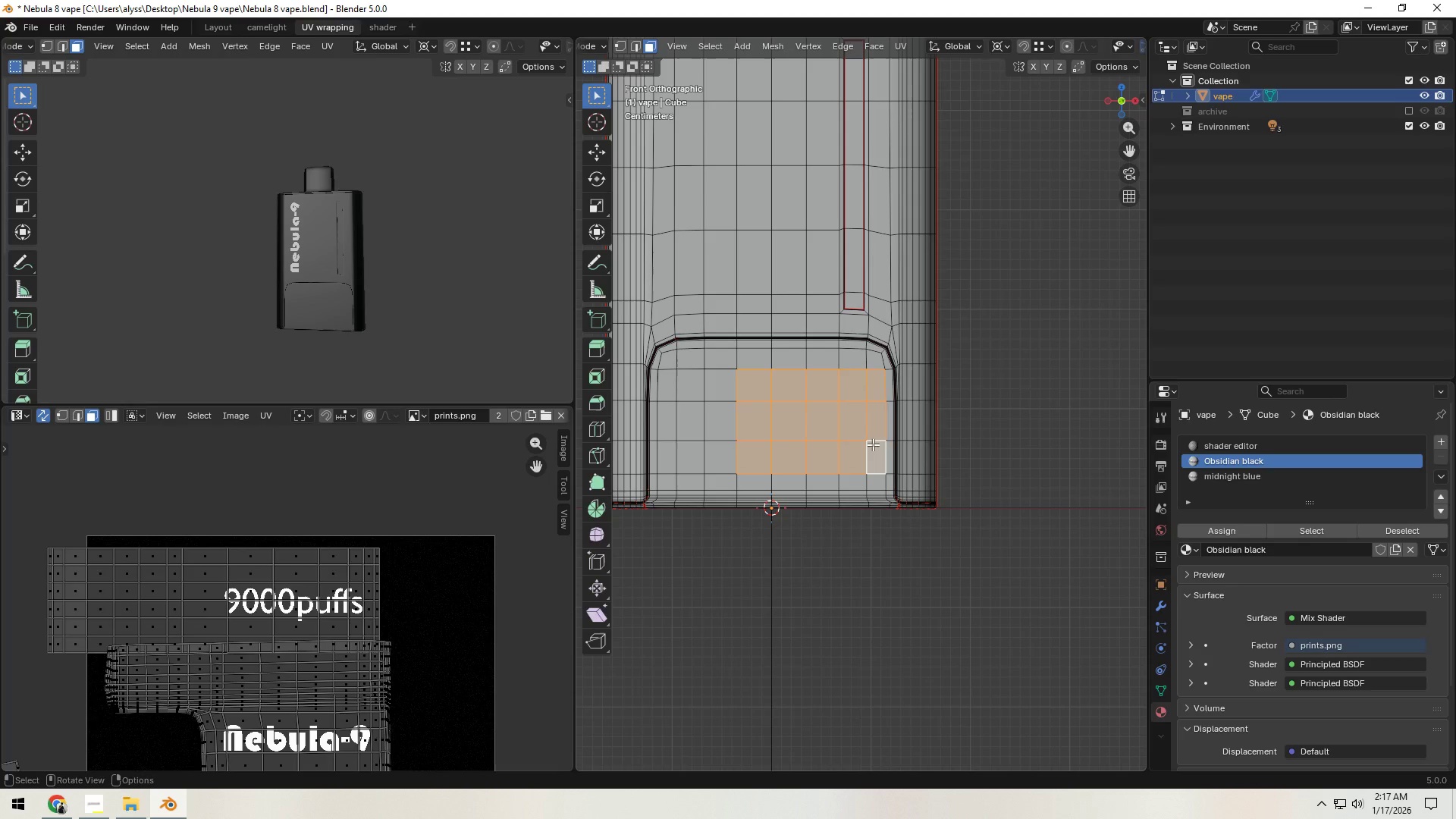 
key(U)
 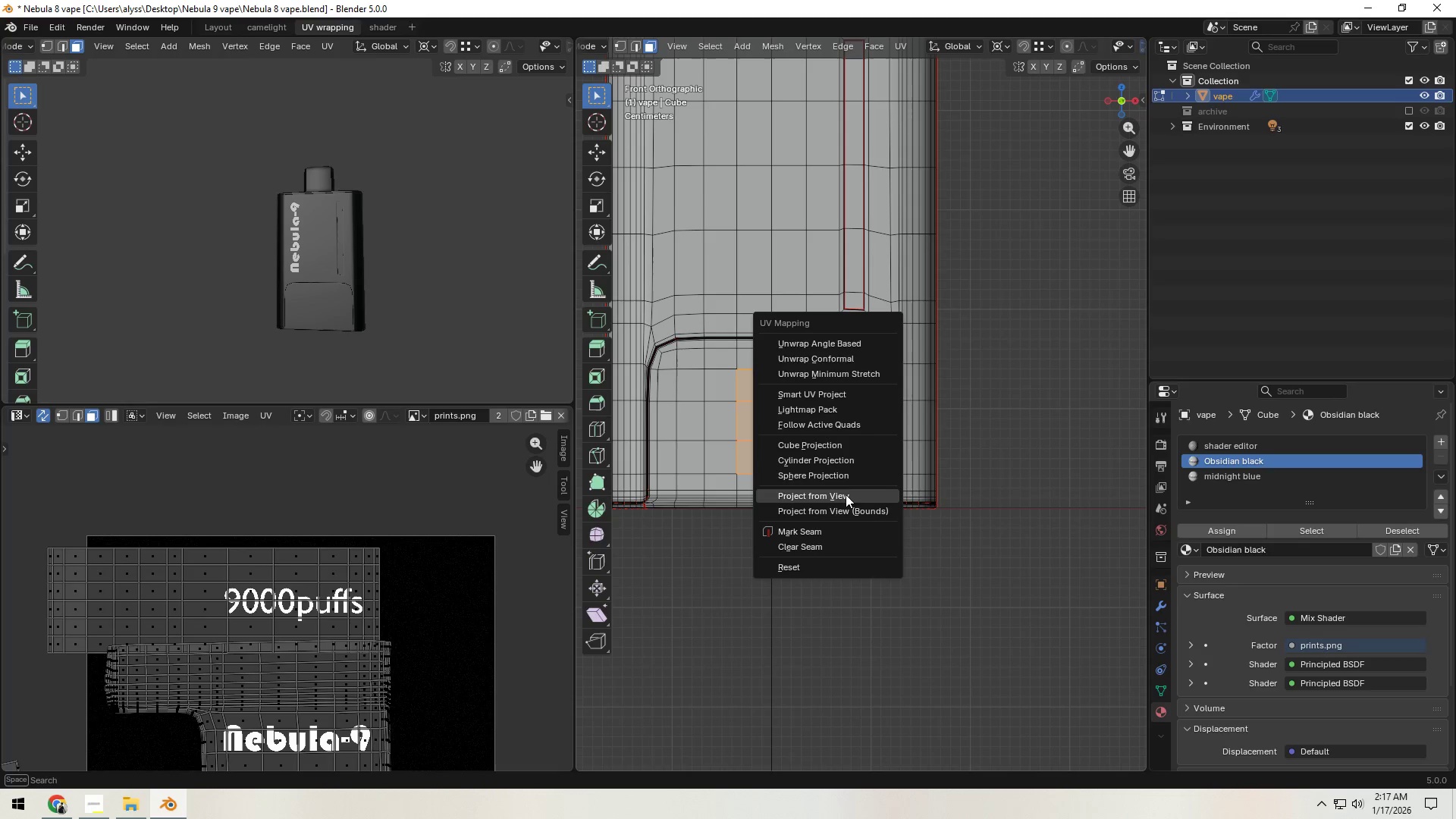 
wait(5.98)
 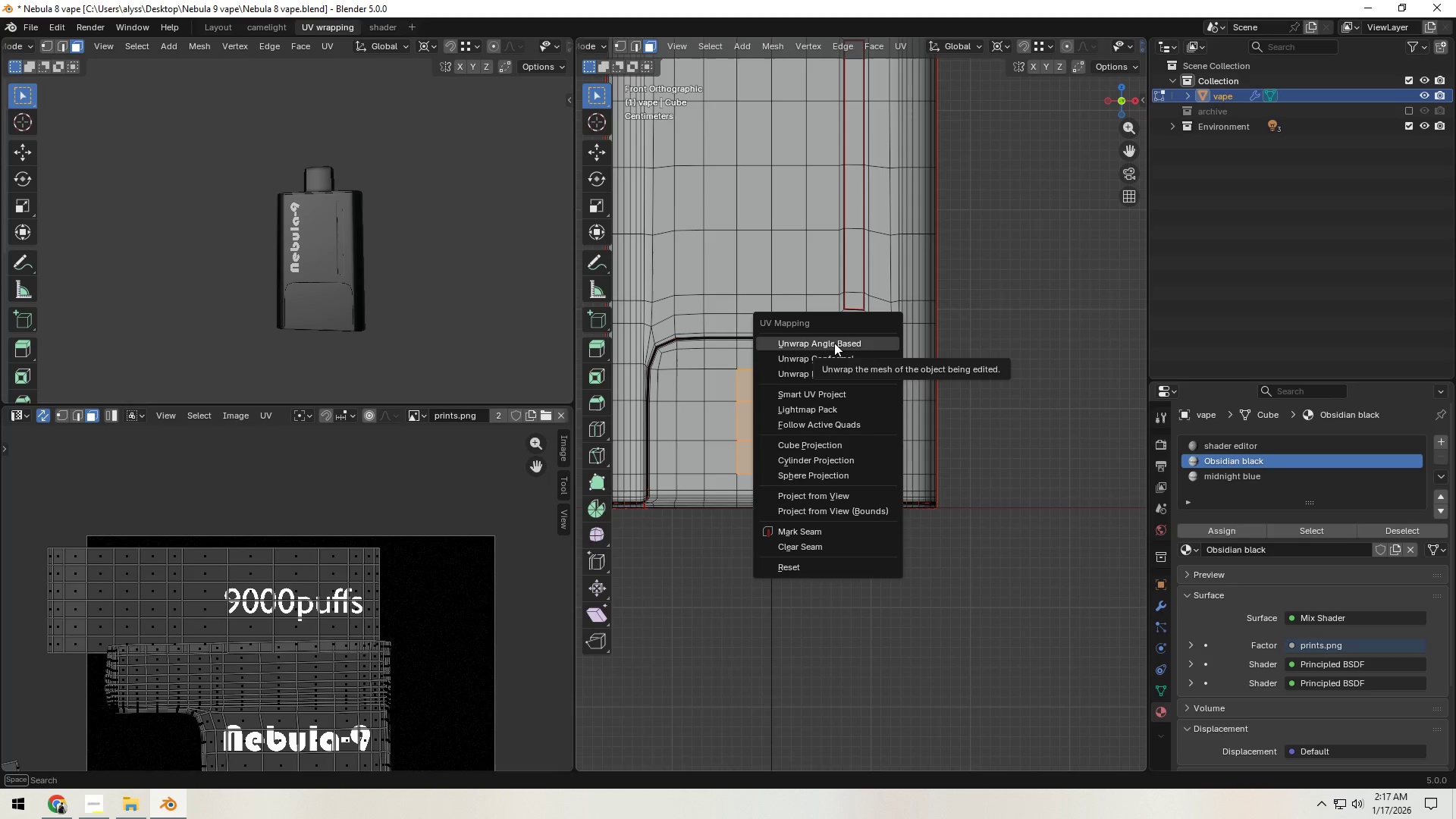 
left_click([846, 496])
 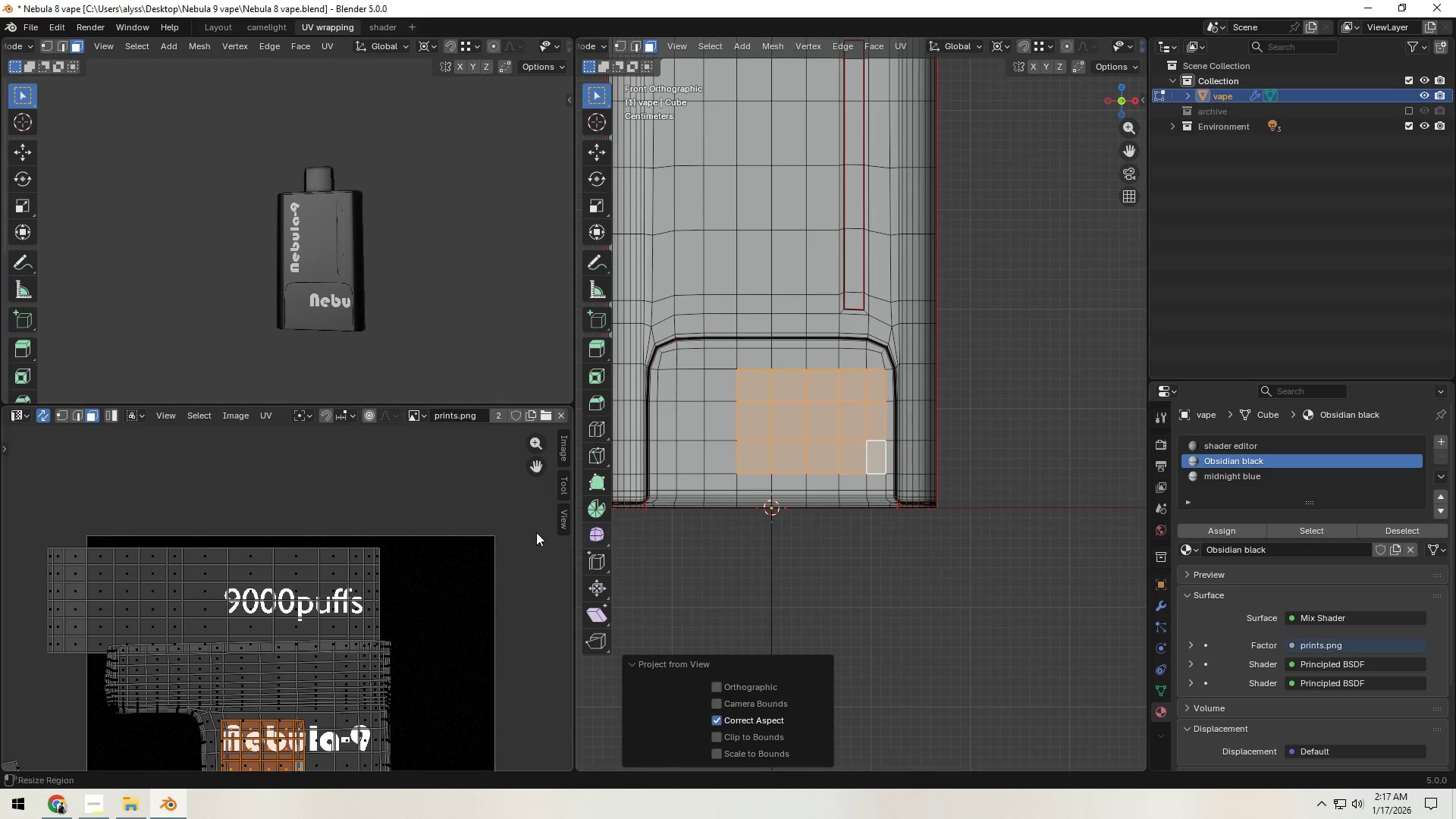 
scroll: coordinate [378, 592], scroll_direction: down, amount: 2.0
 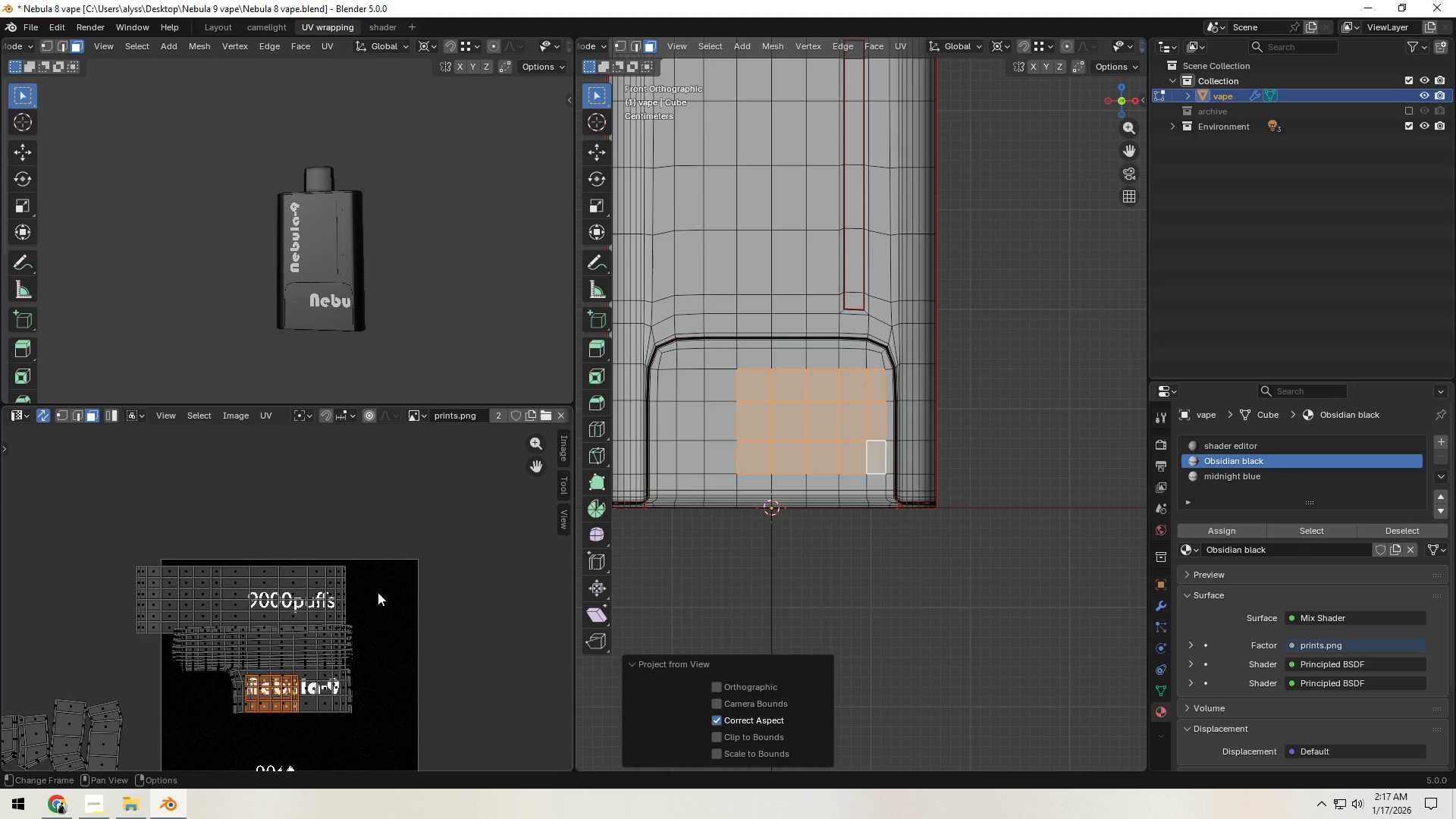 
hold_key(key=ShiftLeft, duration=0.55)
 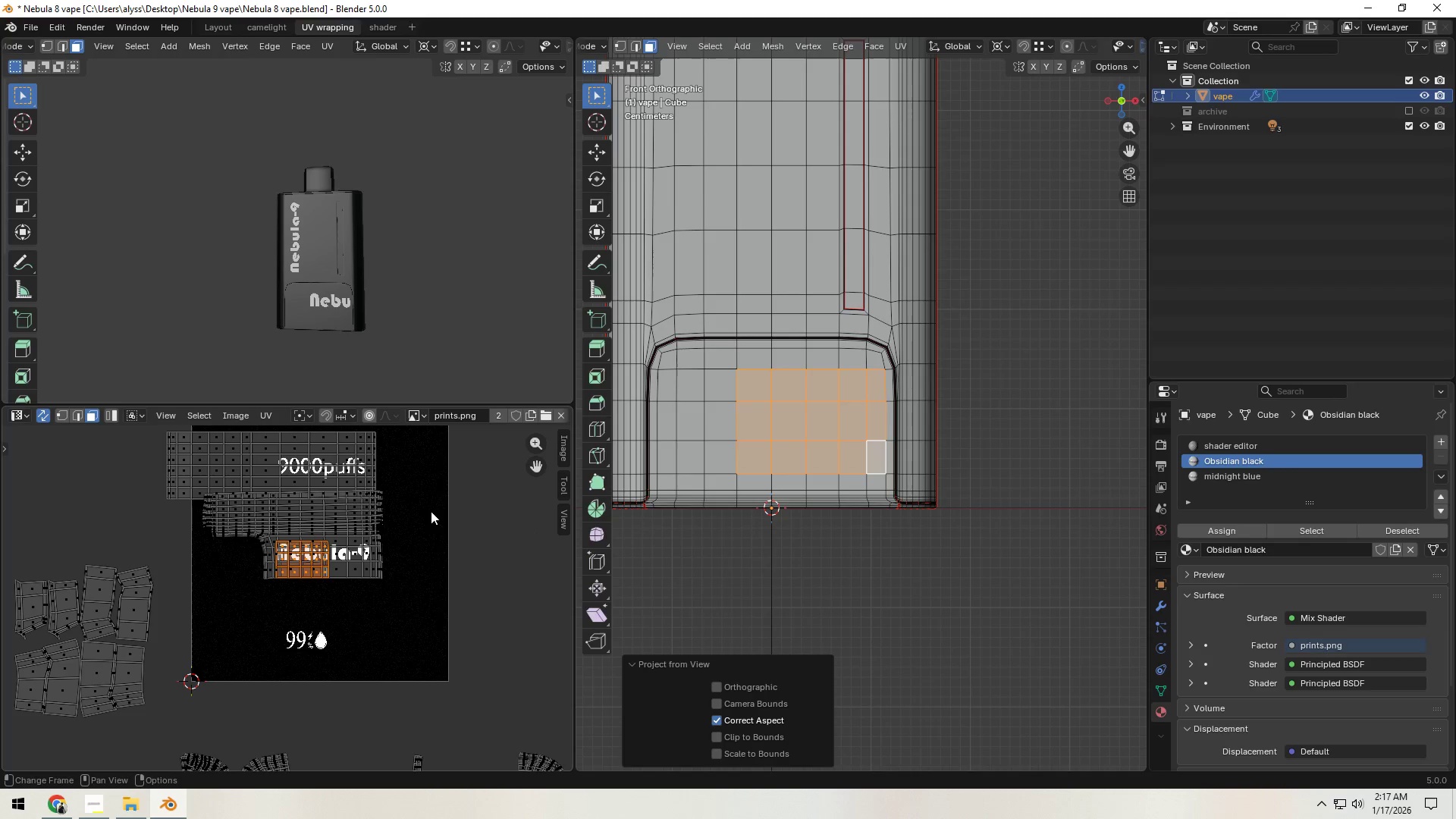 
hold_key(key=ShiftLeft, duration=3.97)
 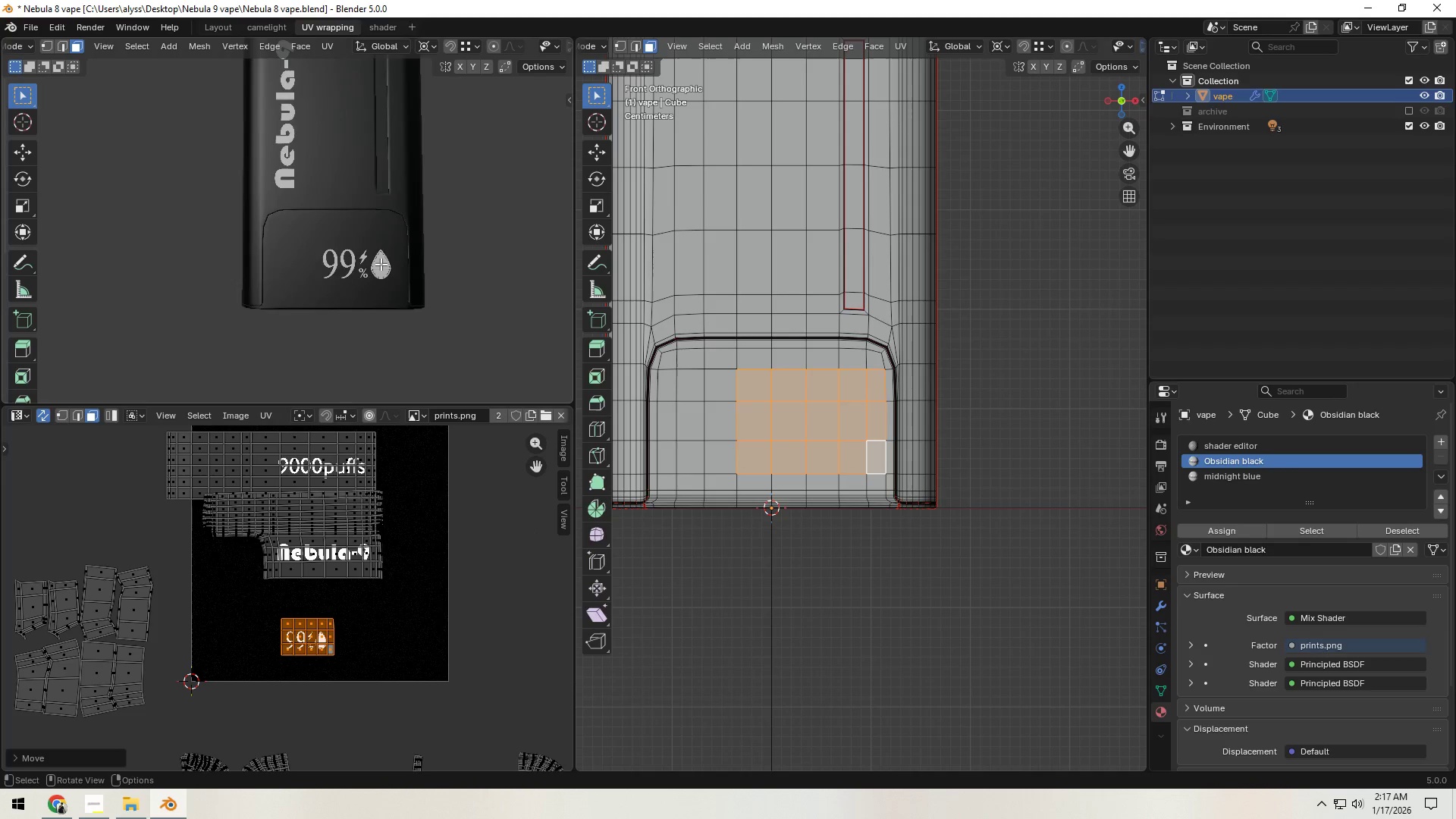 
key(G)
 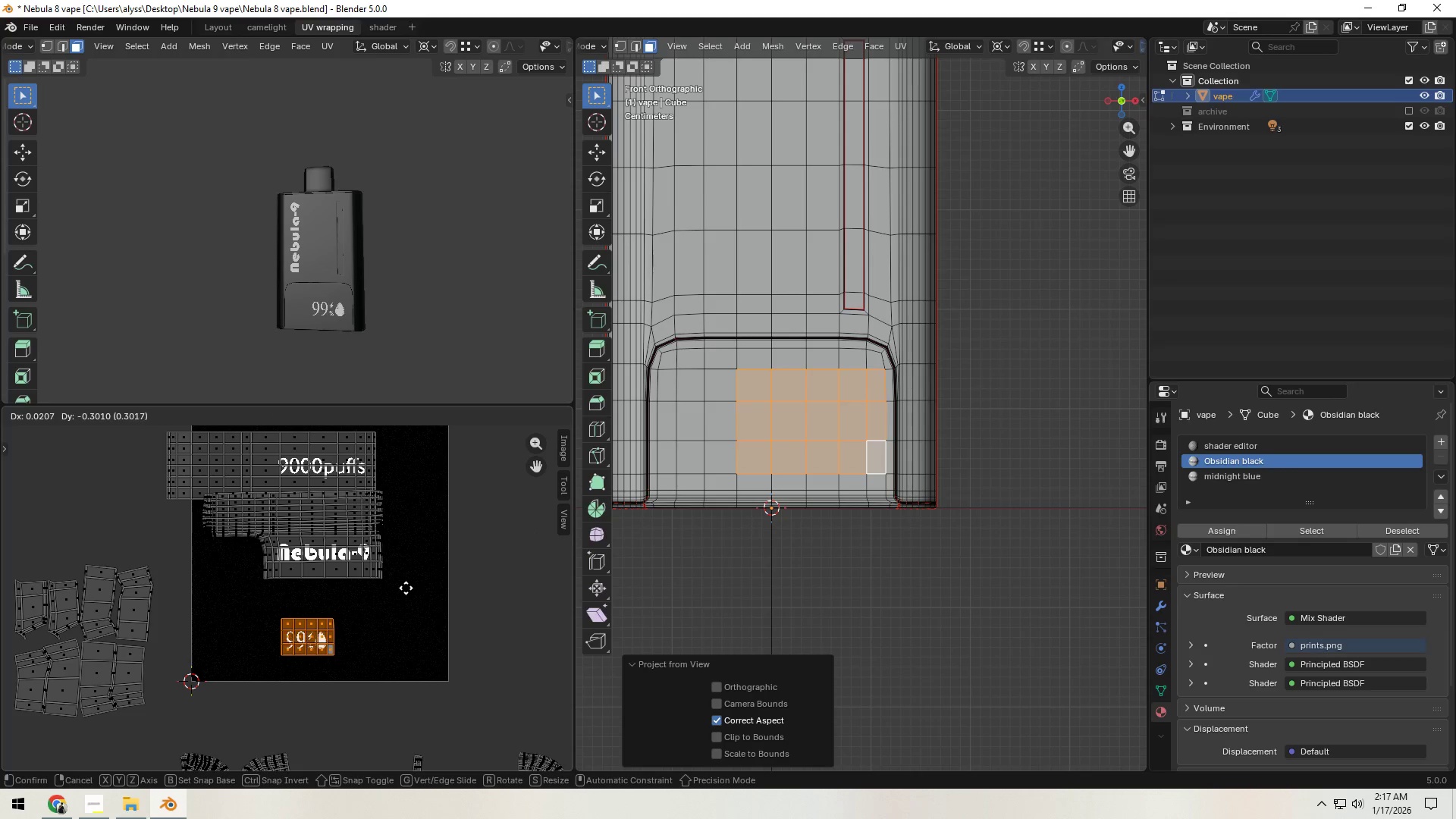 
scroll: coordinate [377, 353], scroll_direction: down, amount: 1.0
 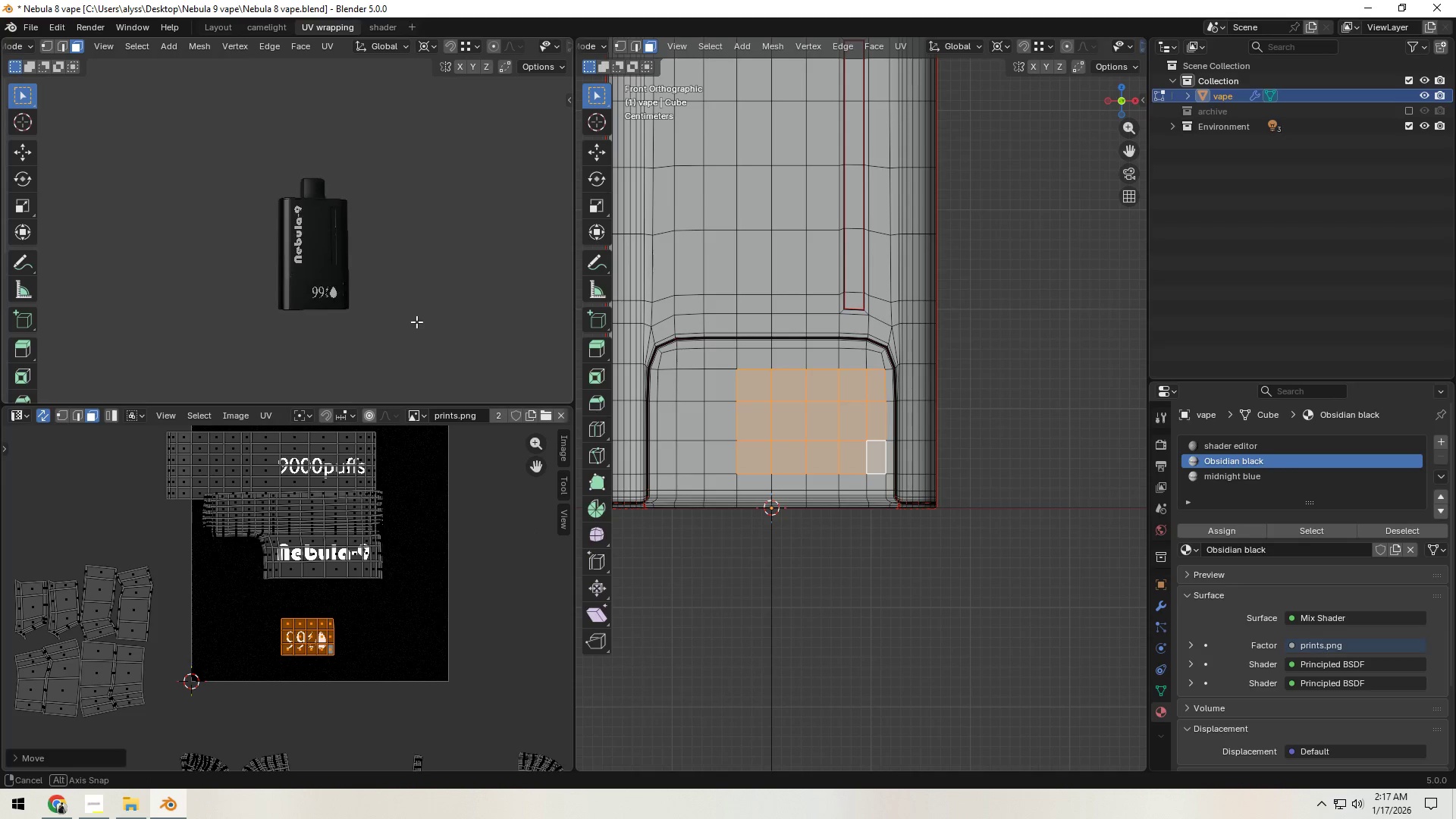 
left_click([406, 588])
 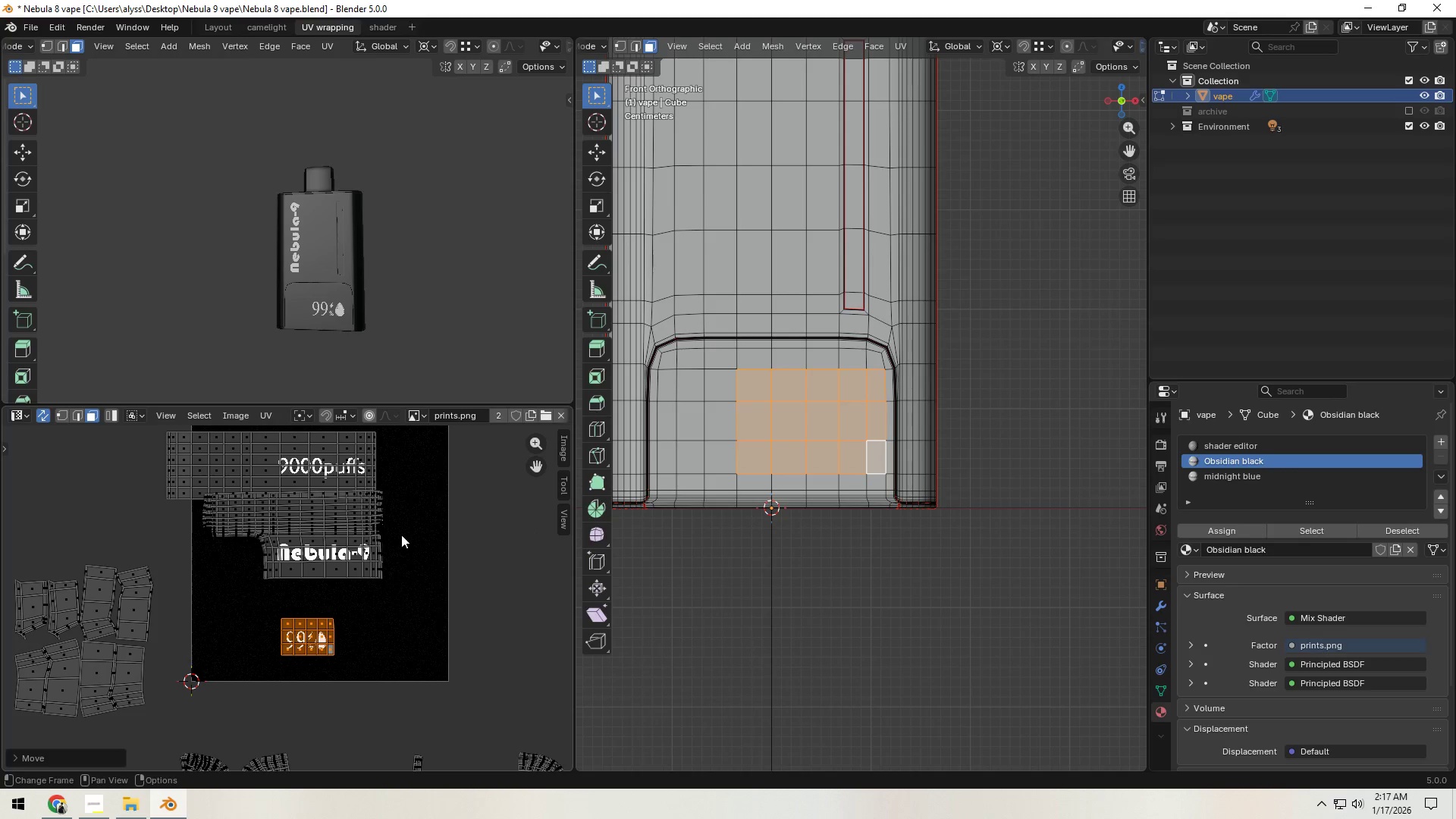 
scroll: coordinate [381, 265], scroll_direction: up, amount: 6.0
 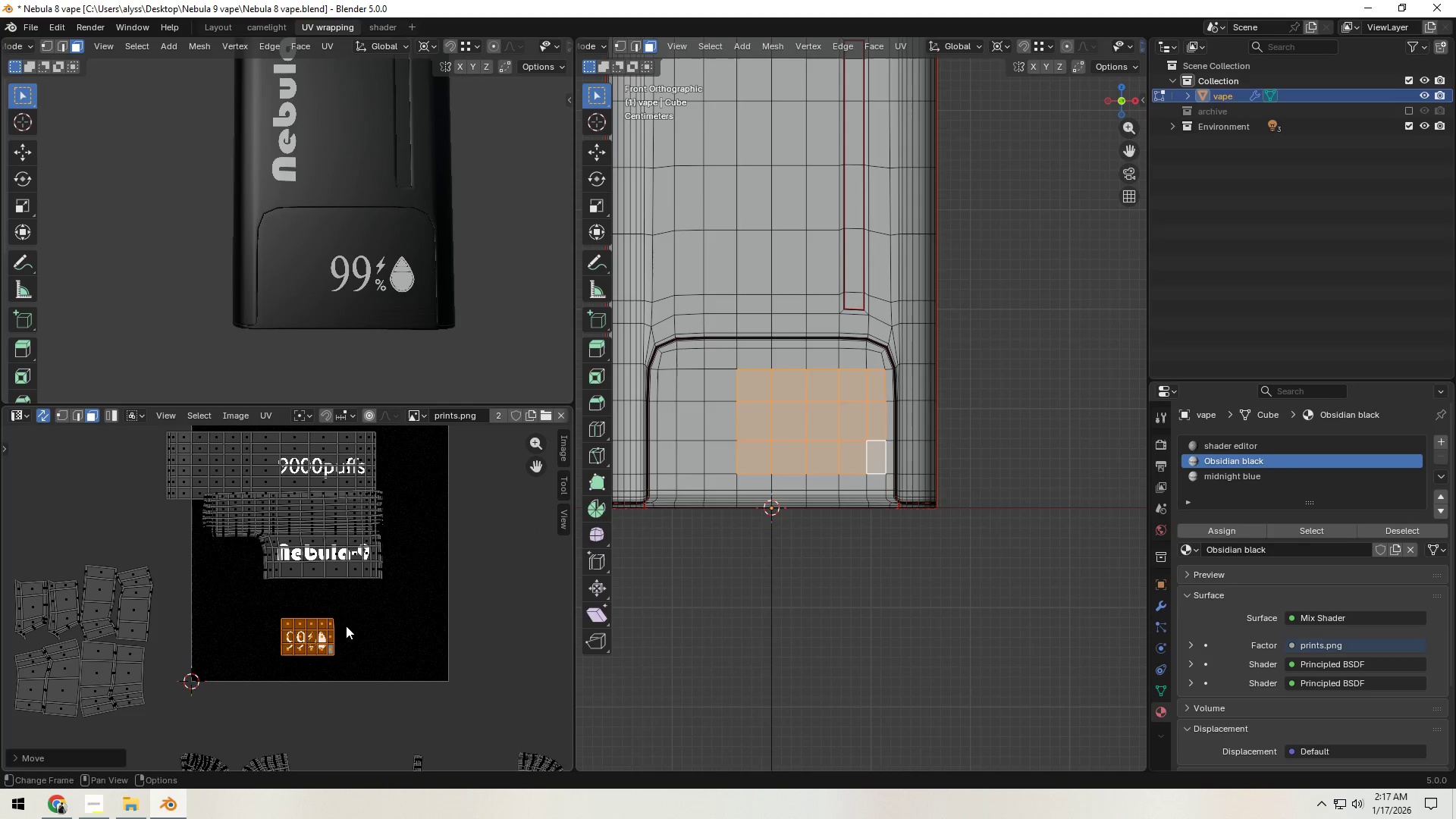 
hold_key(key=ShiftLeft, duration=0.34)
 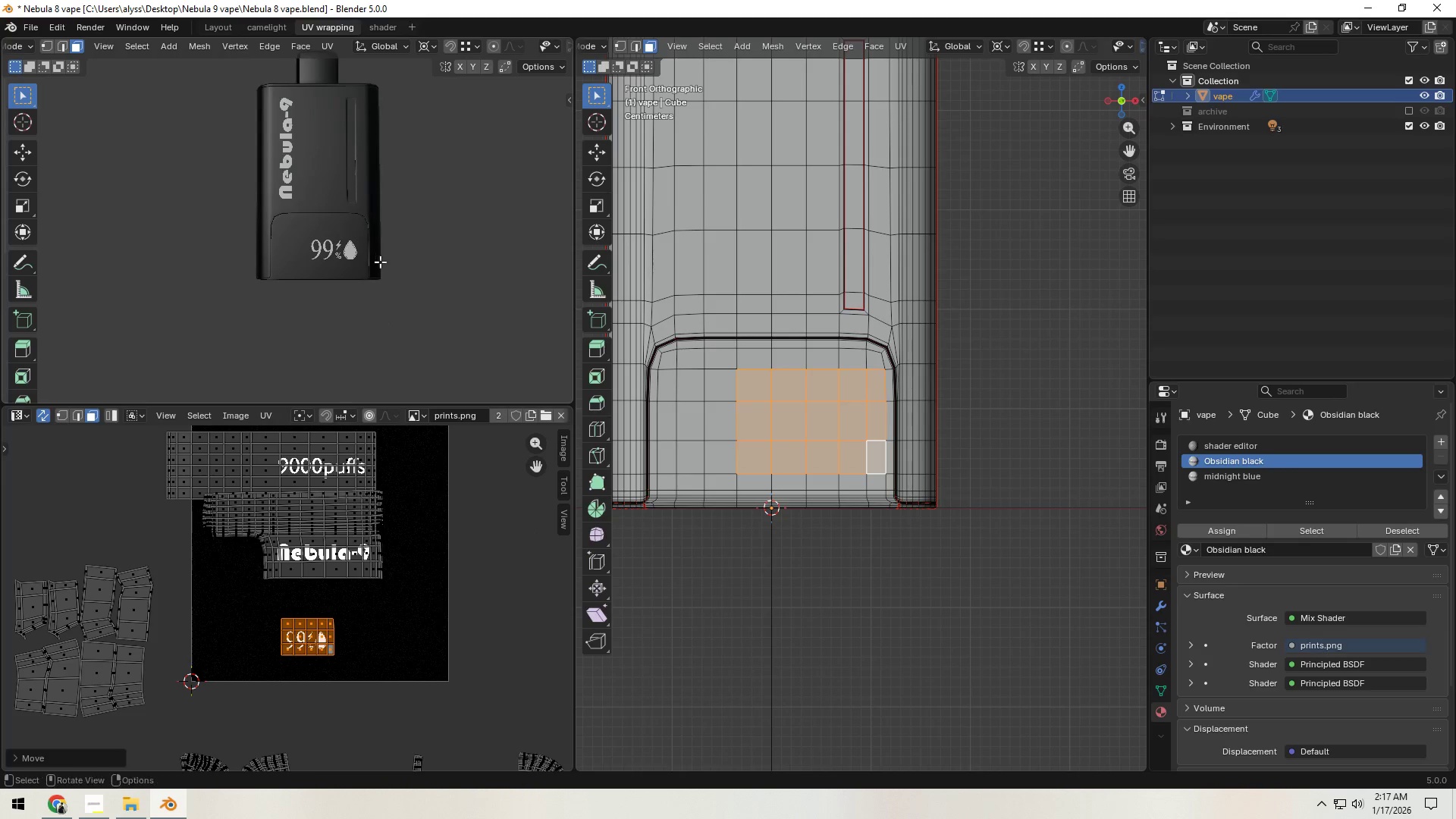 
key(S)
 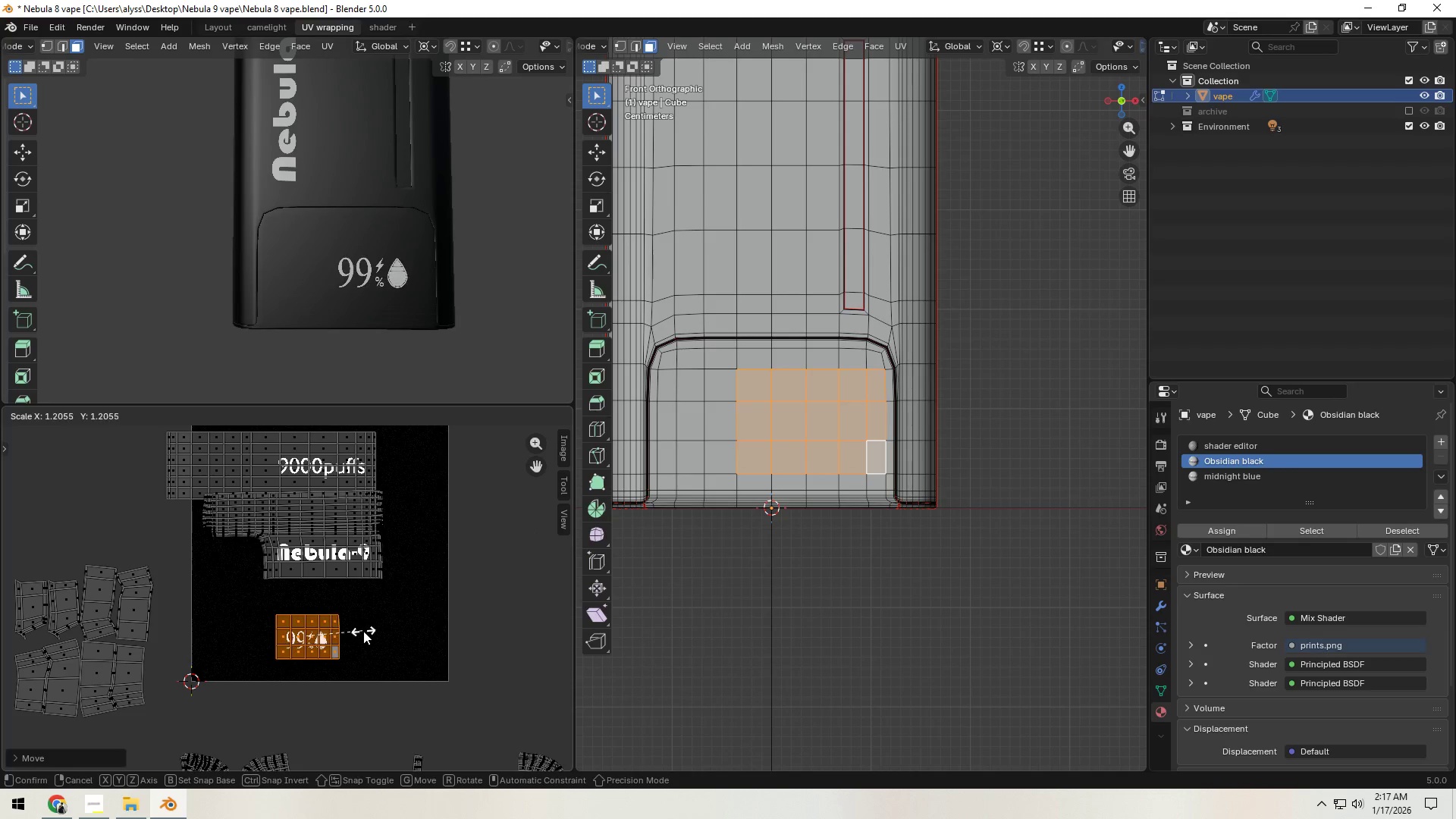 
left_click([363, 631])
 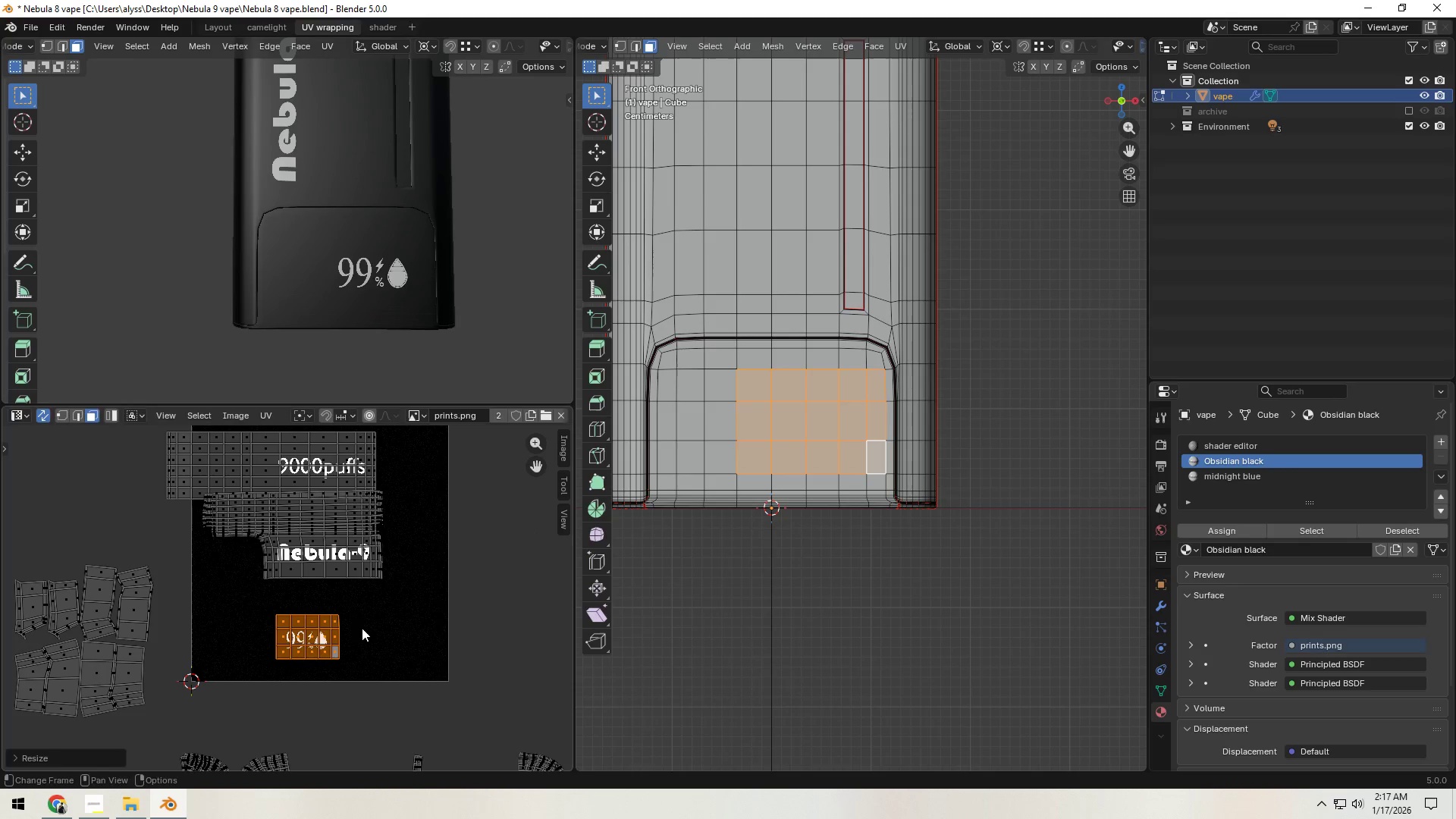 
key(G)
 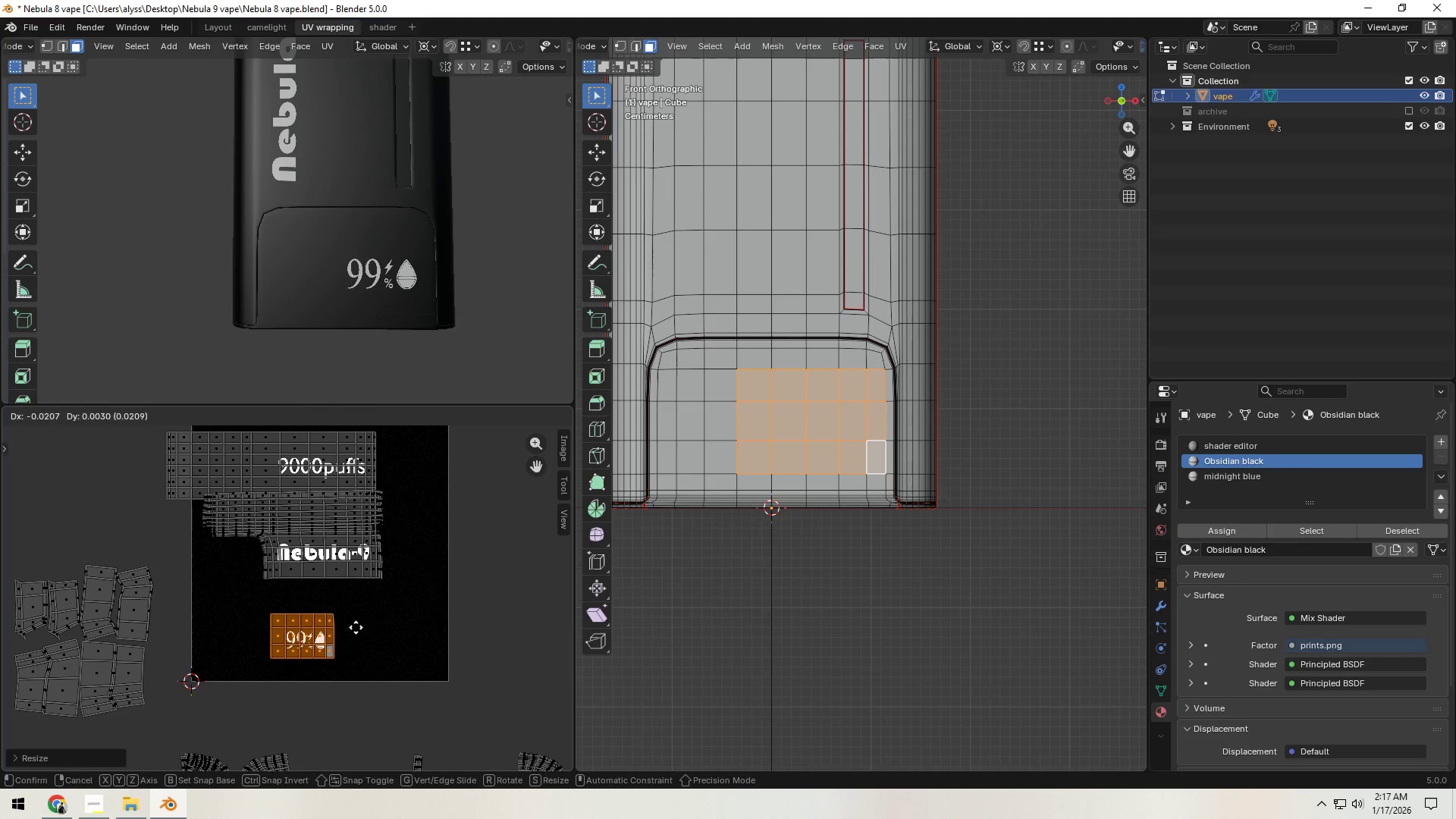 
left_click([356, 627])
 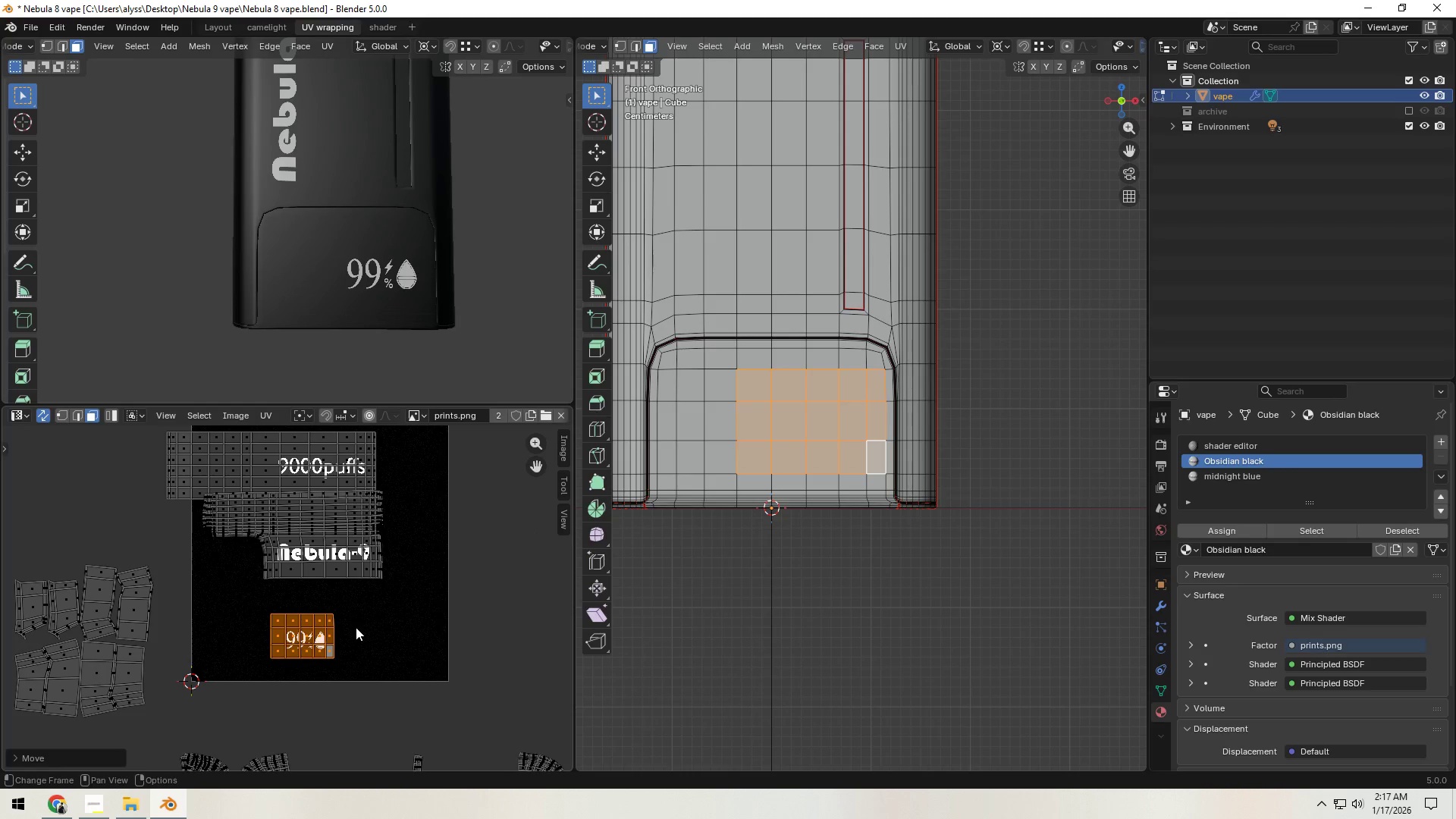 
key(S)
 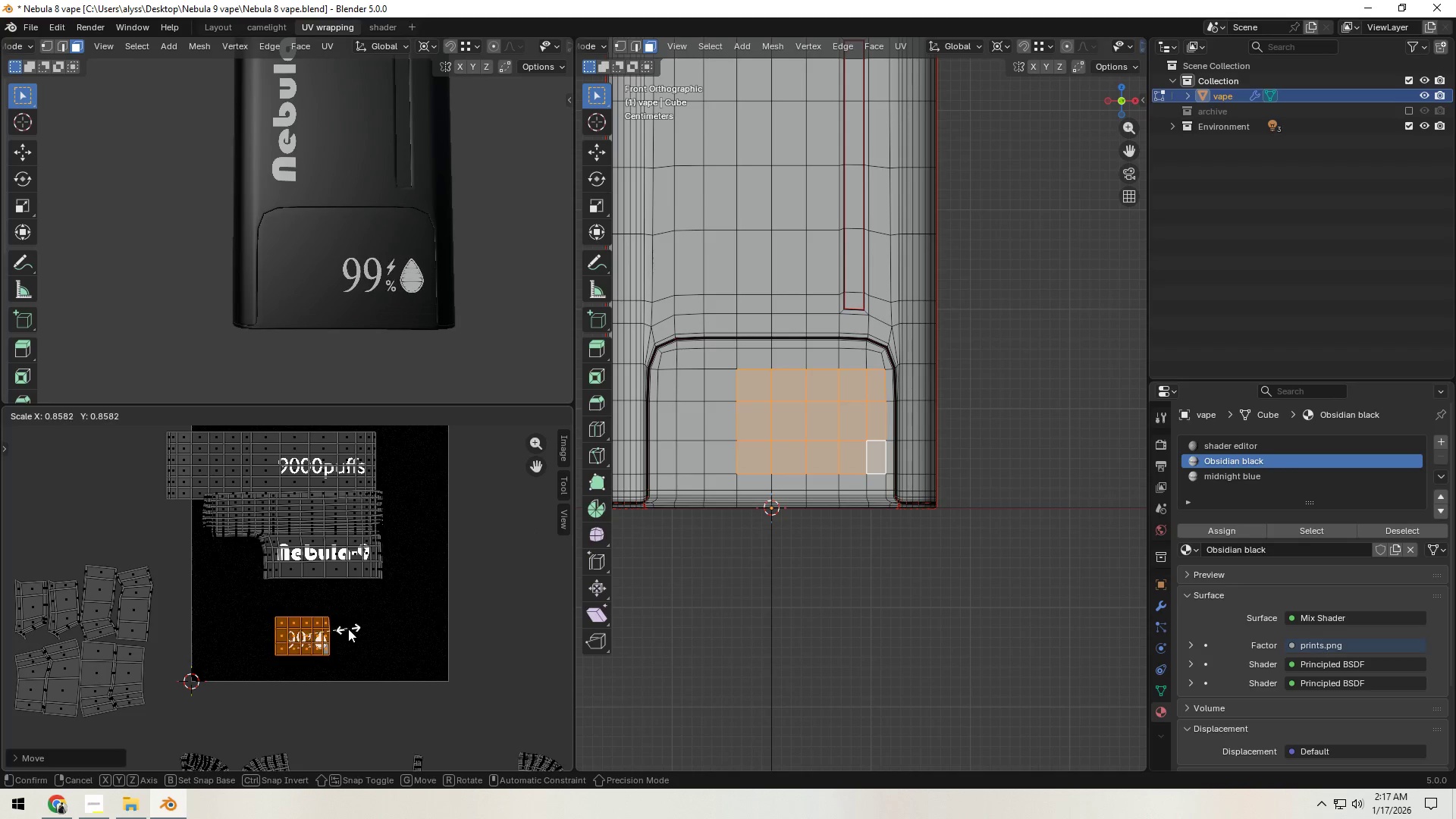 
scroll: coordinate [351, 554], scroll_direction: up, amount: 4.0
 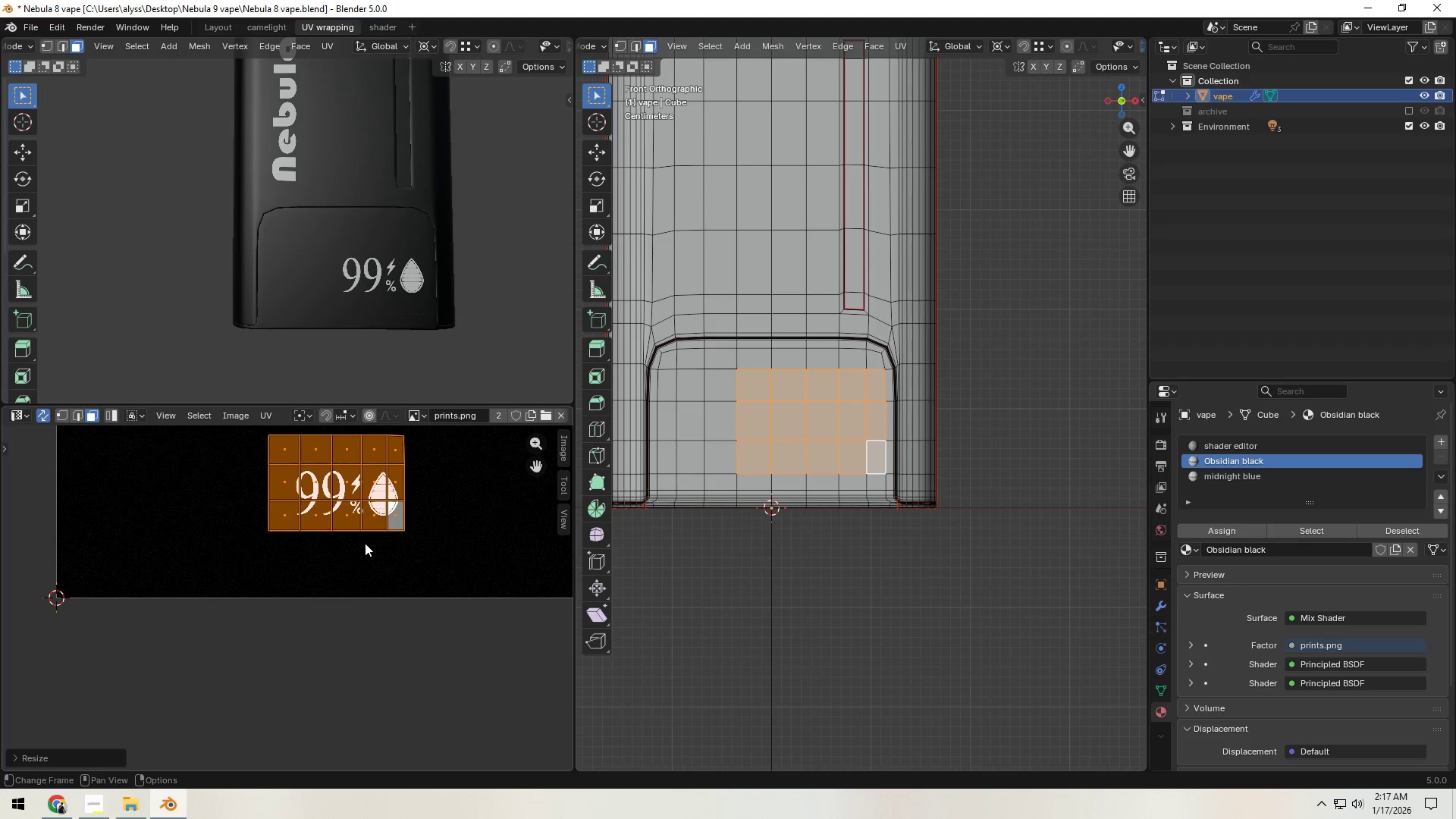 
left_click([348, 629])
 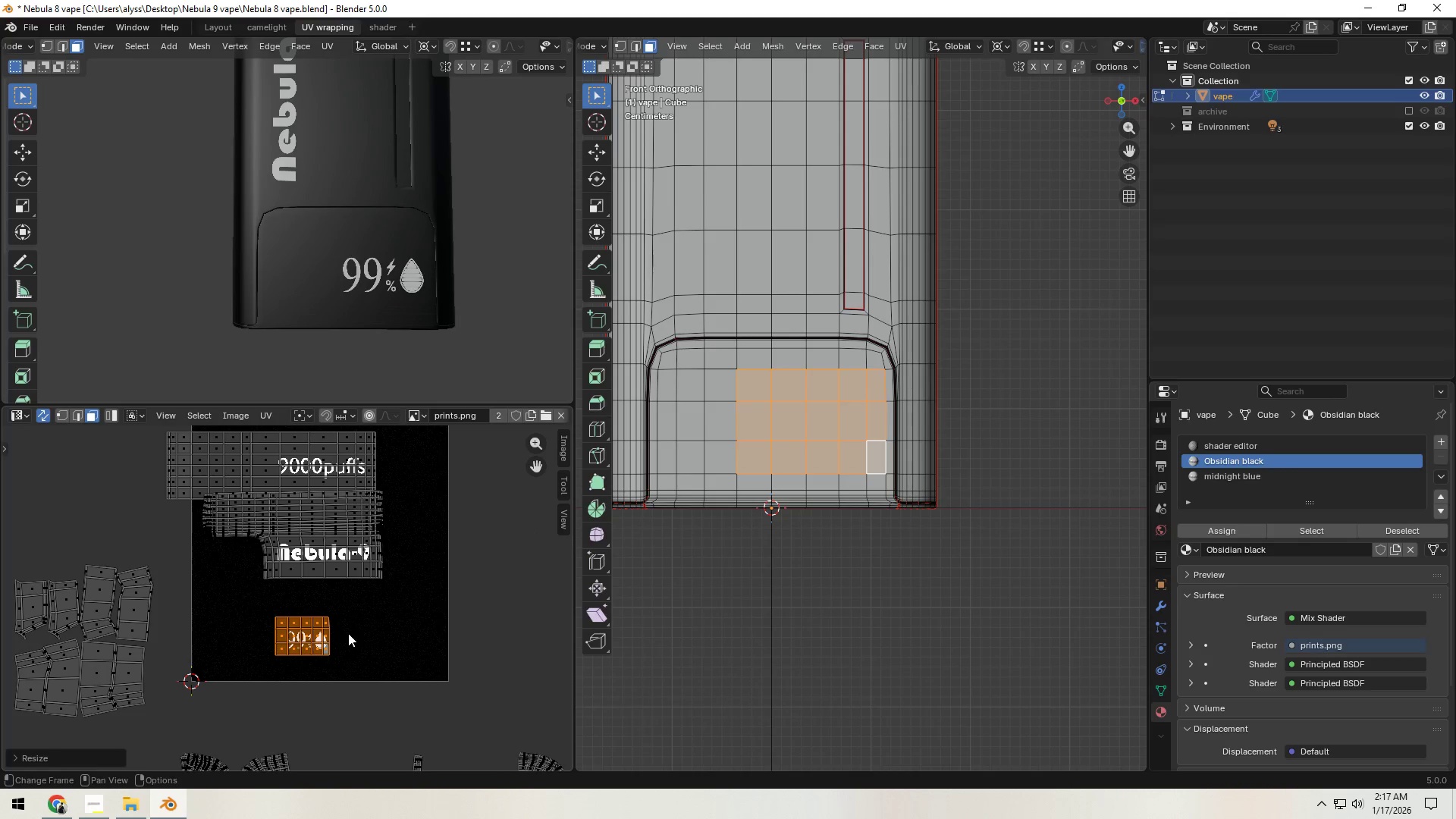 
key(Shift+ShiftLeft)
 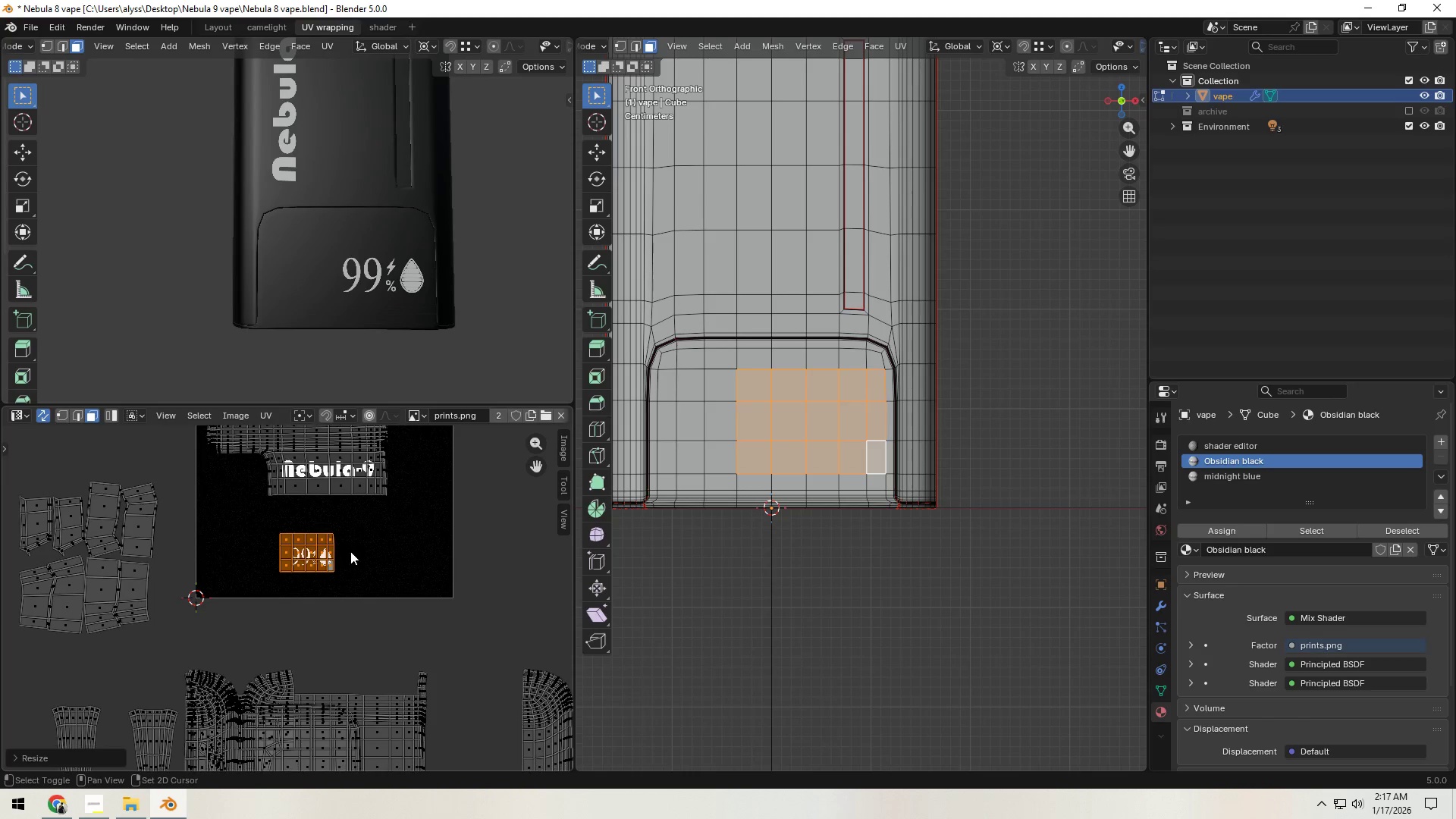 
scroll: coordinate [373, 597], scroll_direction: up, amount: 1.0
 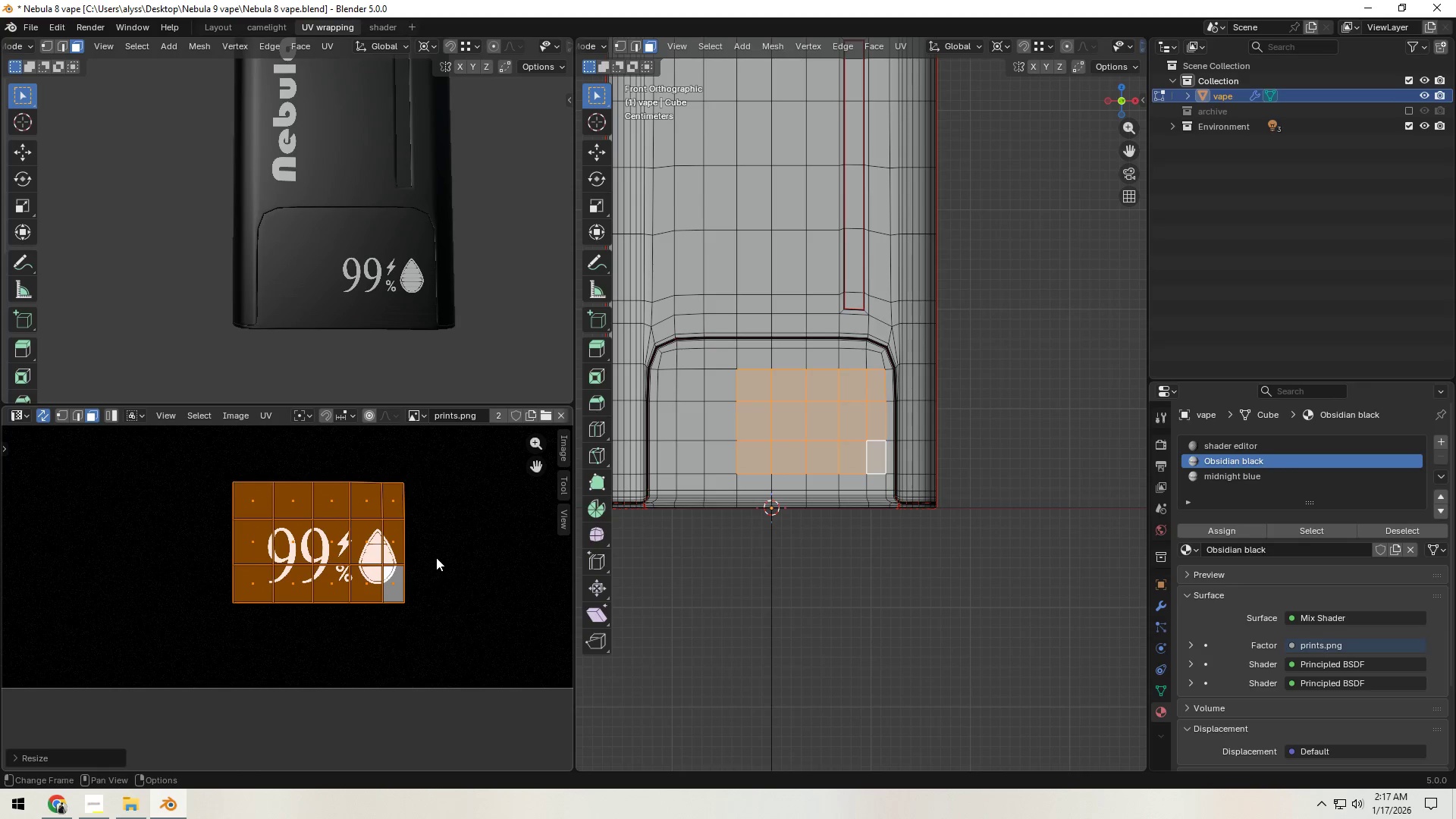 
key(Shift+ShiftLeft)
 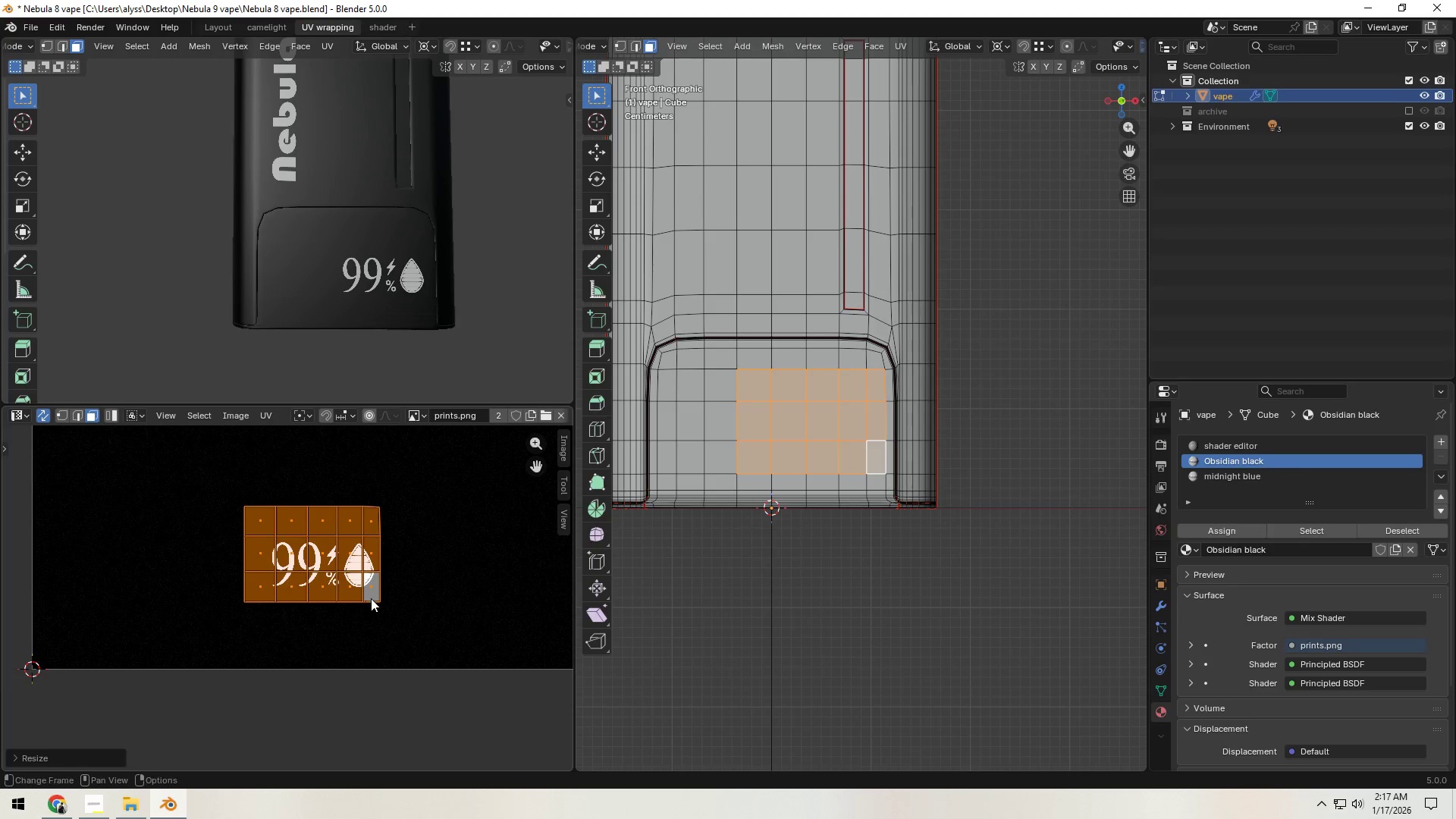 
key(G)
 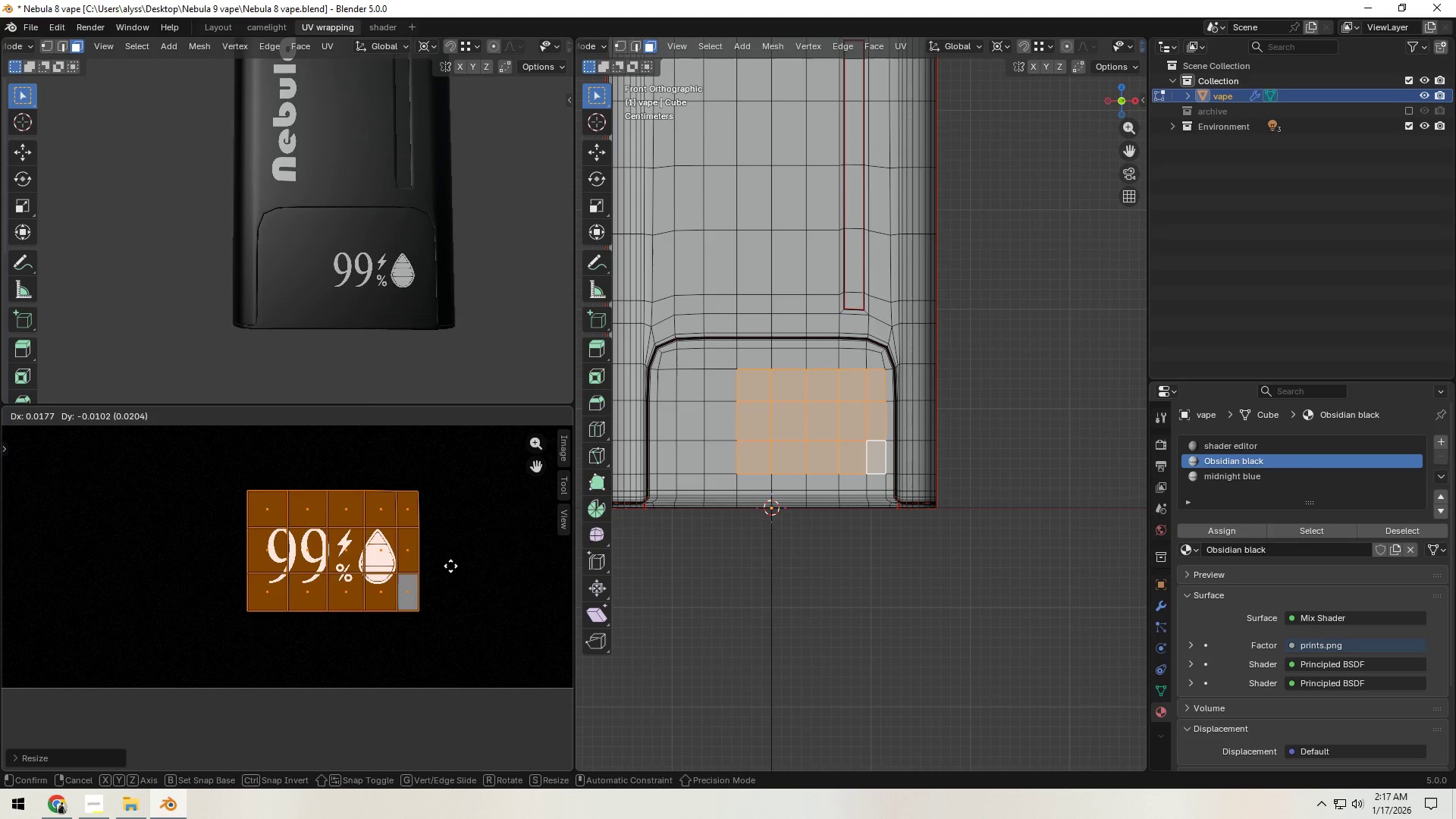 
left_click([451, 567])
 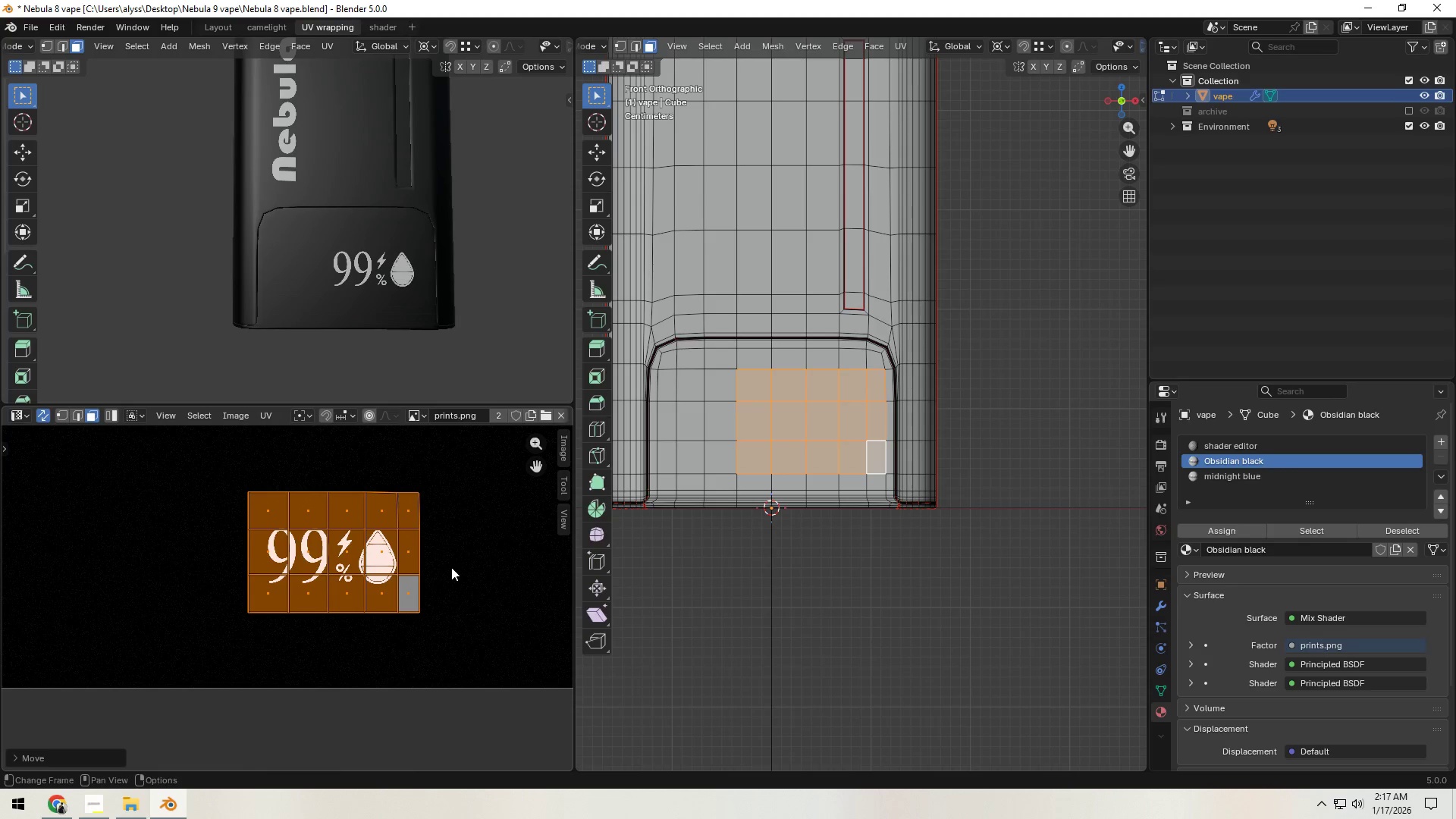 
key(S)
 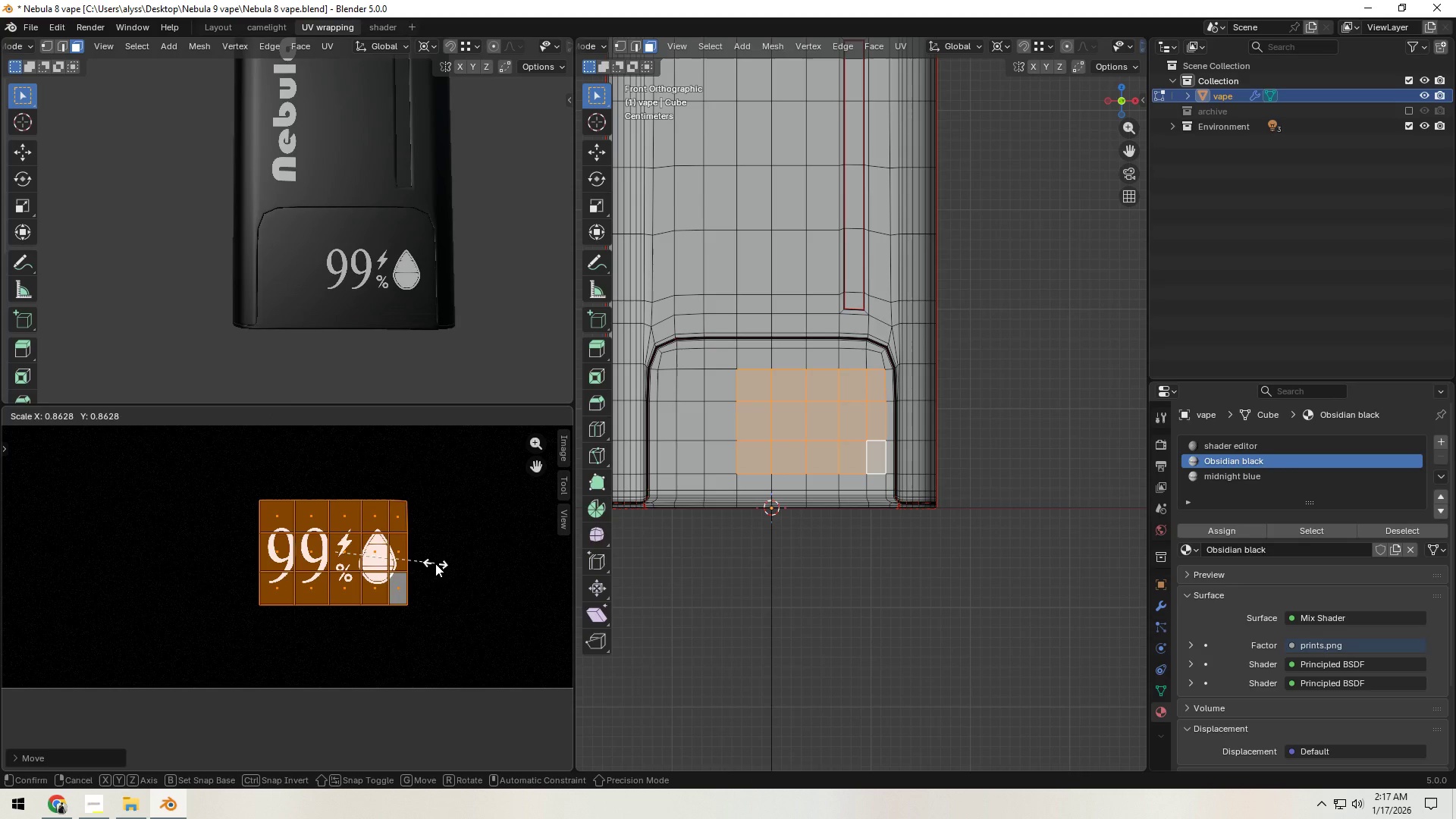 
left_click([435, 563])
 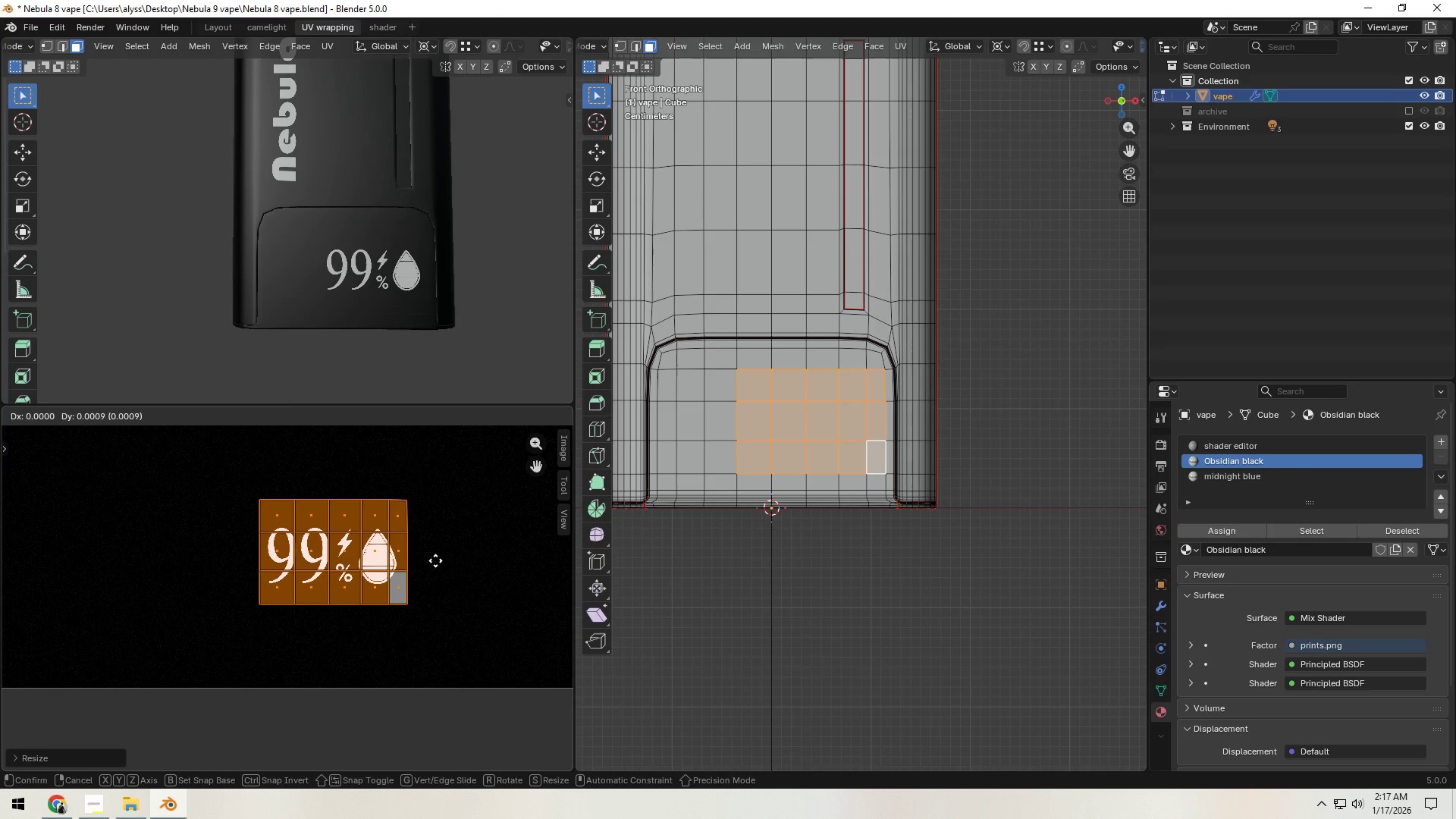 
key(G)
 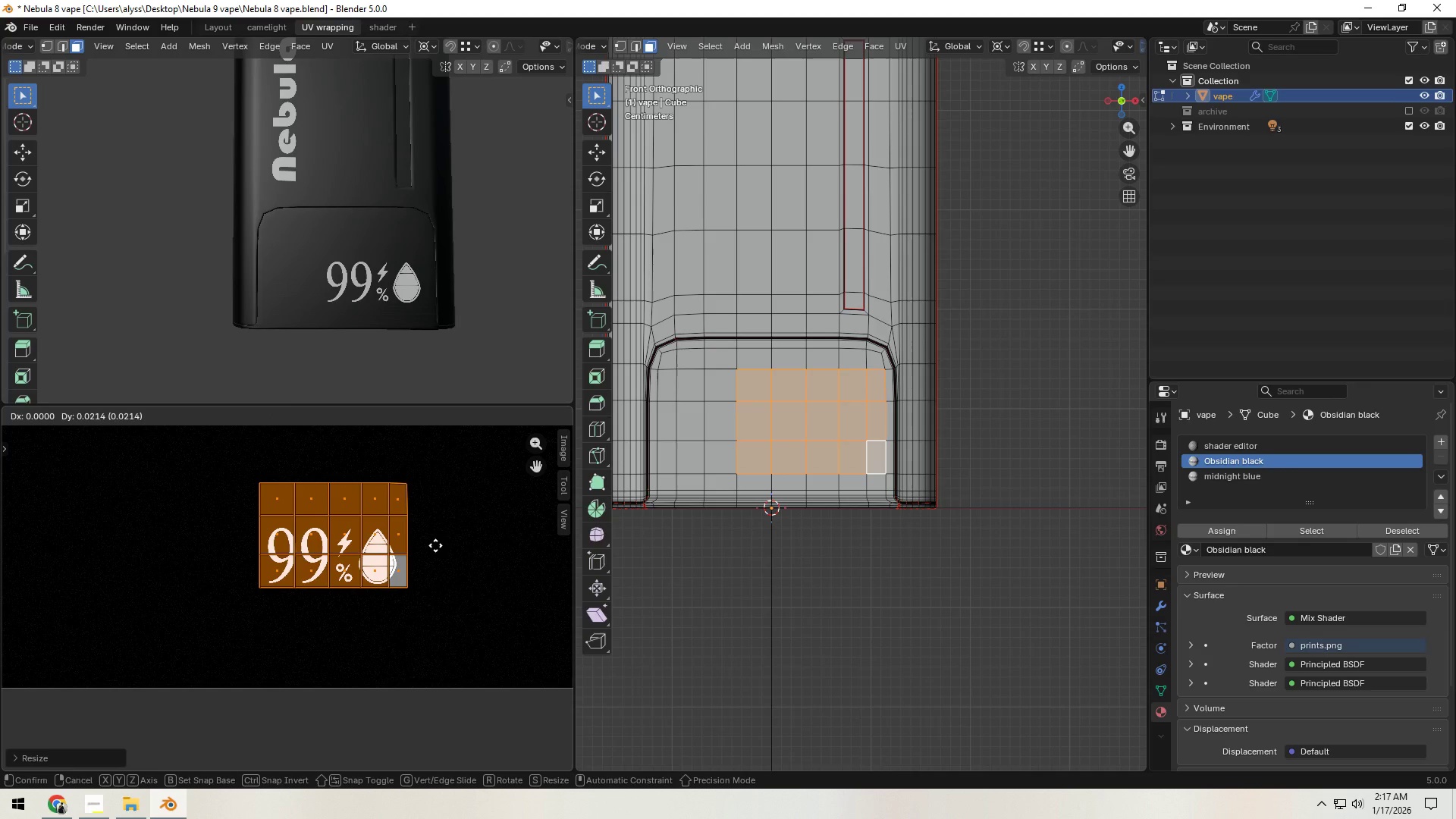 
left_click([435, 545])
 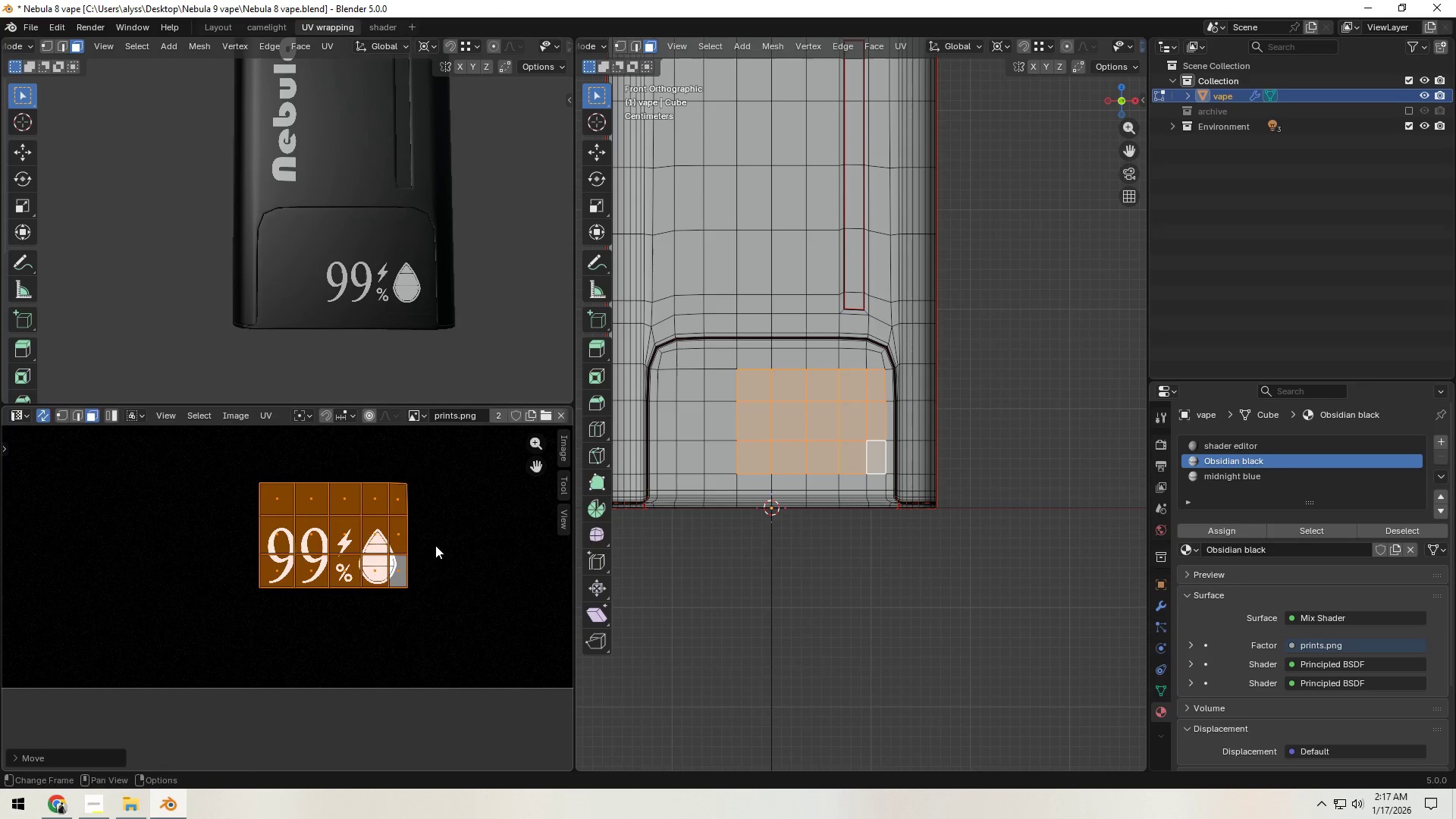 
key(S)
 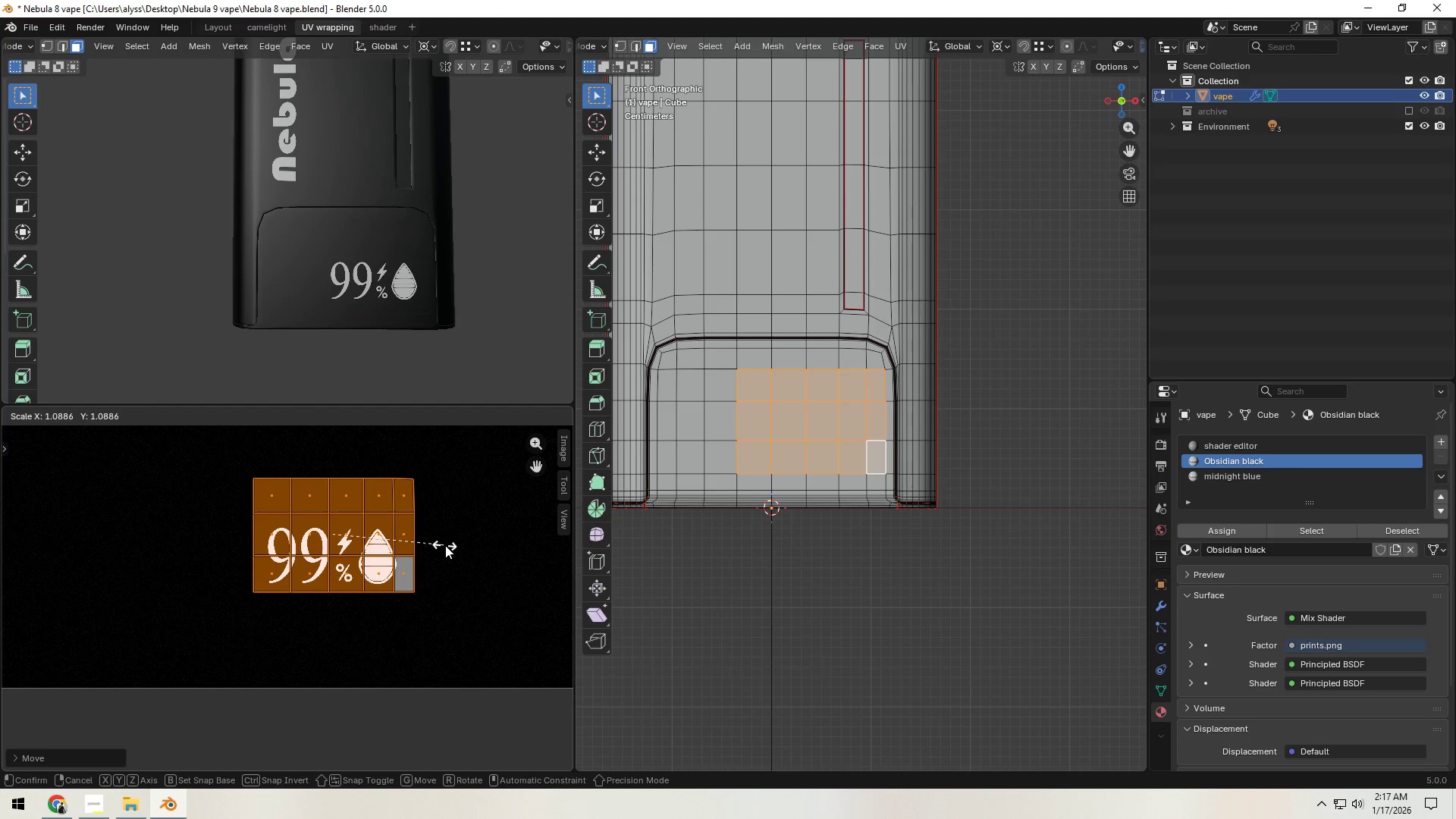 
left_click([445, 545])
 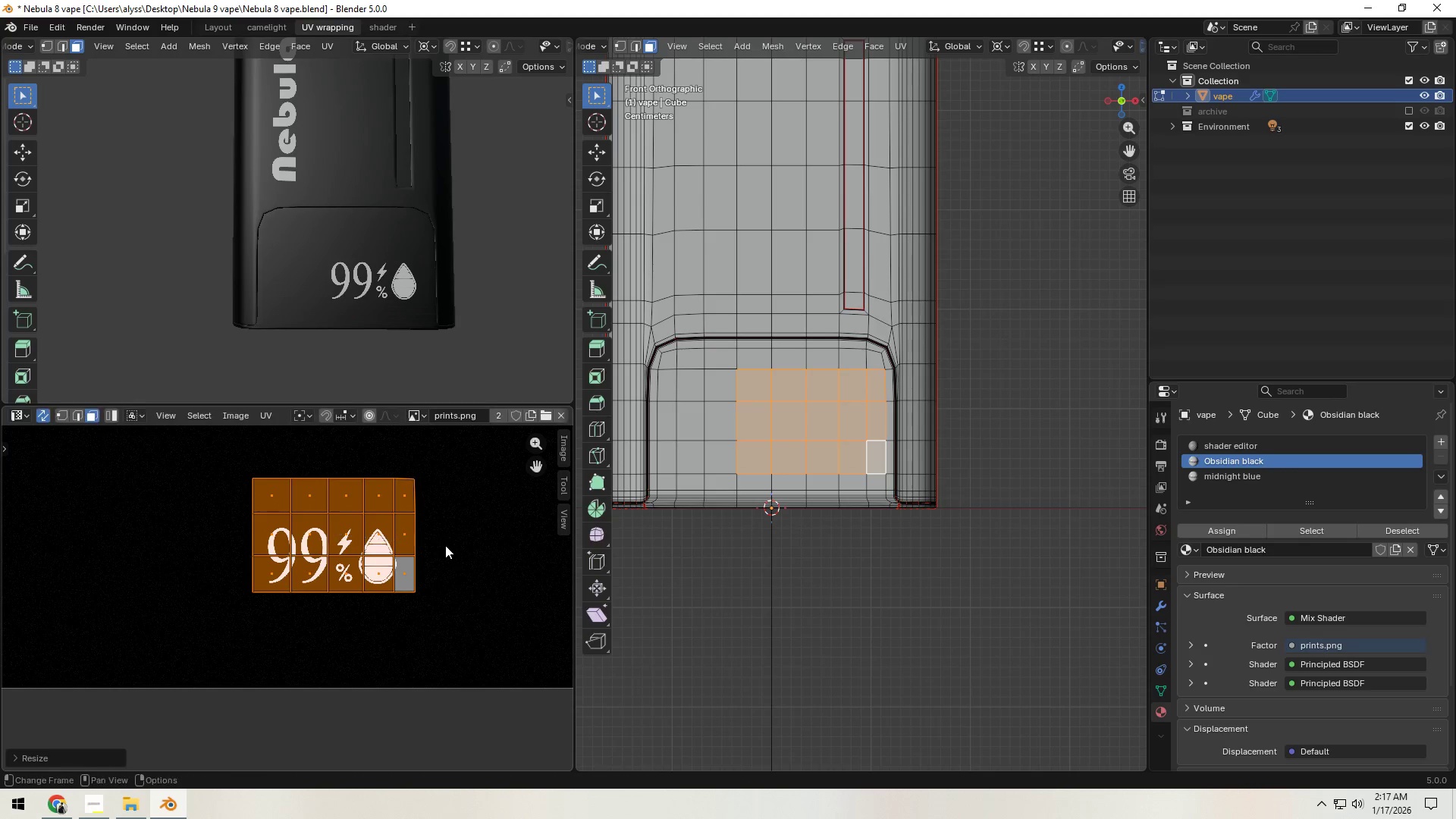 
key(G)
 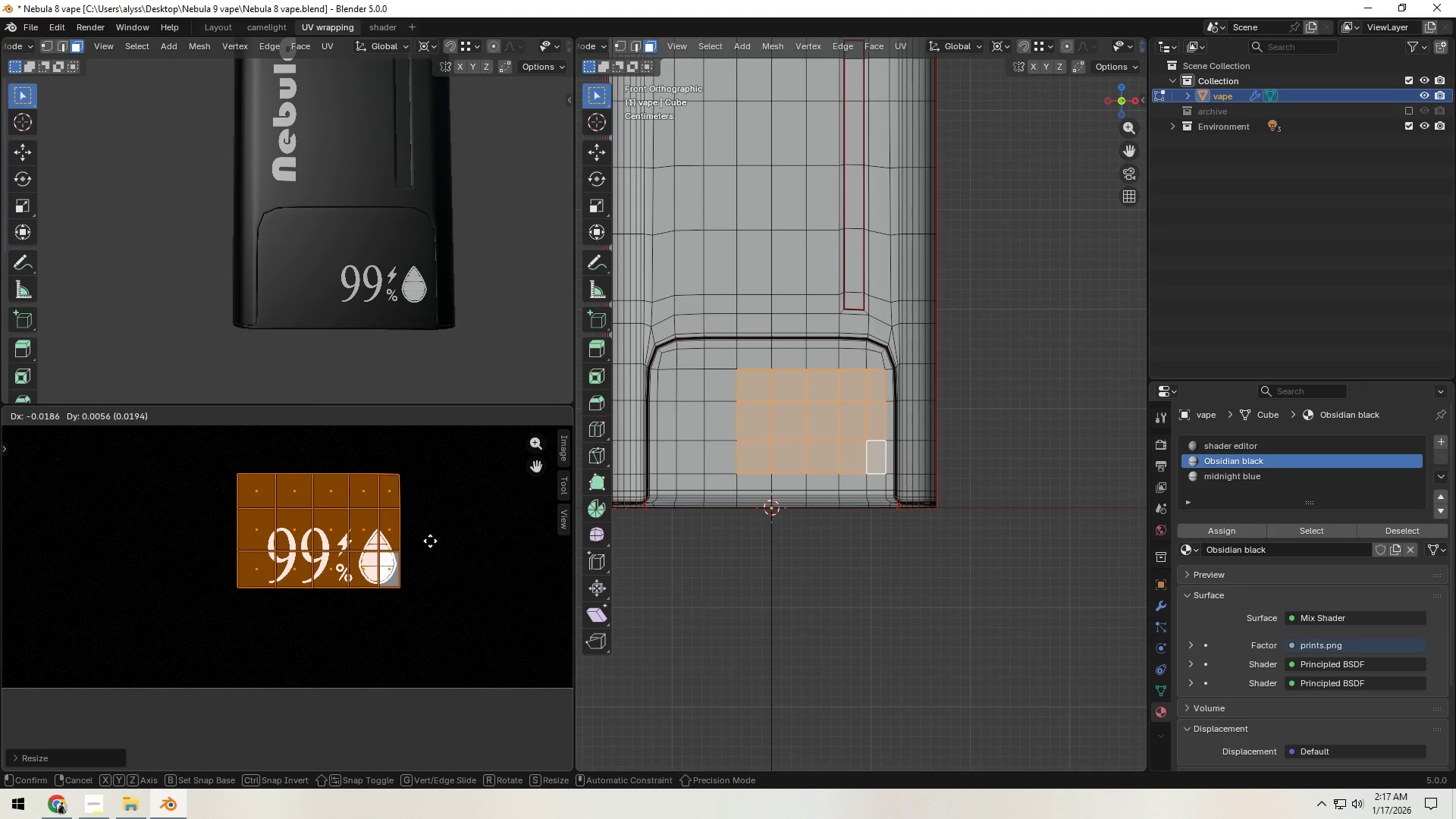 
left_click([430, 541])
 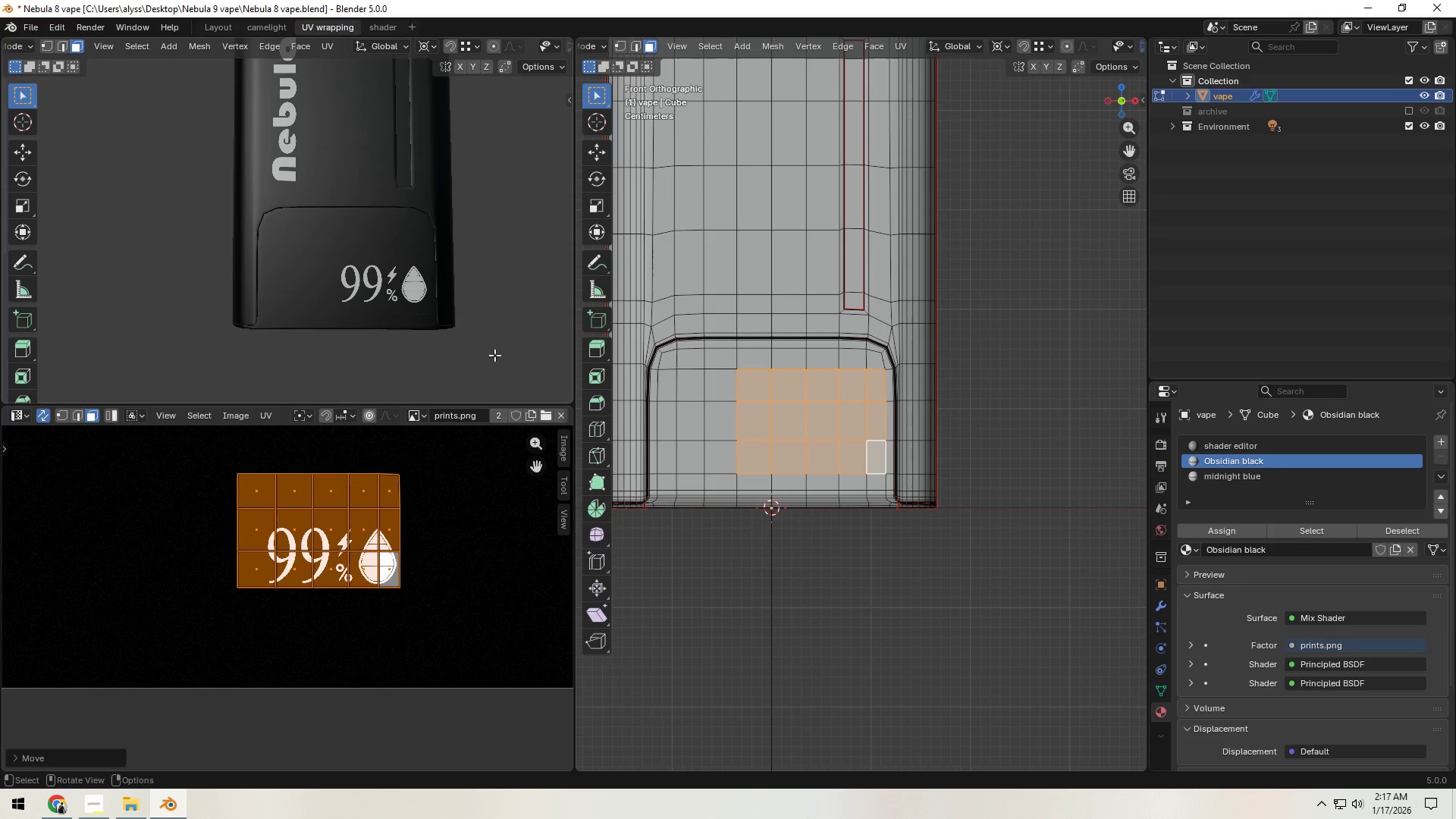 
left_click([502, 331])
 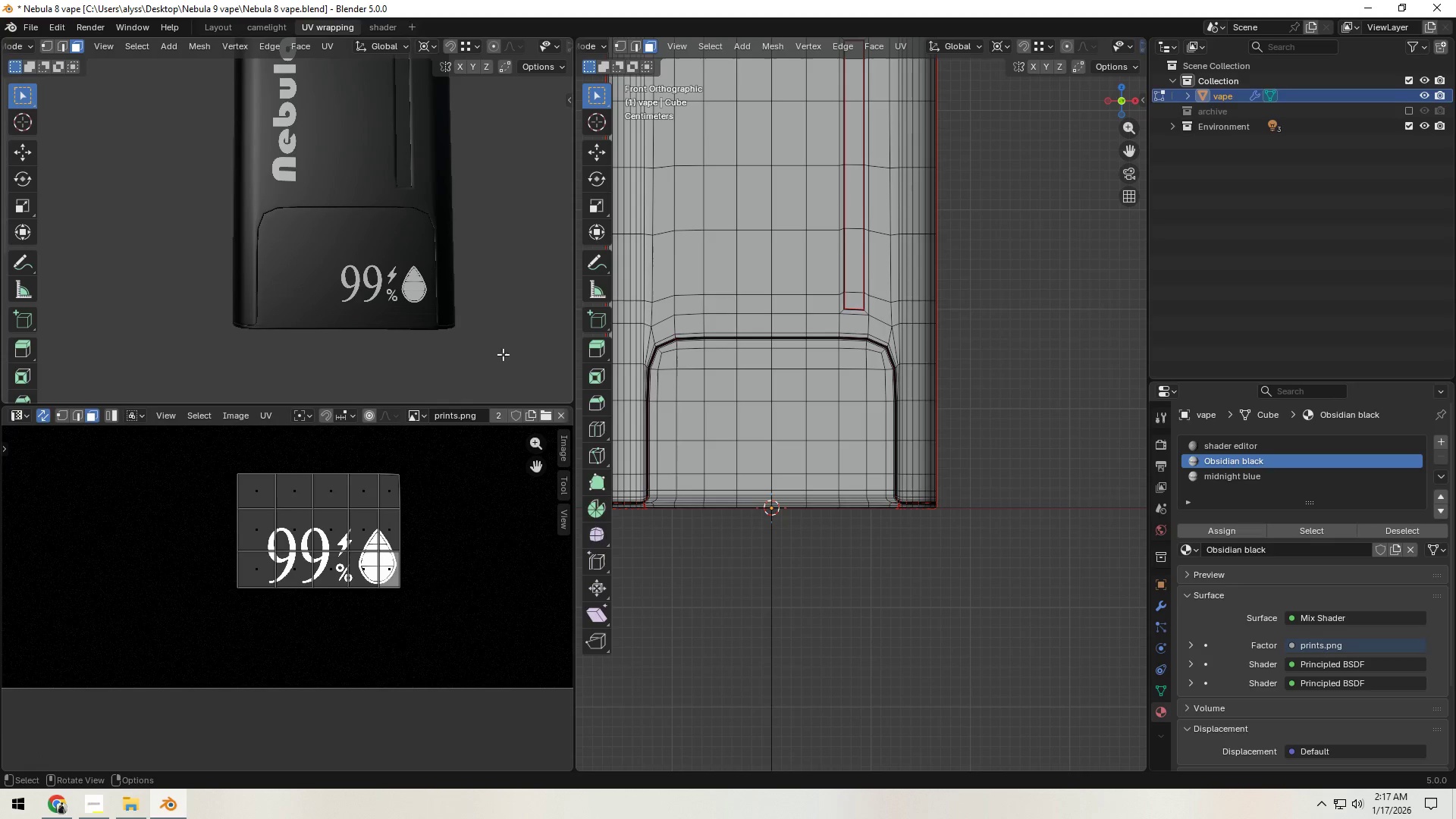 
key(Tab)
 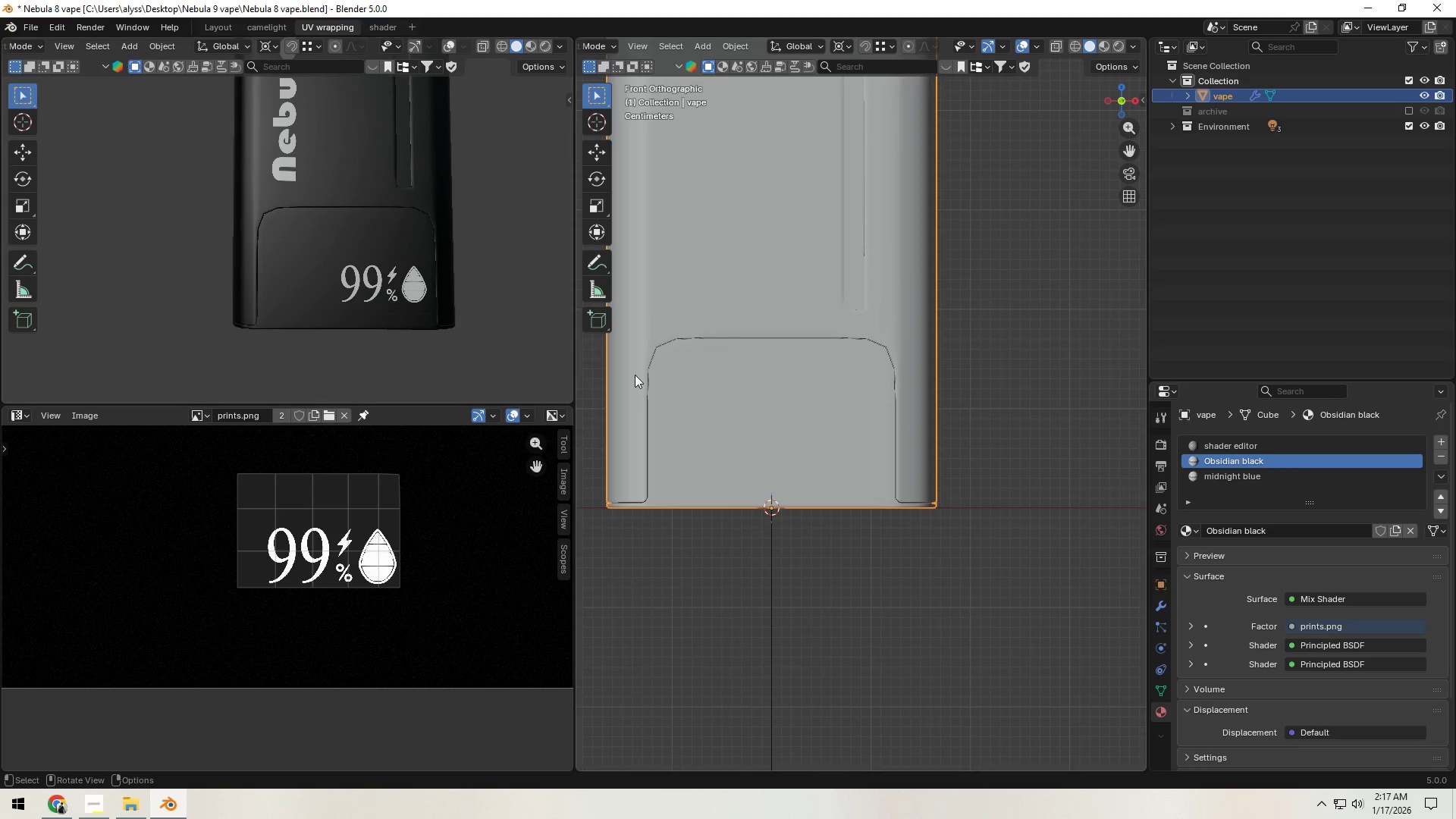 
key(Control+S)
 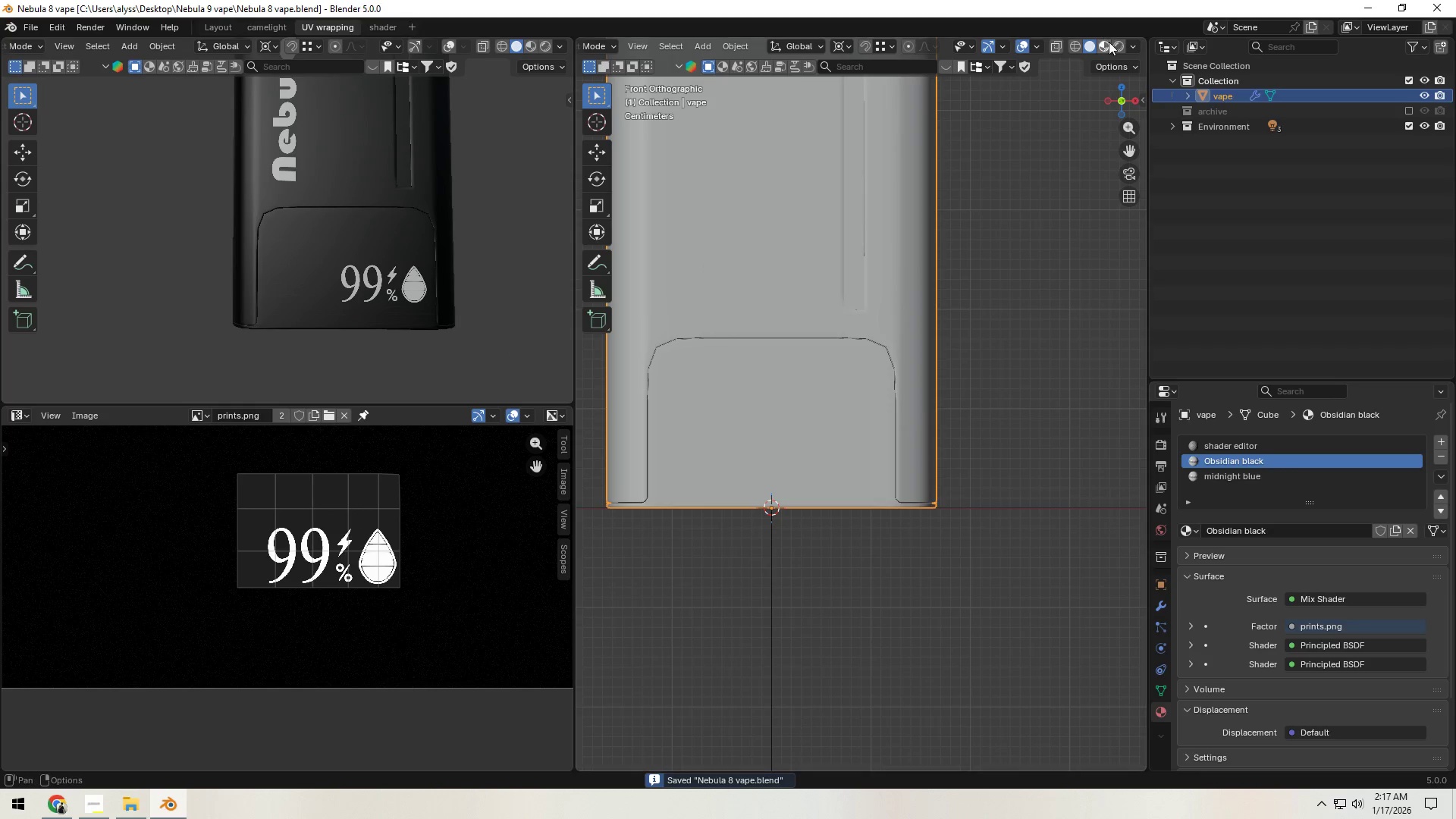 
left_click([1110, 47])
 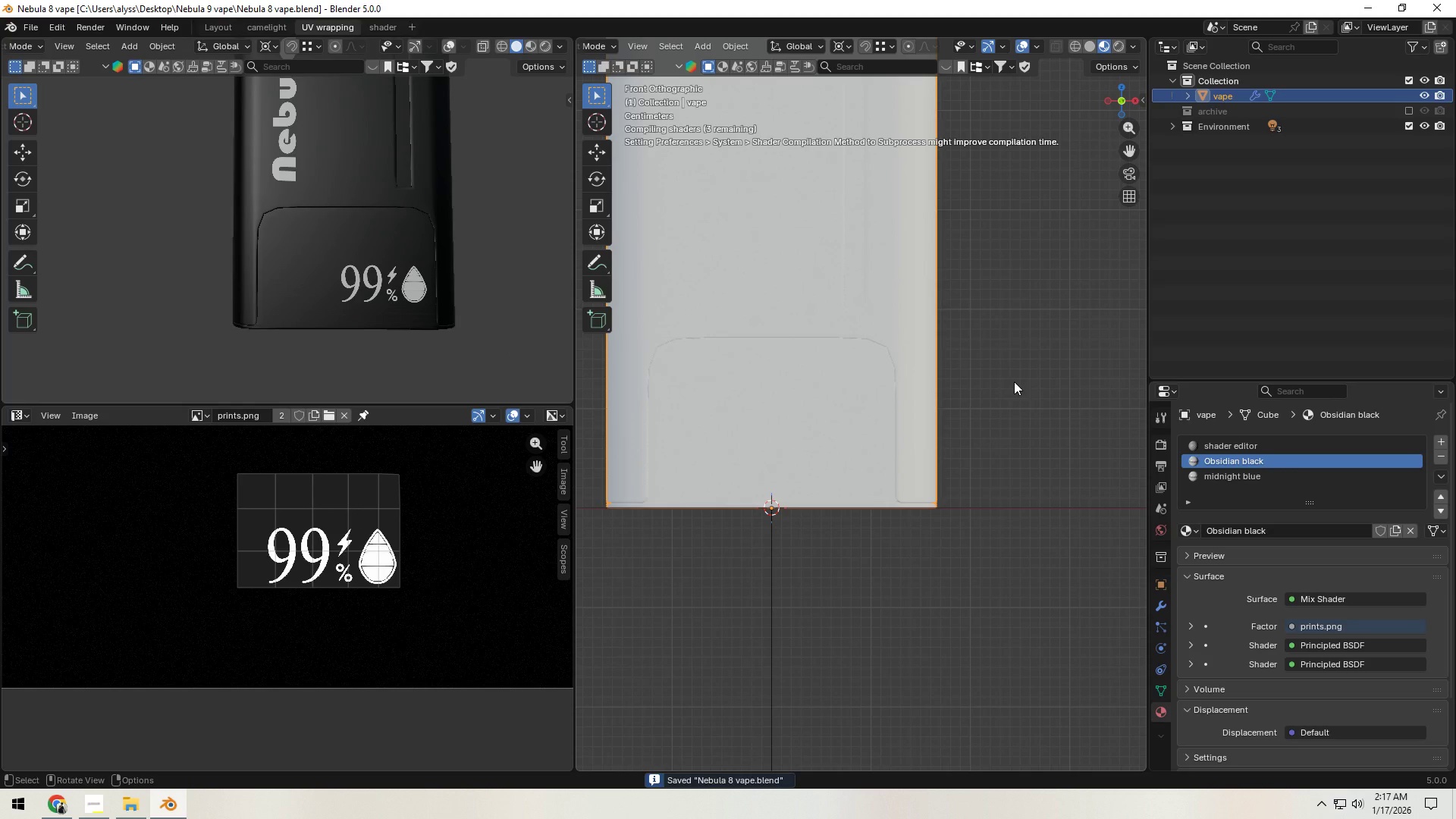 
wait(11.94)
 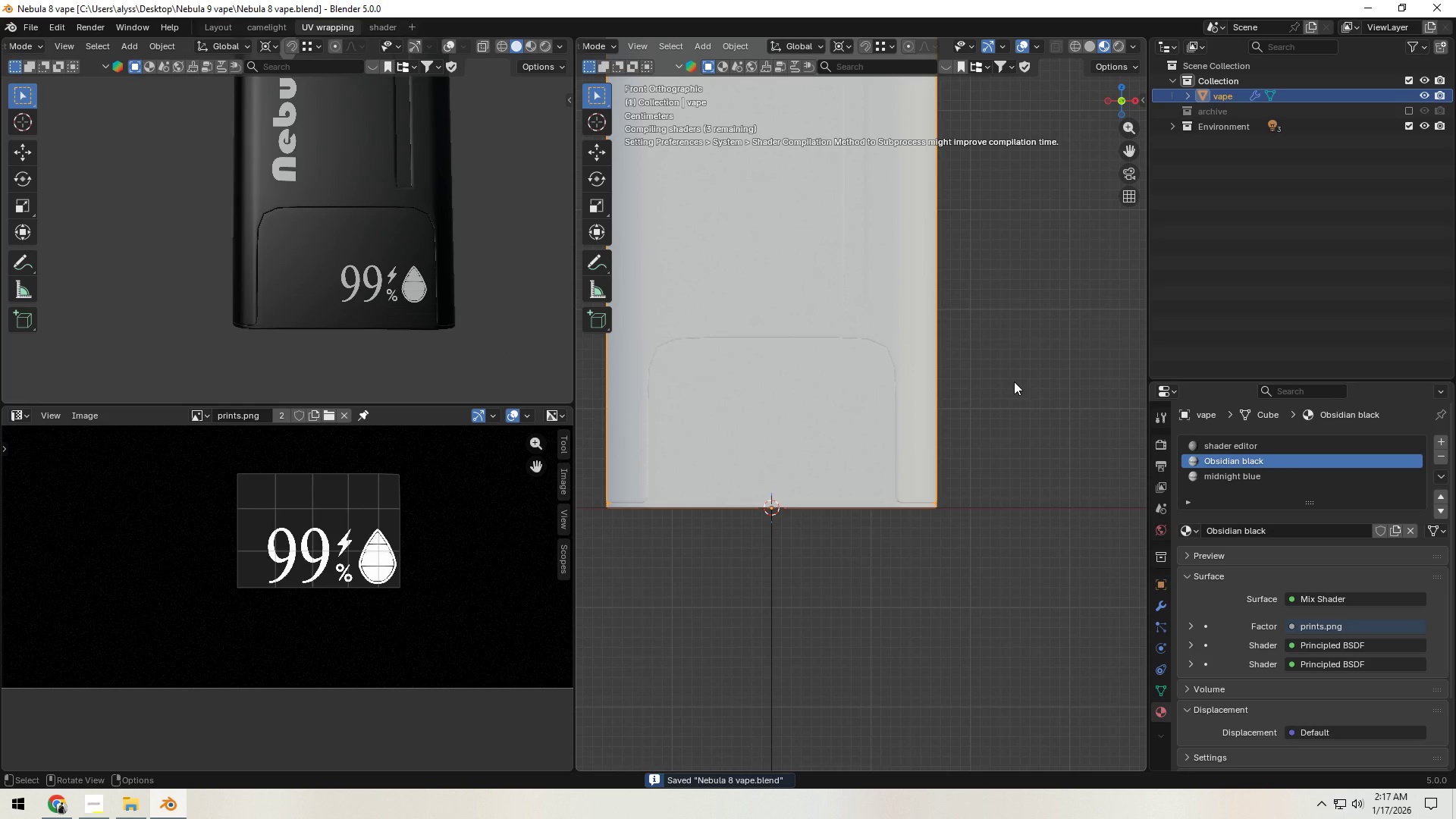 
scroll: coordinate [996, 364], scroll_direction: down, amount: 3.0
 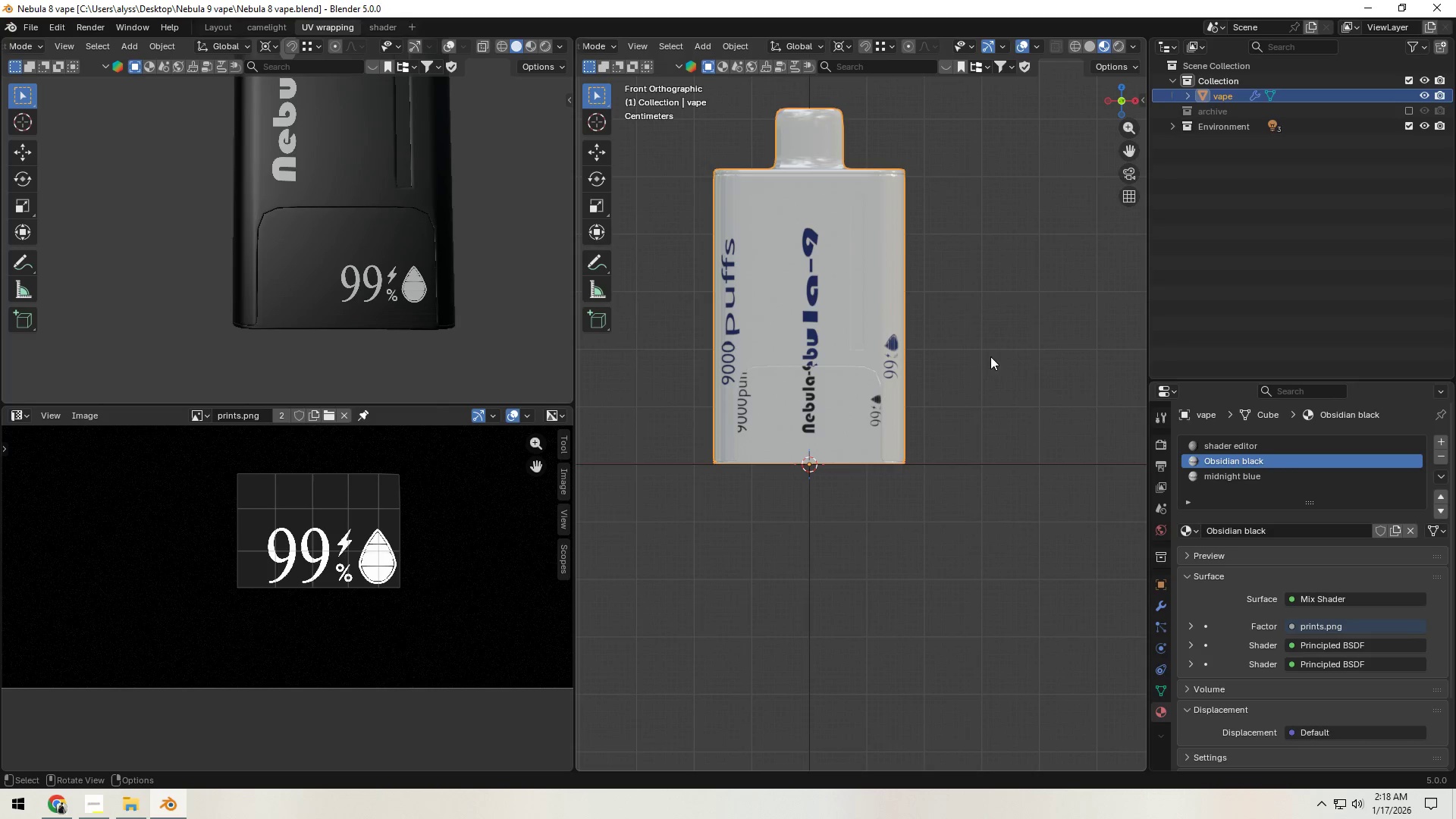 
hold_key(key=ShiftLeft, duration=0.5)
 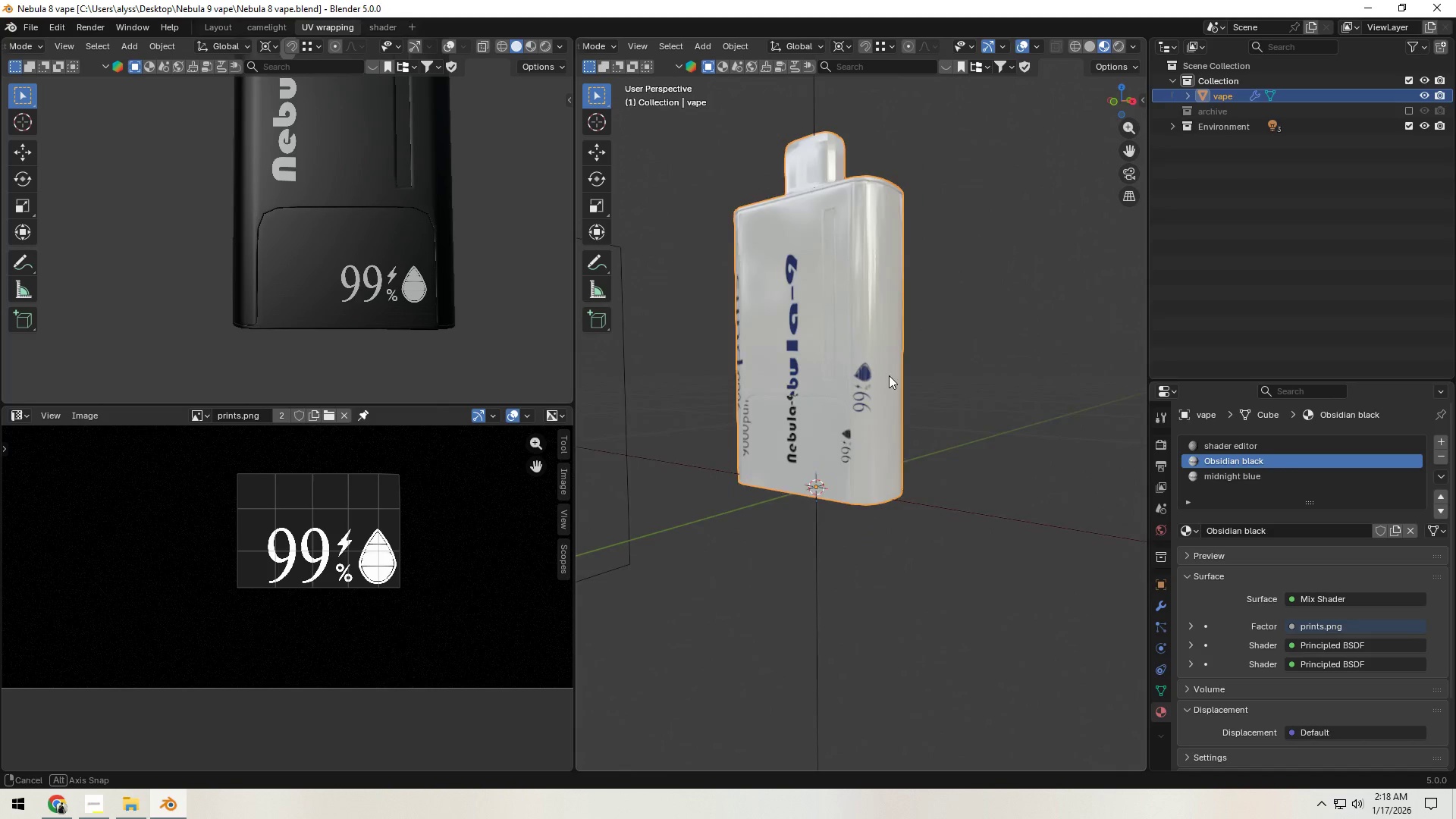 
hold_key(key=ShiftLeft, duration=3.88)
left_click([372, 32])
 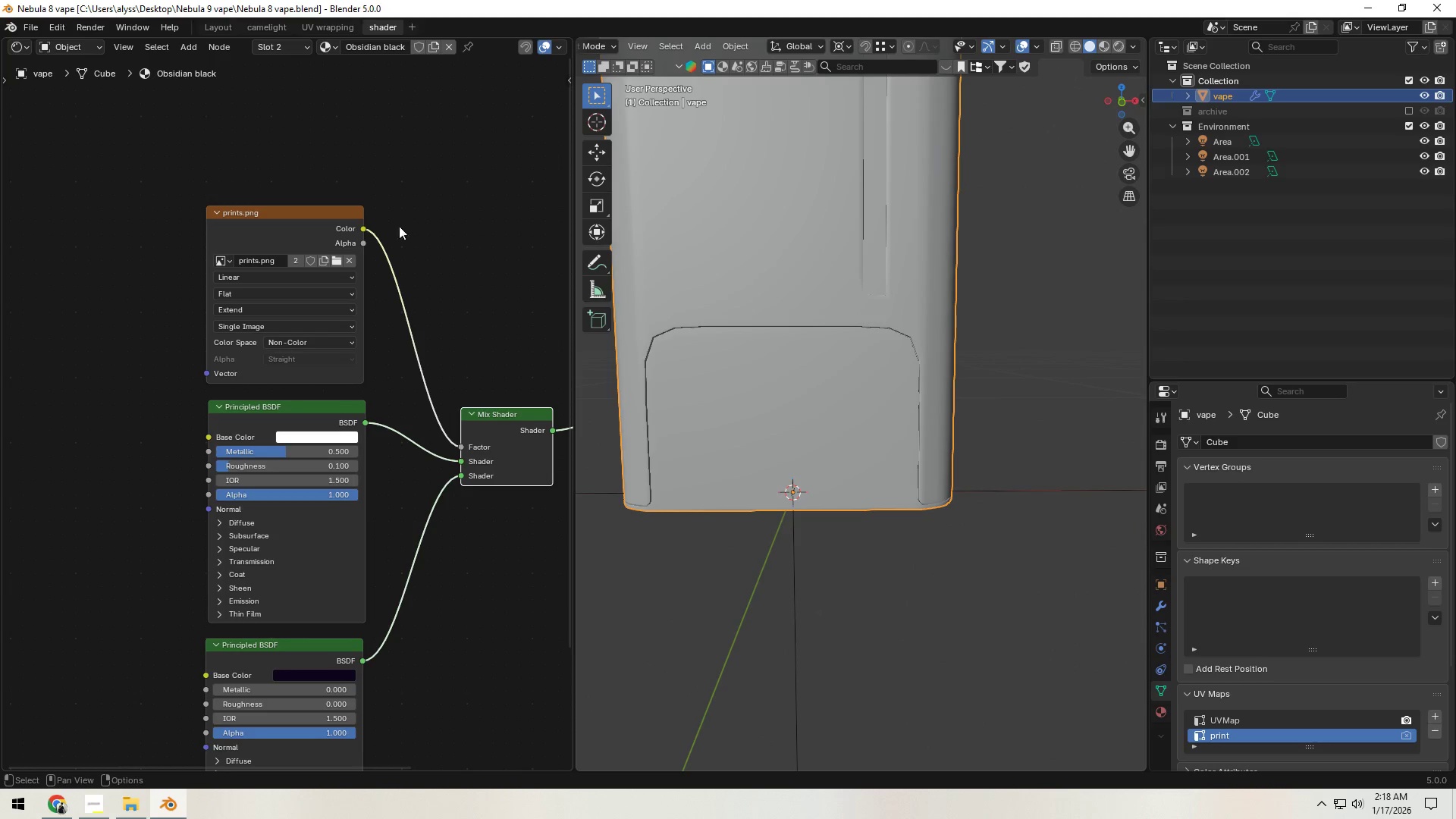 
hold_key(key=ShiftLeft, duration=0.42)
 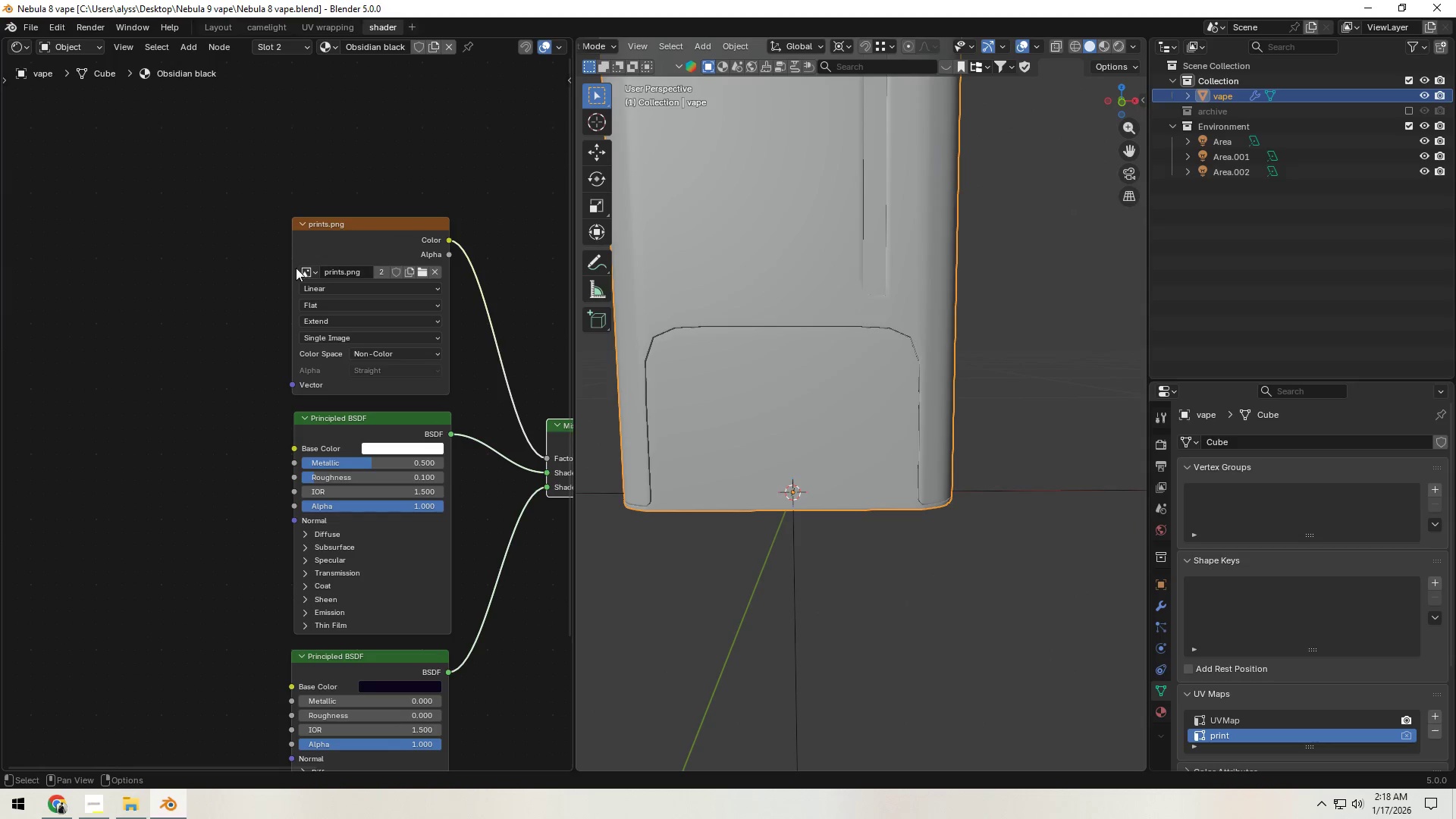 
left_click([236, 271])
 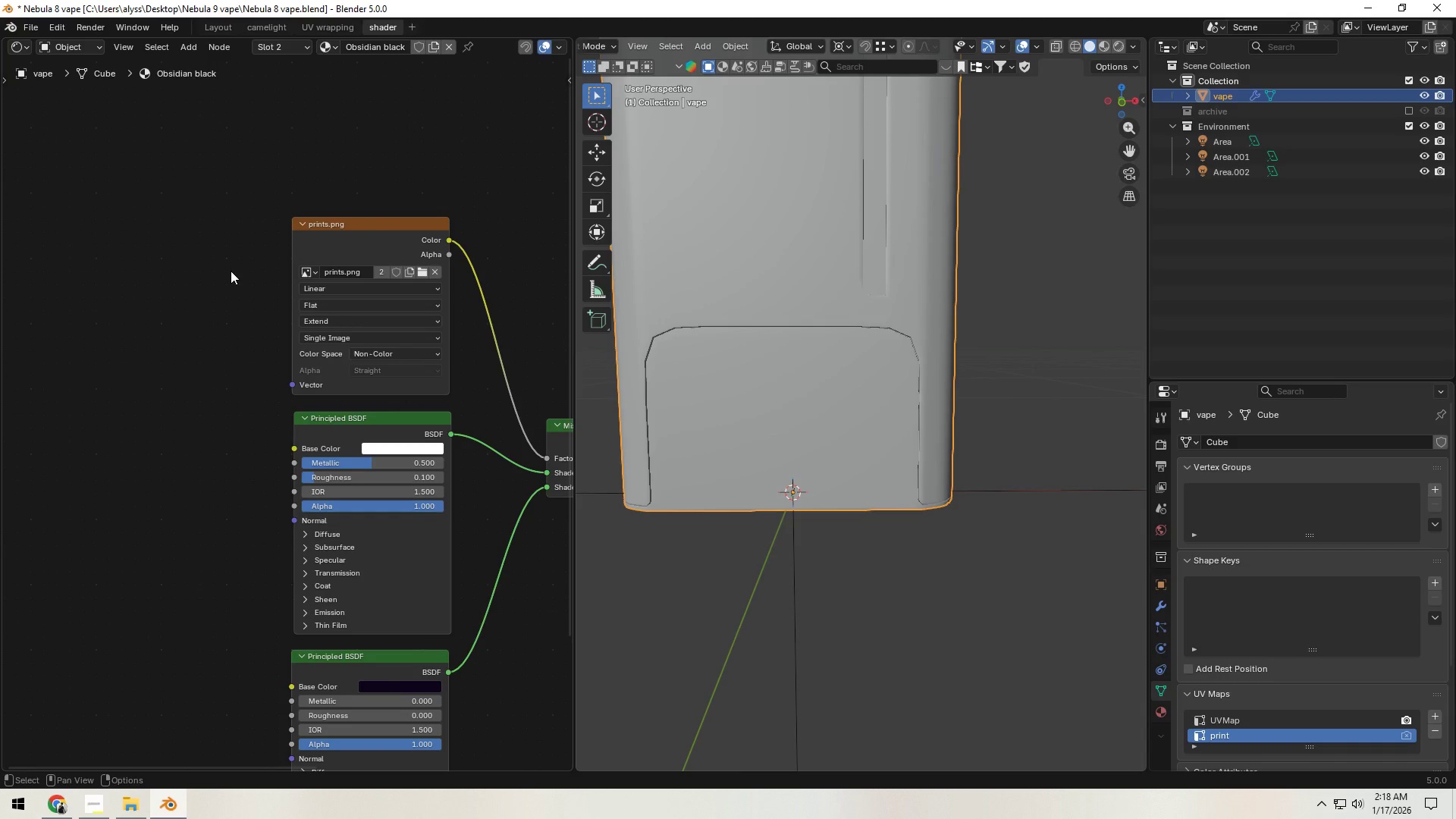 
type([F3]uvm)
 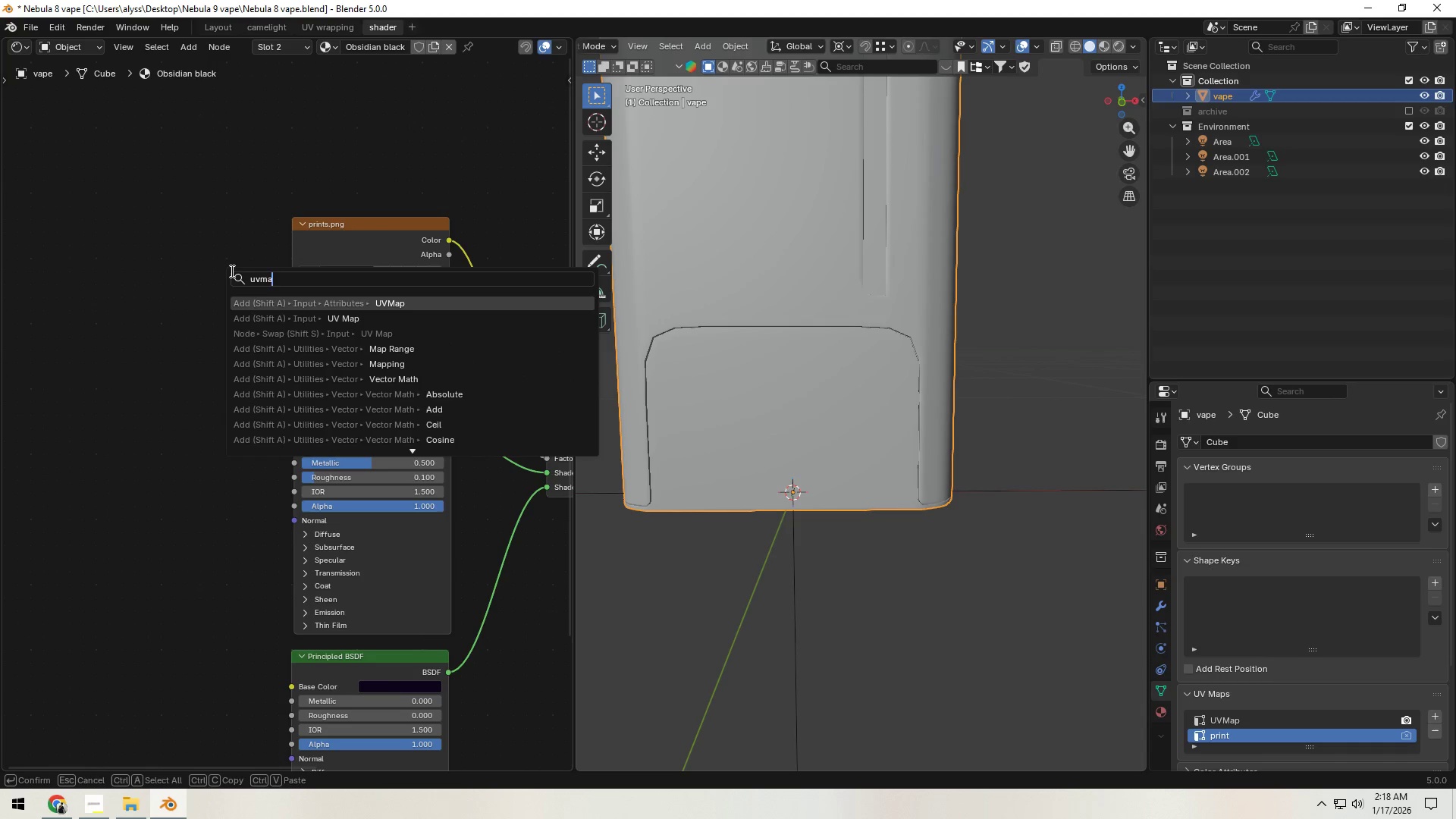 
type(aps)
 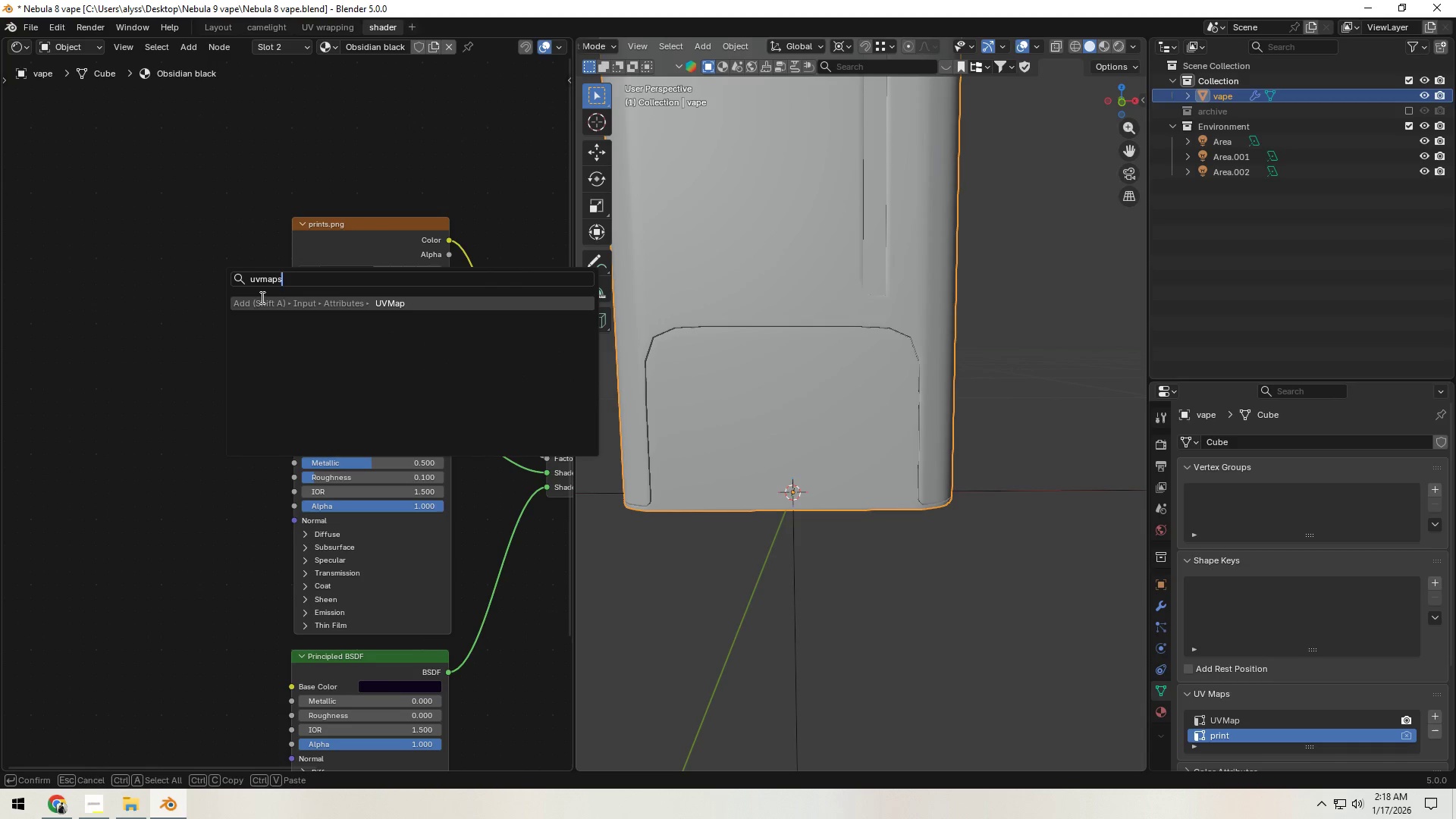 
left_click([269, 313])
 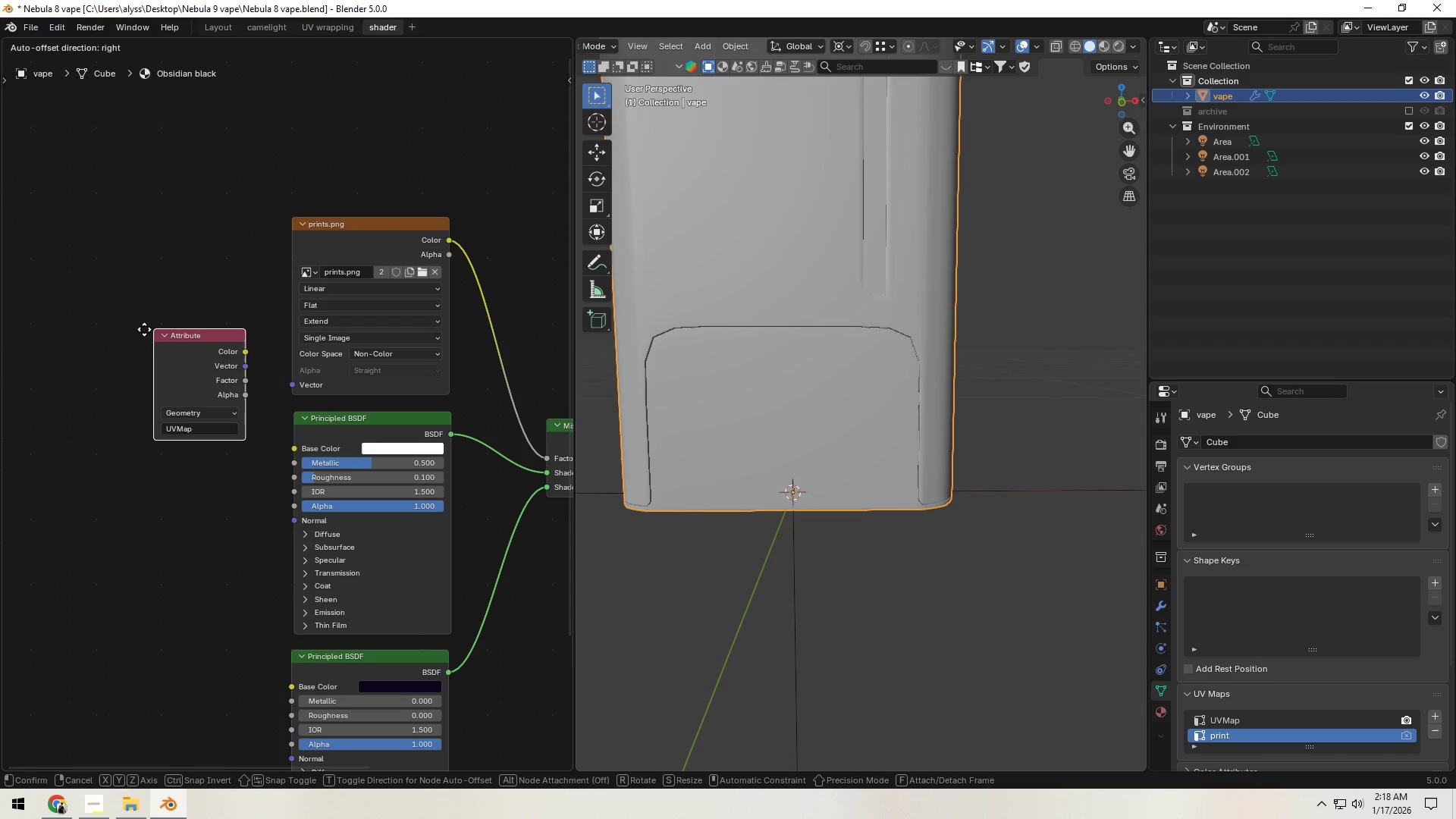 
left_click([80, 314])
 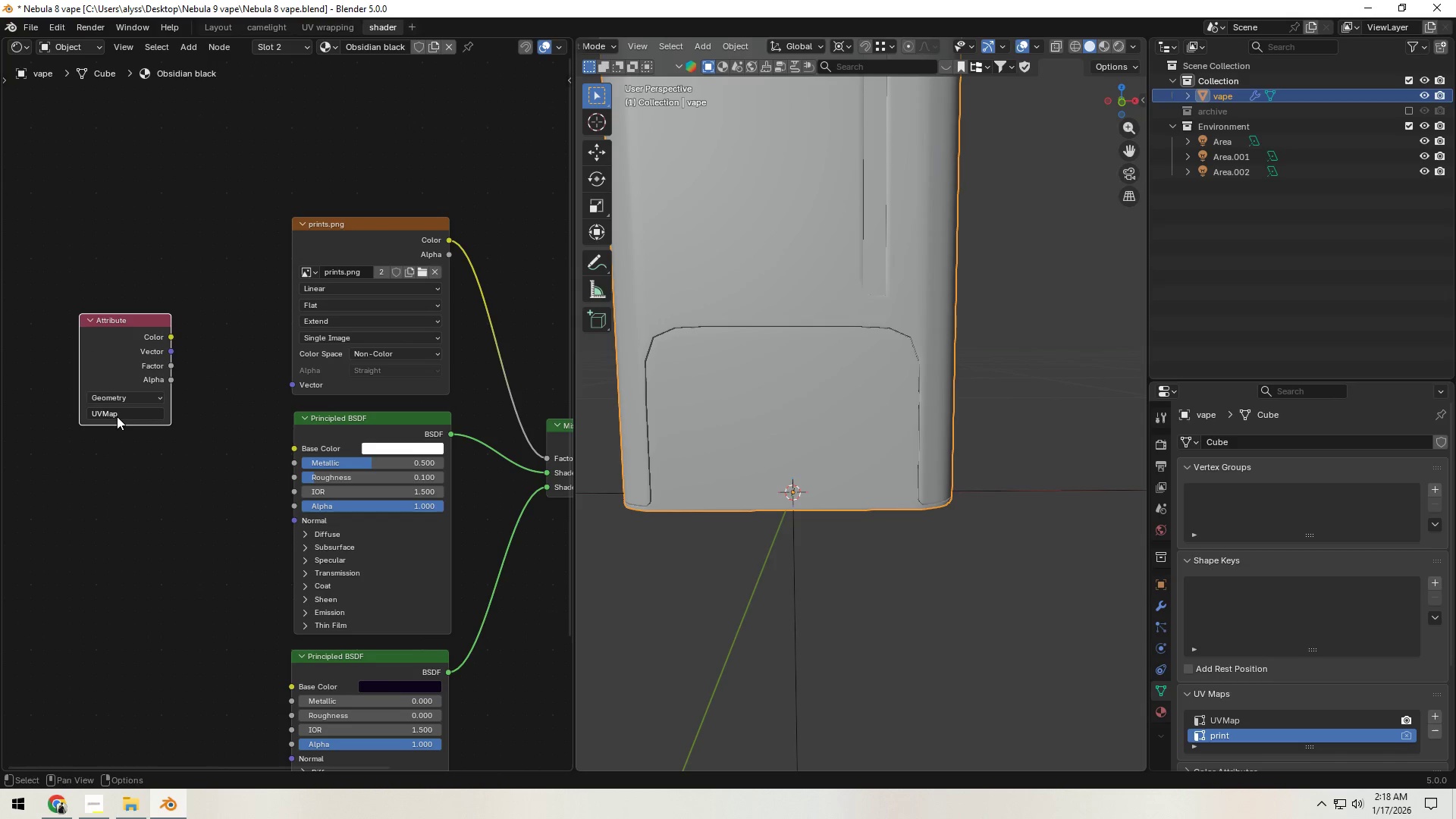 
left_click([117, 417])
 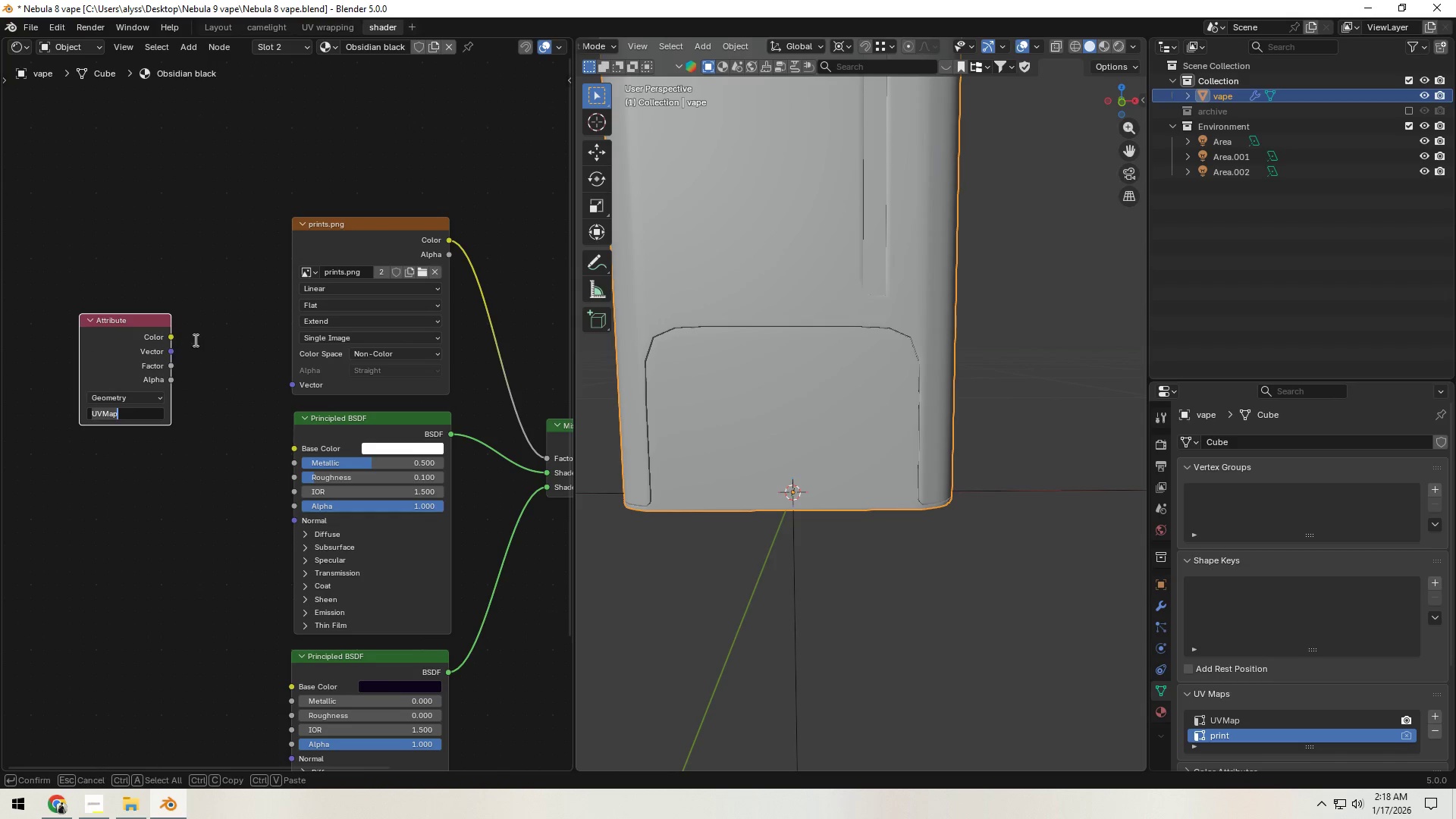 
double_click([129, 327])
 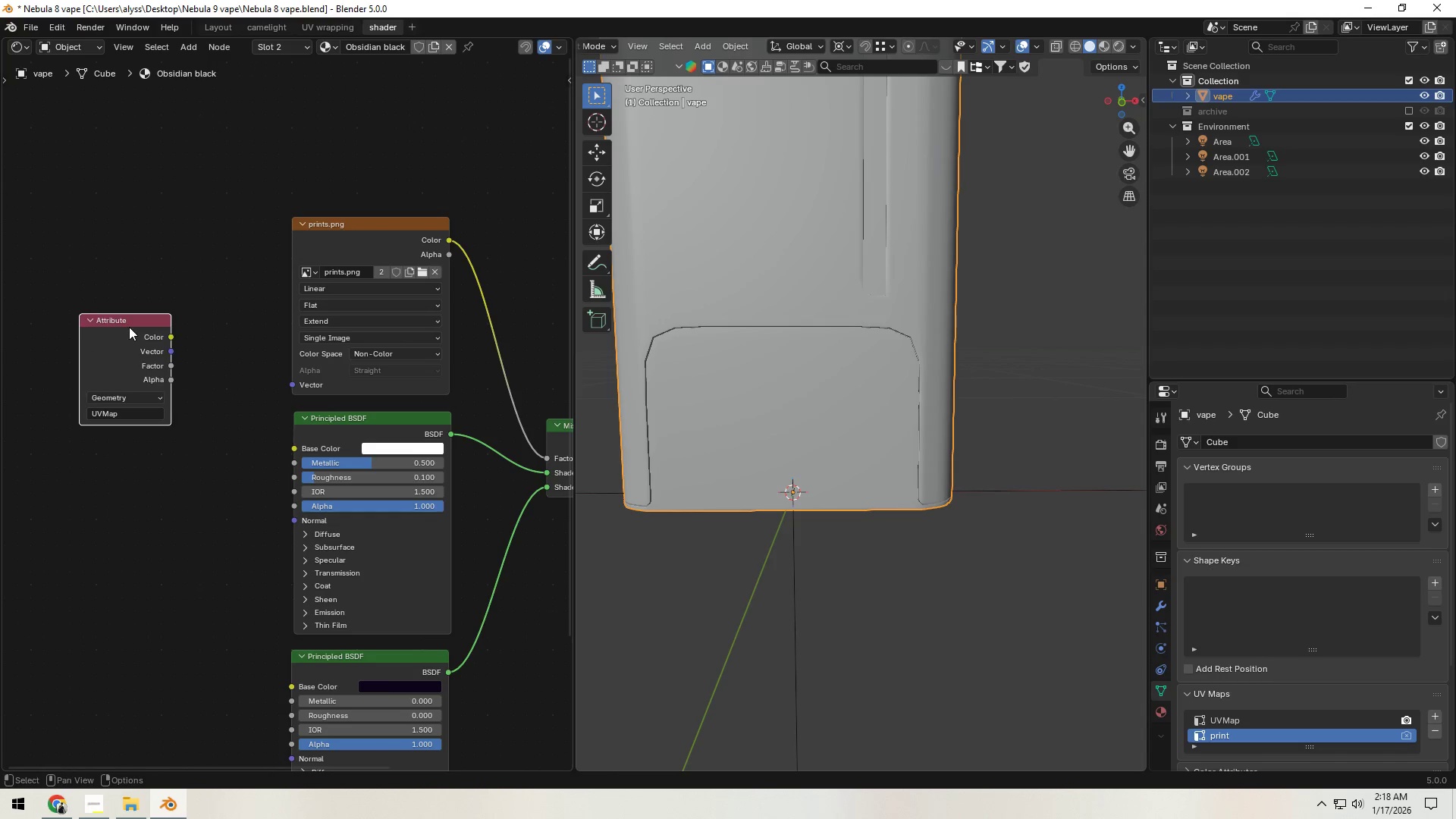 
type(x[F3]uv )
 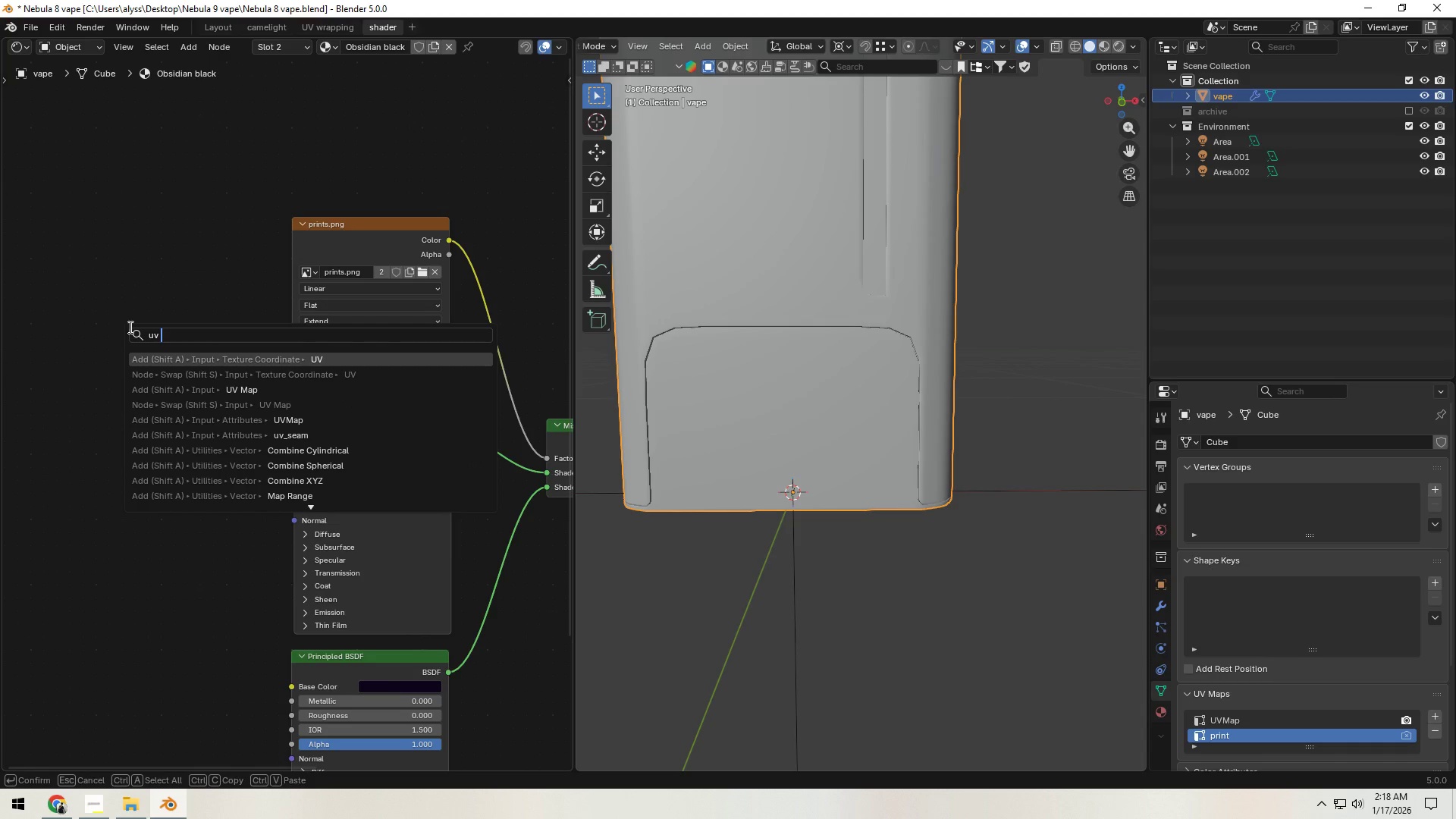 
type(ma)
 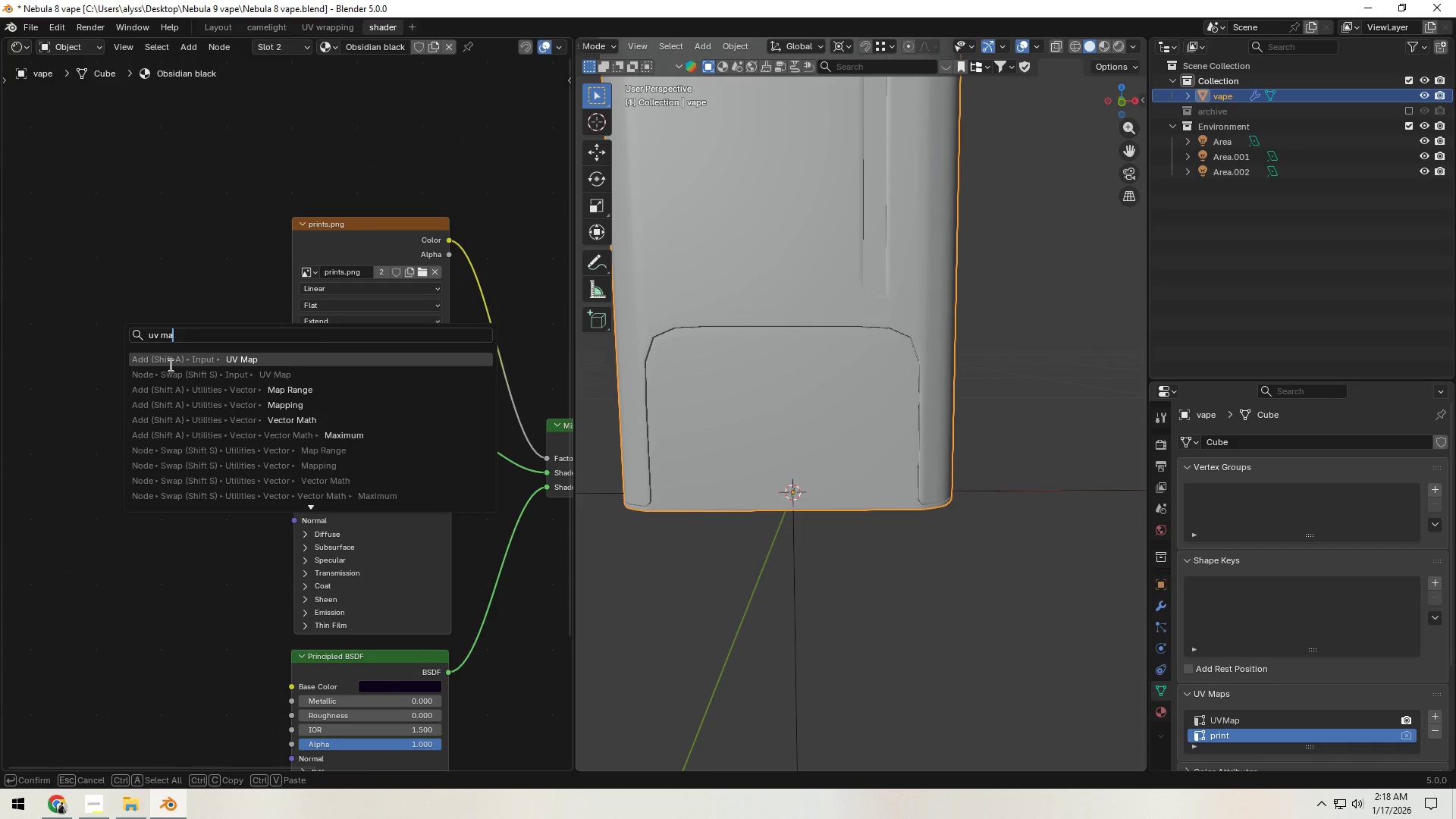 
double_click([121, 337])
 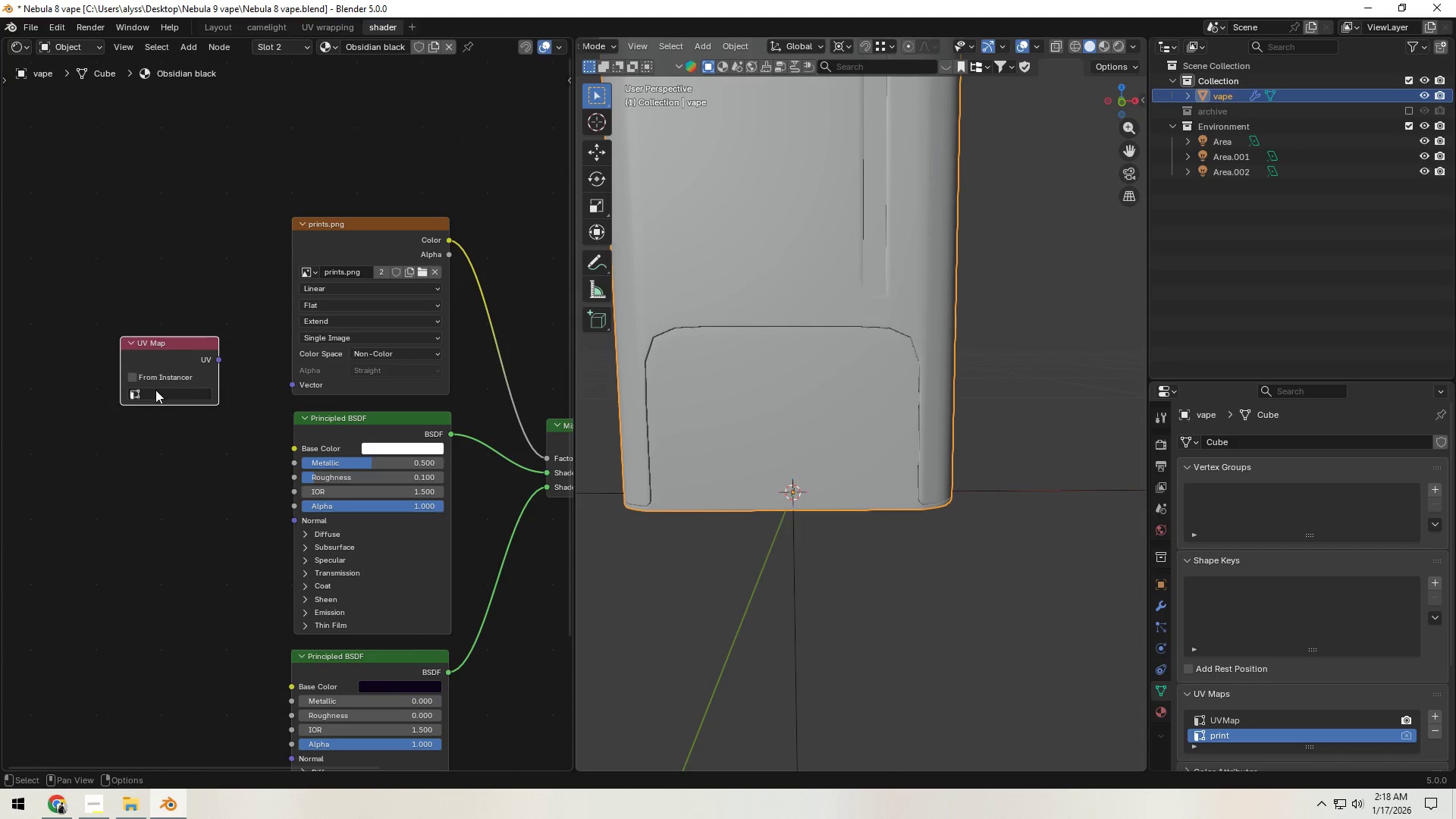 
triple_click([156, 391])
 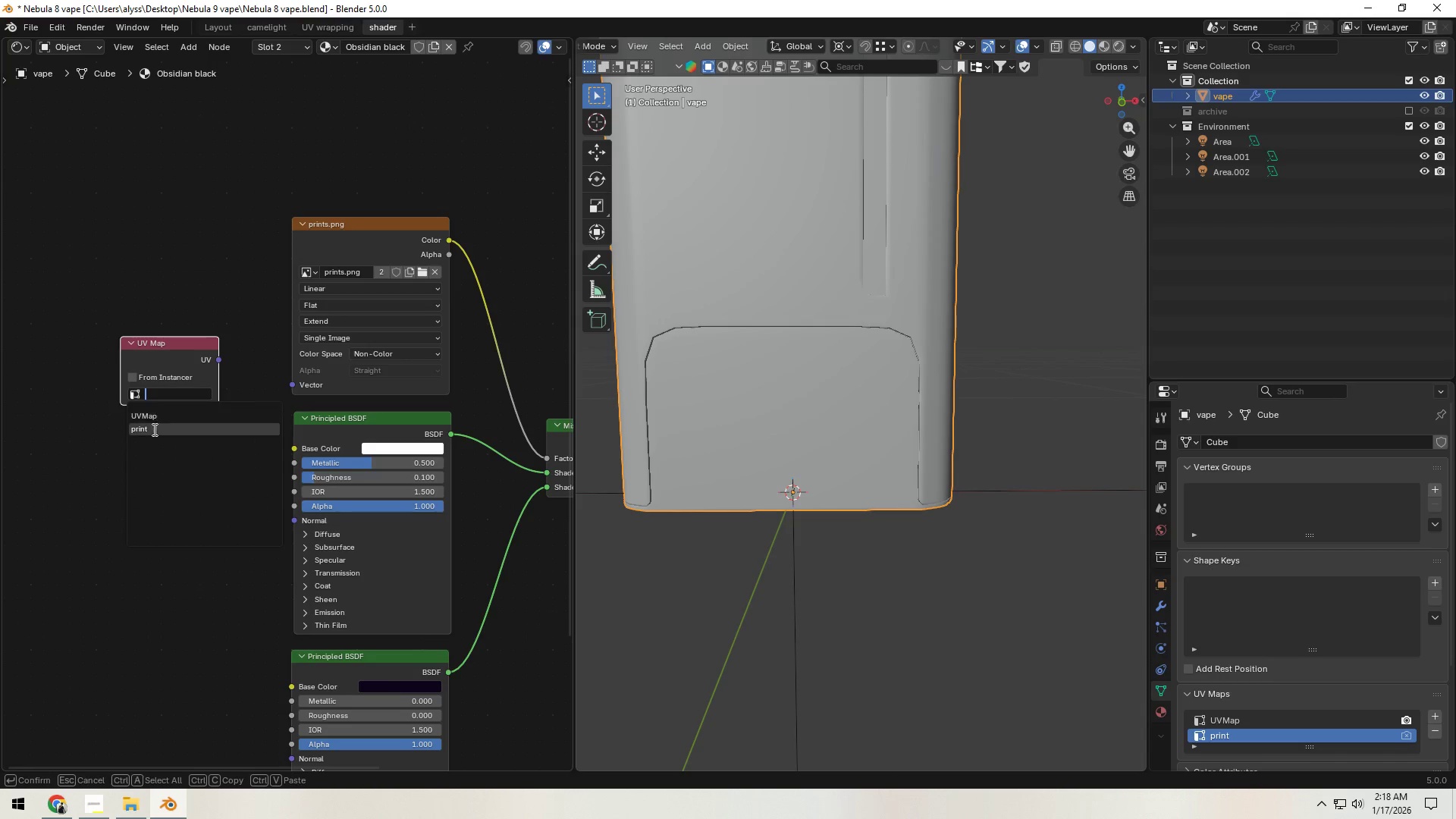 
left_click([153, 431])
 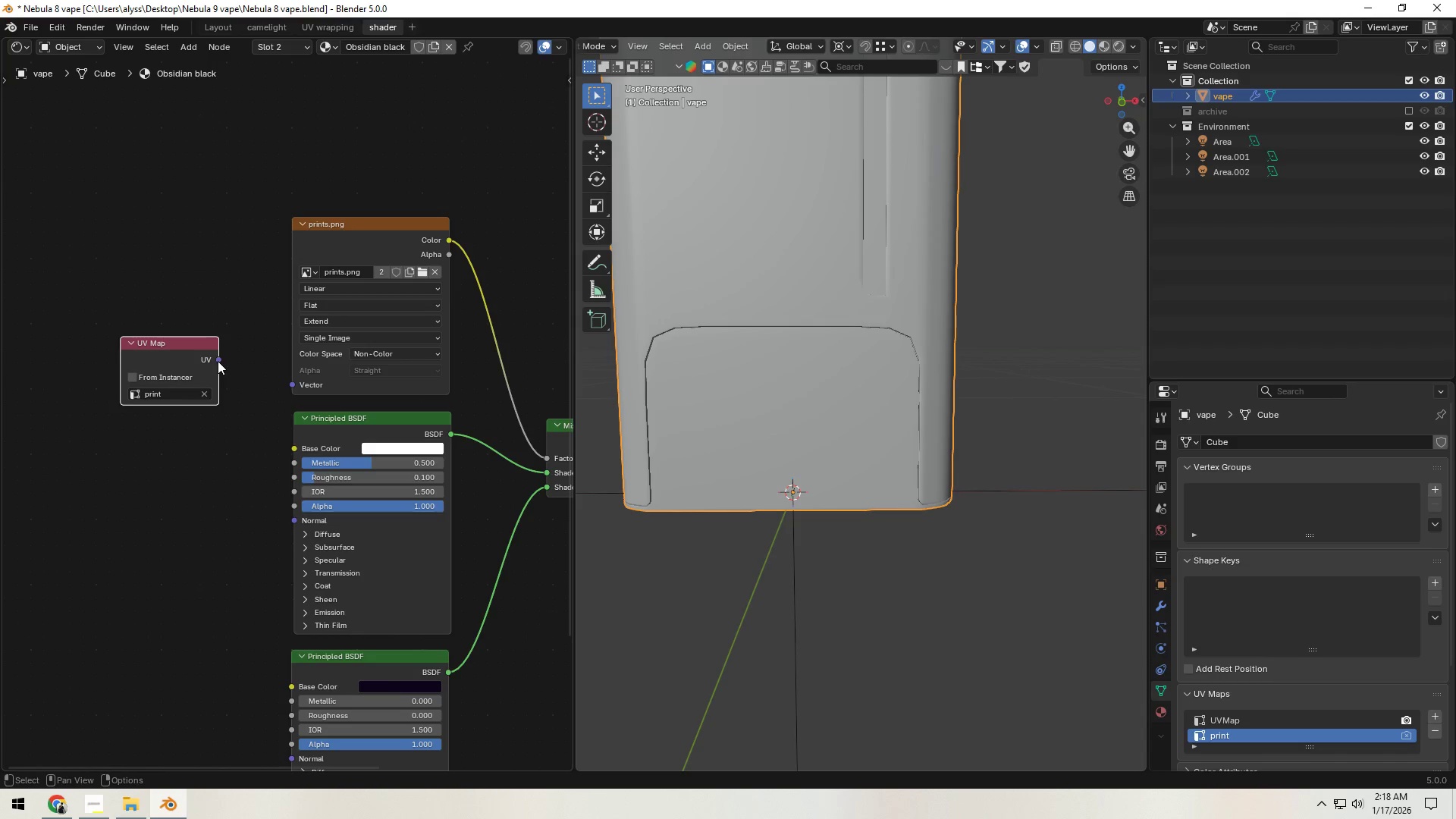 
left_click_drag(start_coordinate=[218, 360], to_coordinate=[284, 386])
 